 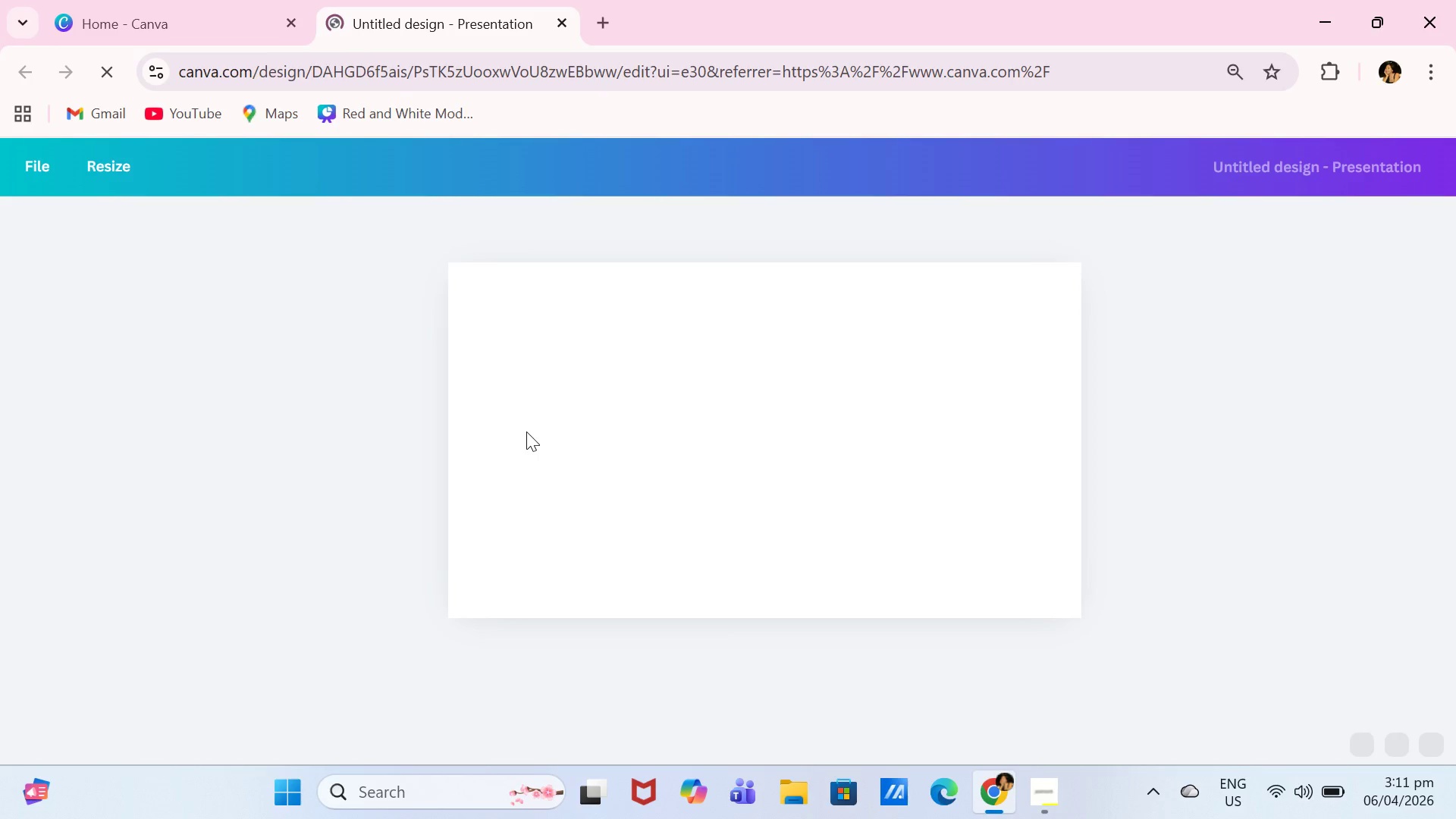 
left_click([148, 173])
 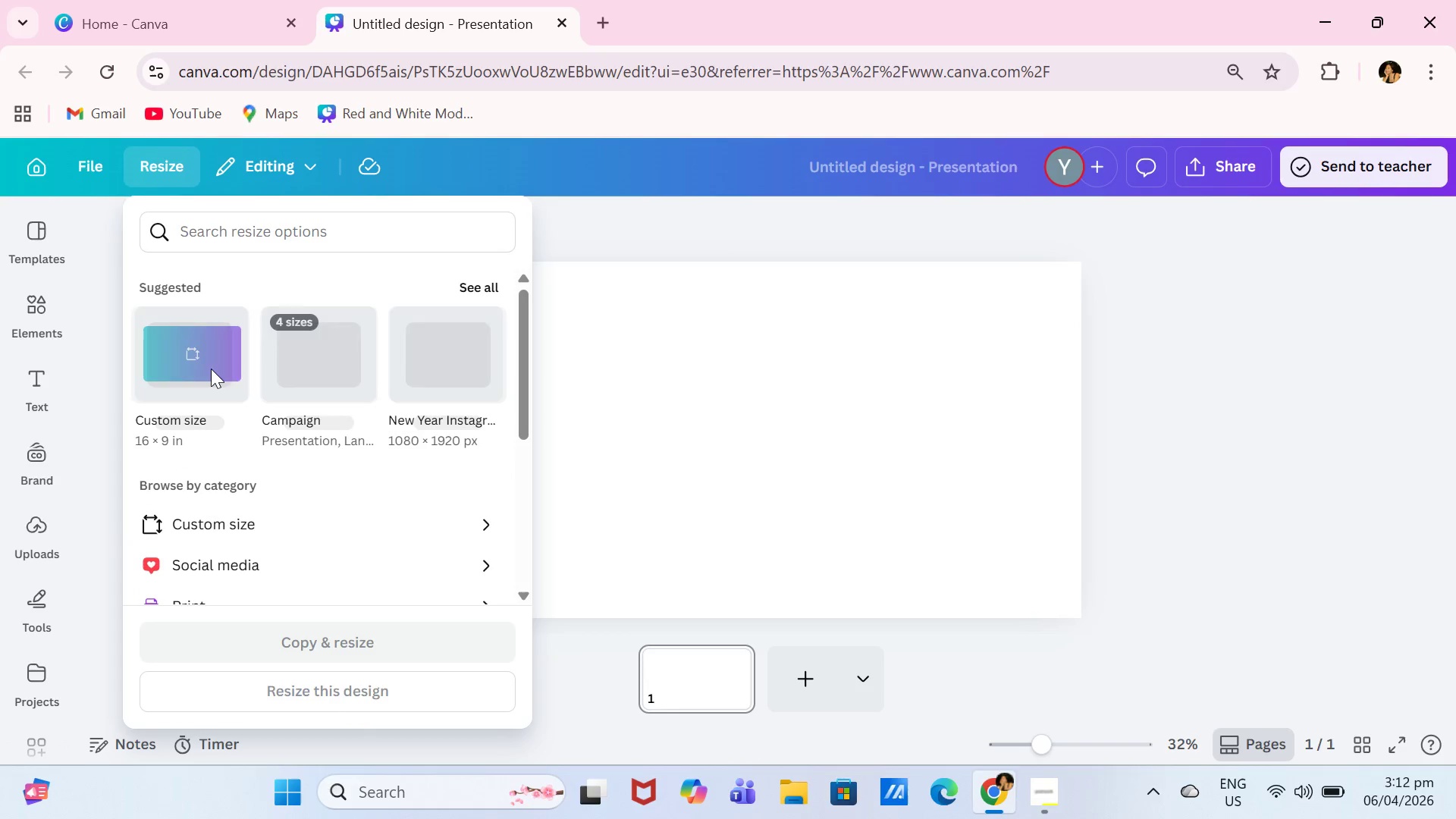 
left_click([211, 369])
 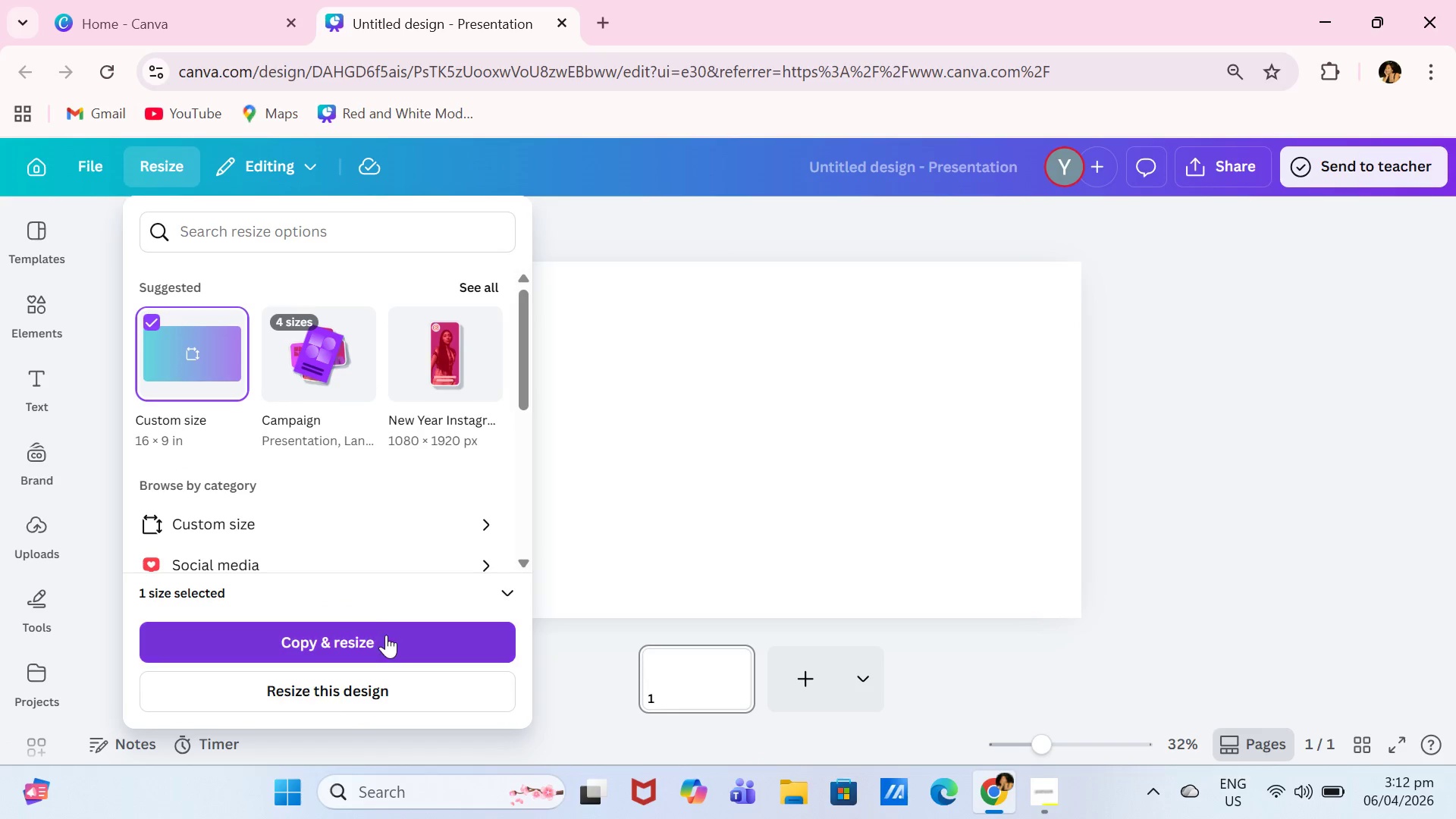 
left_click([384, 636])
 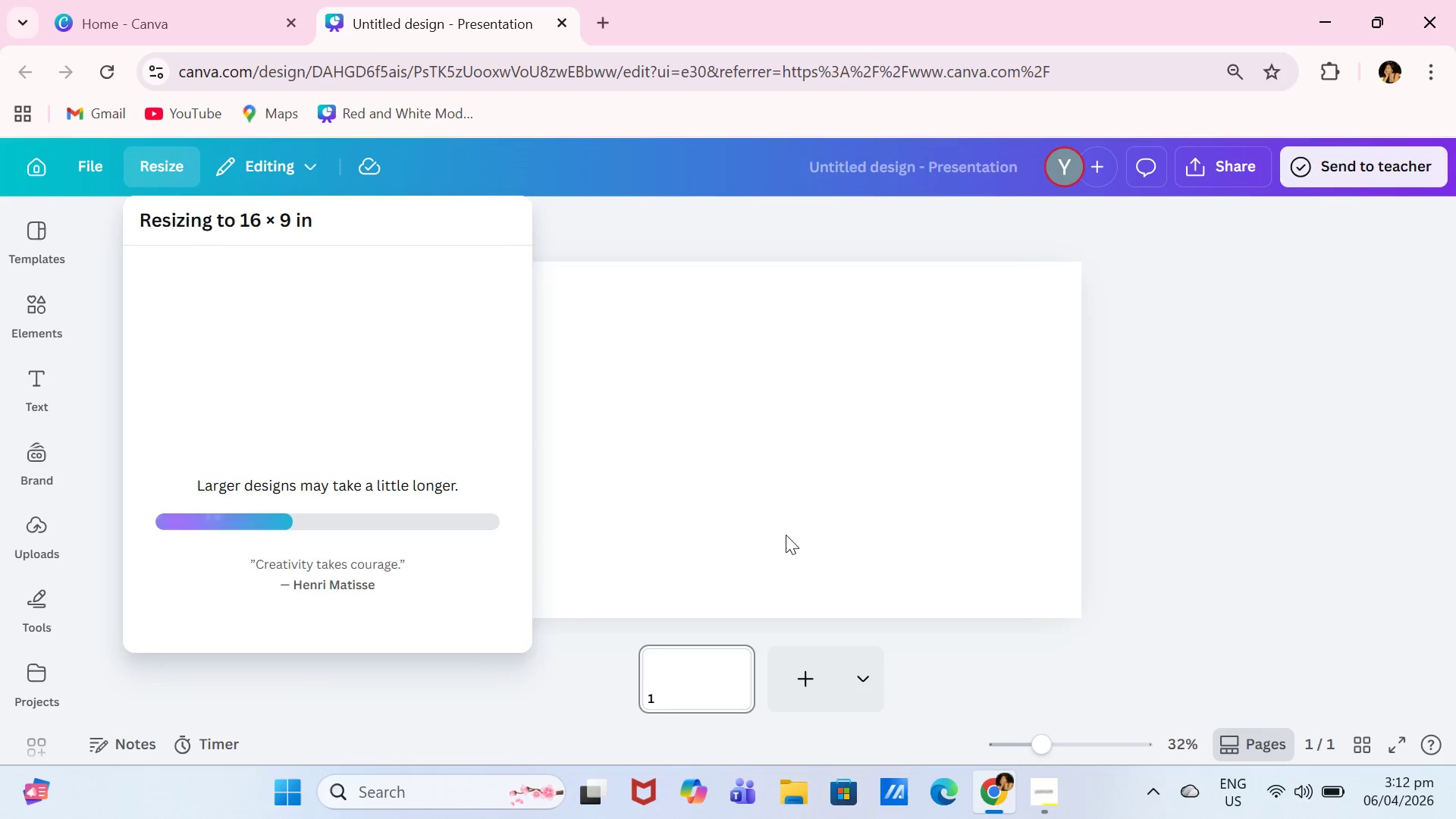 
wait(5.08)
 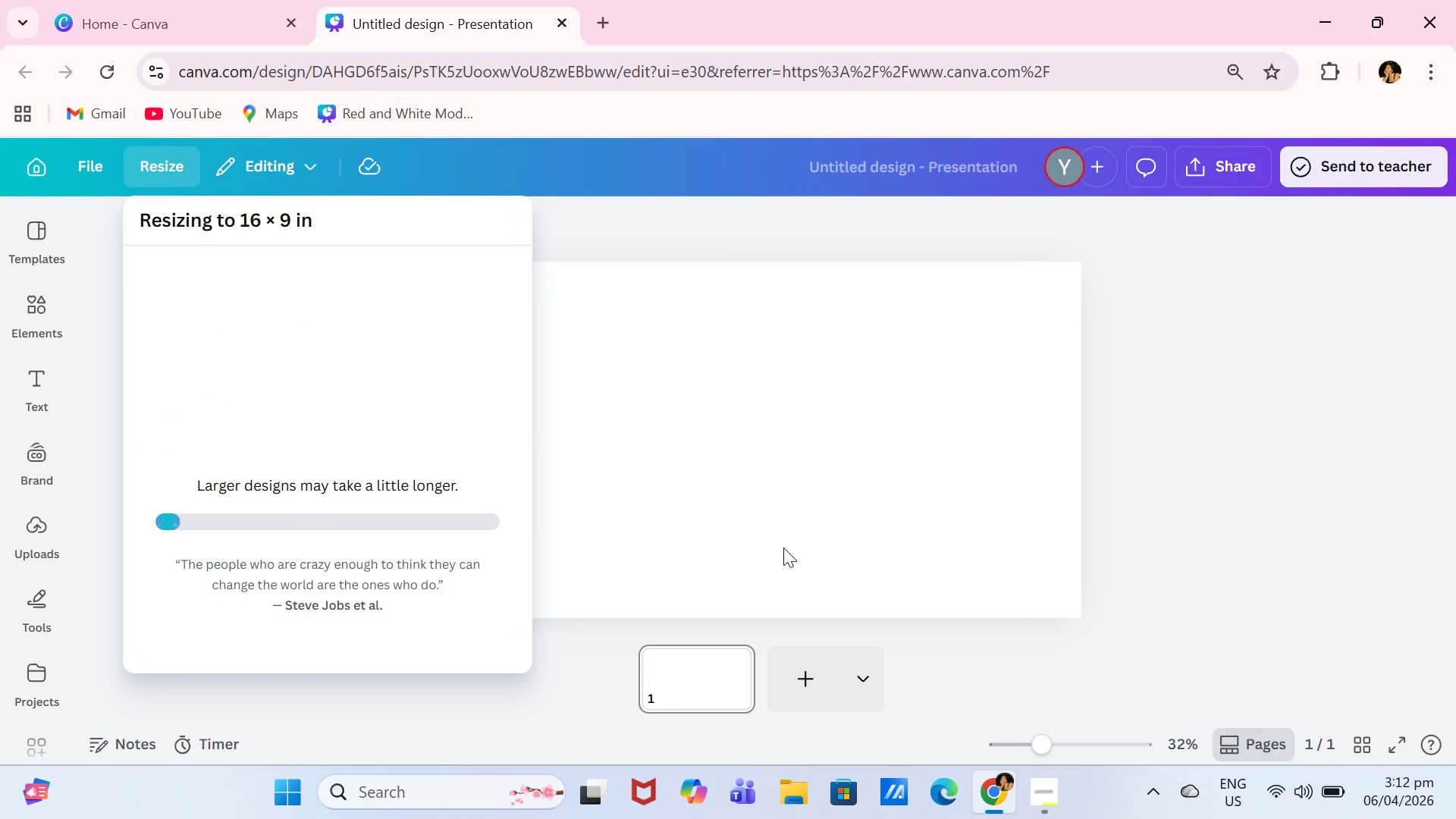 
left_click([505, 388])
 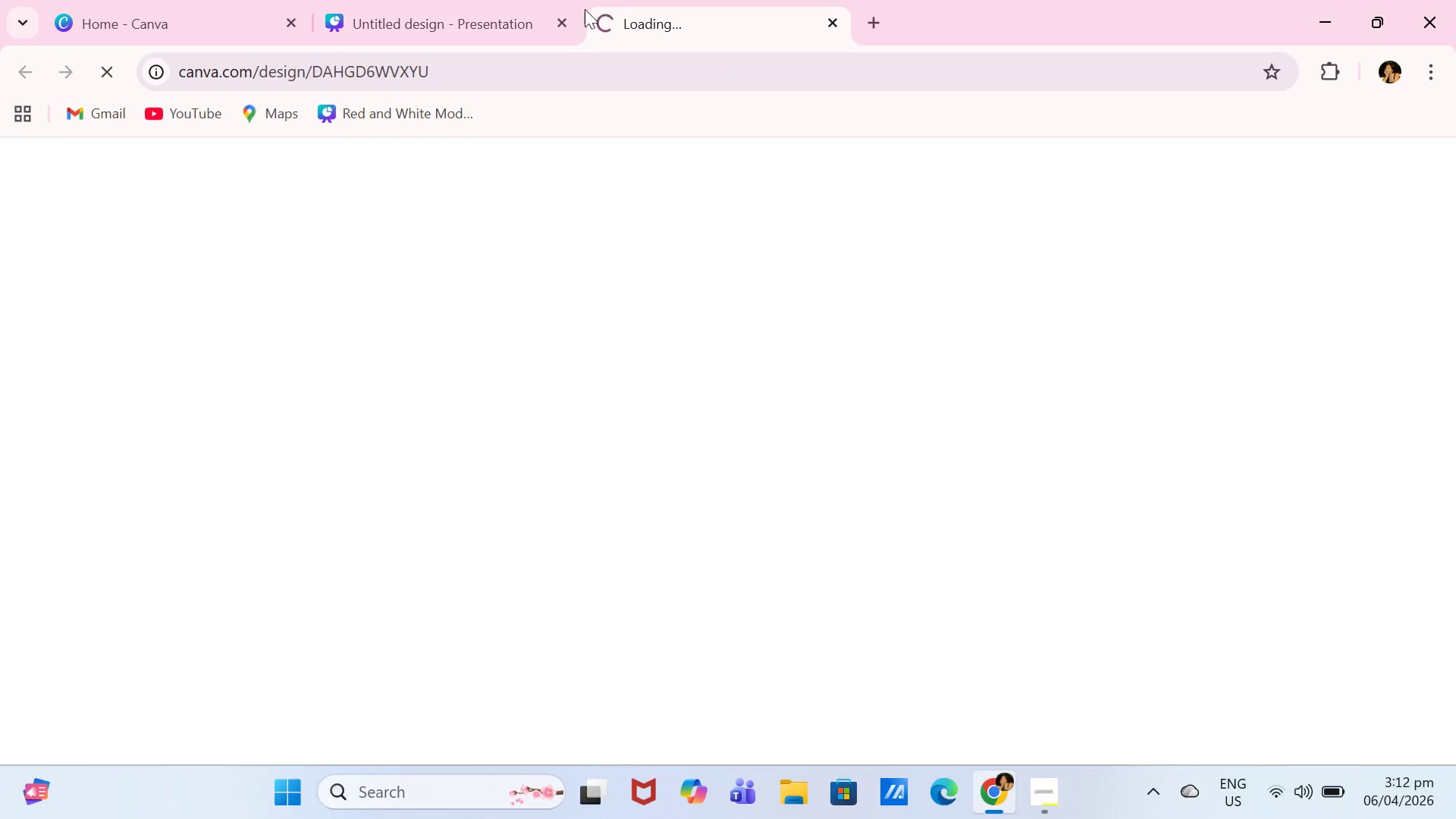 
left_click([567, 20])
 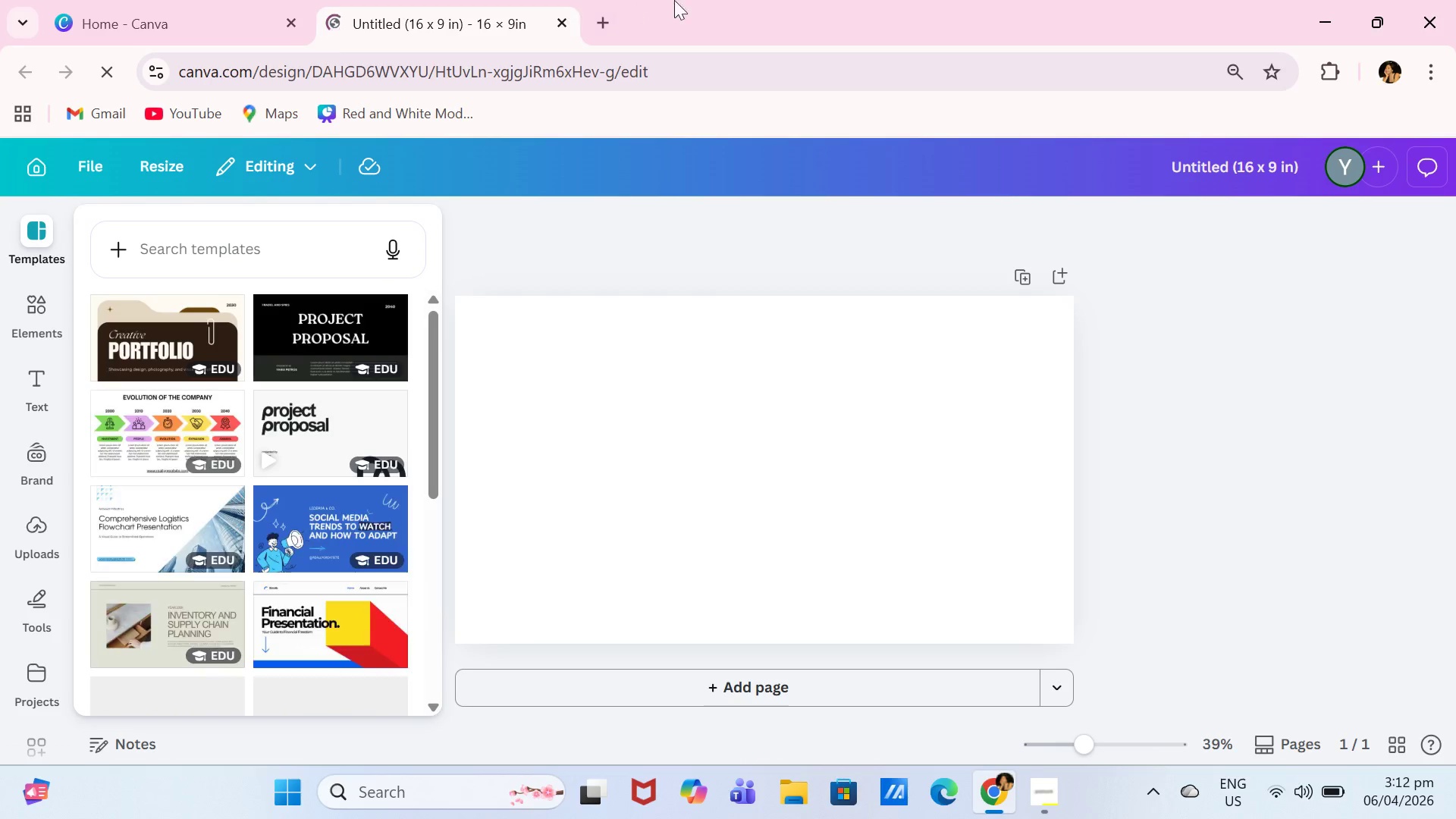 
wait(5.19)
 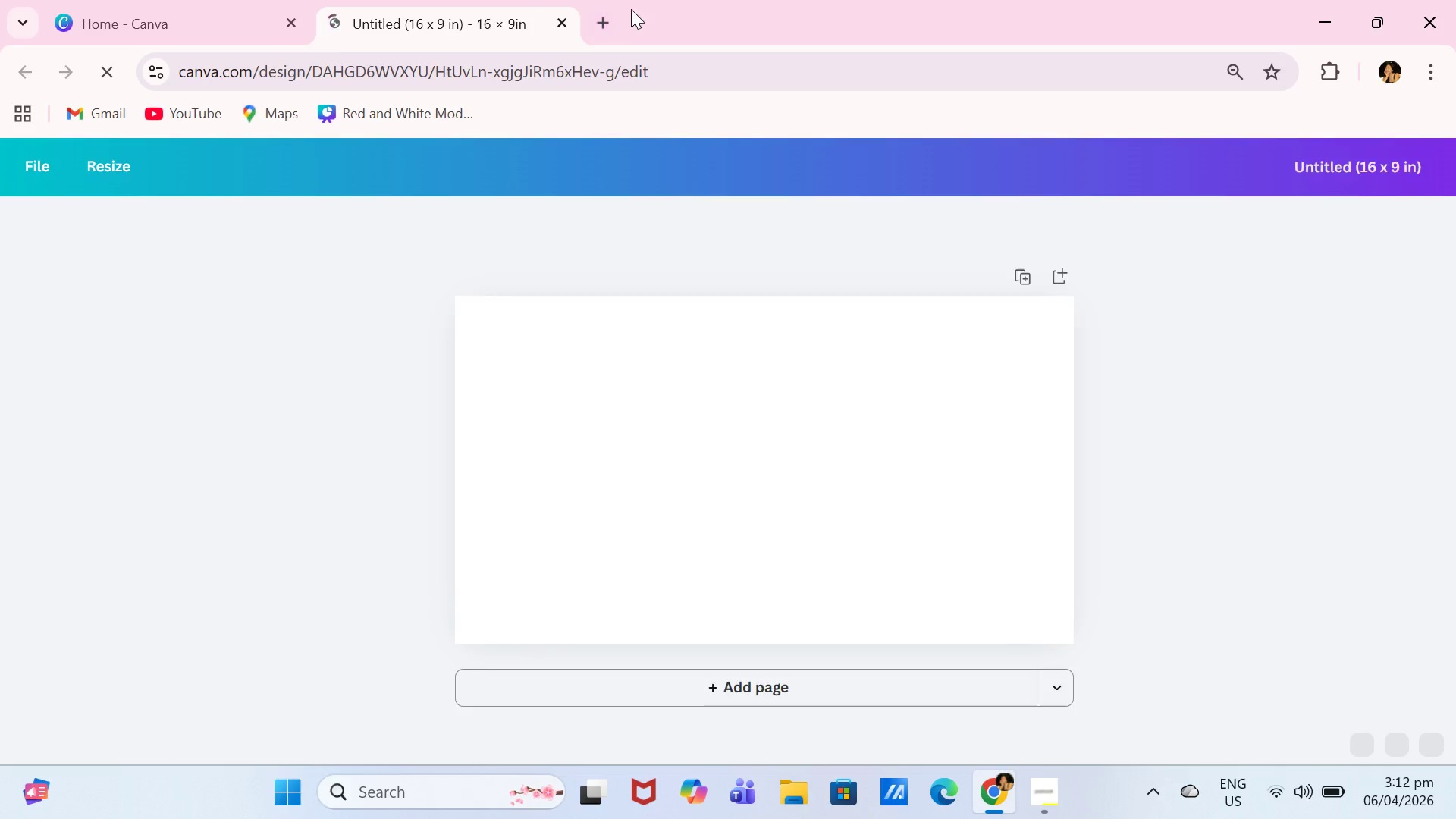 
left_click([42, 234])
 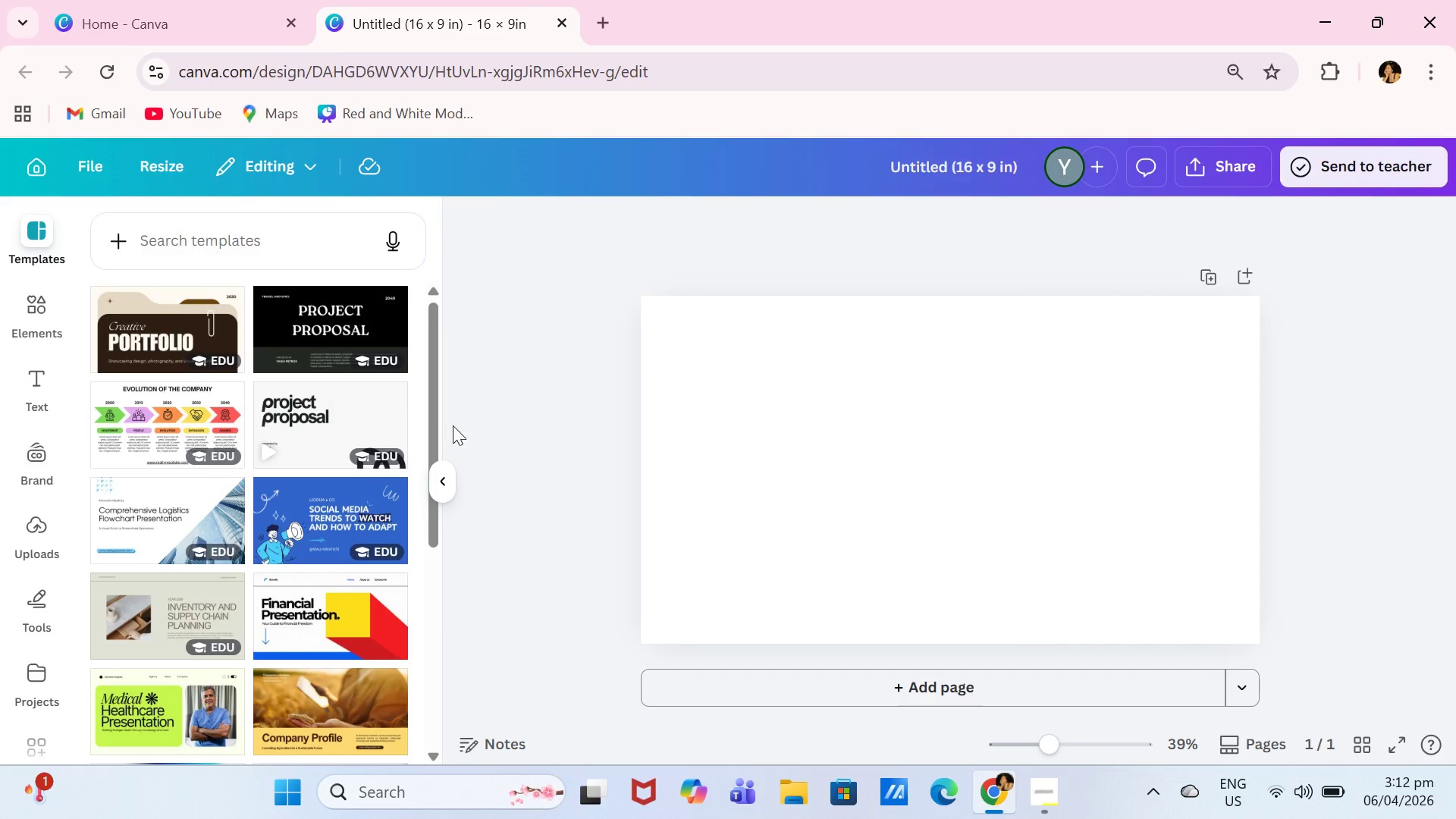 
left_click([444, 477])
 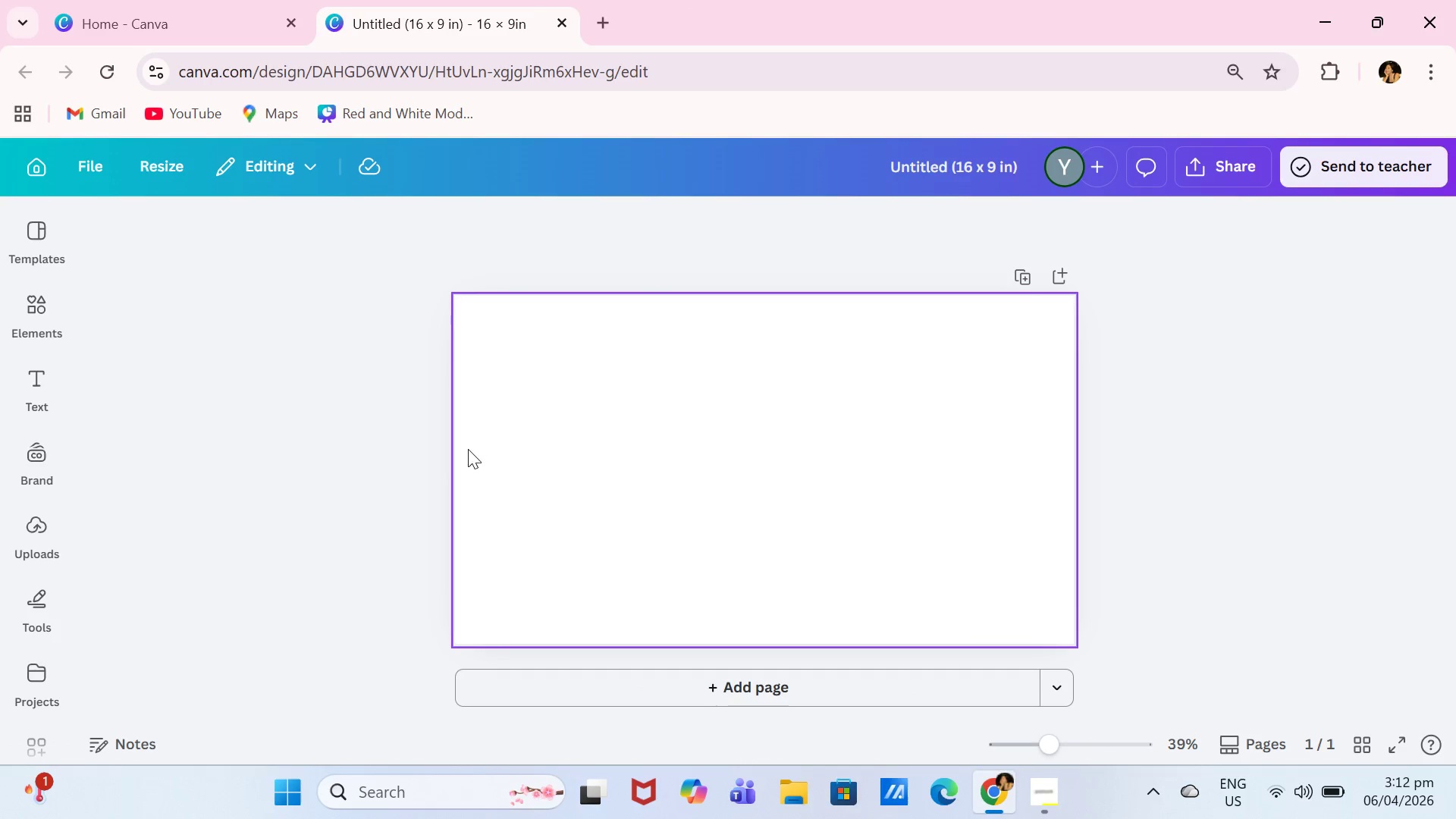 
left_click([560, 431])
 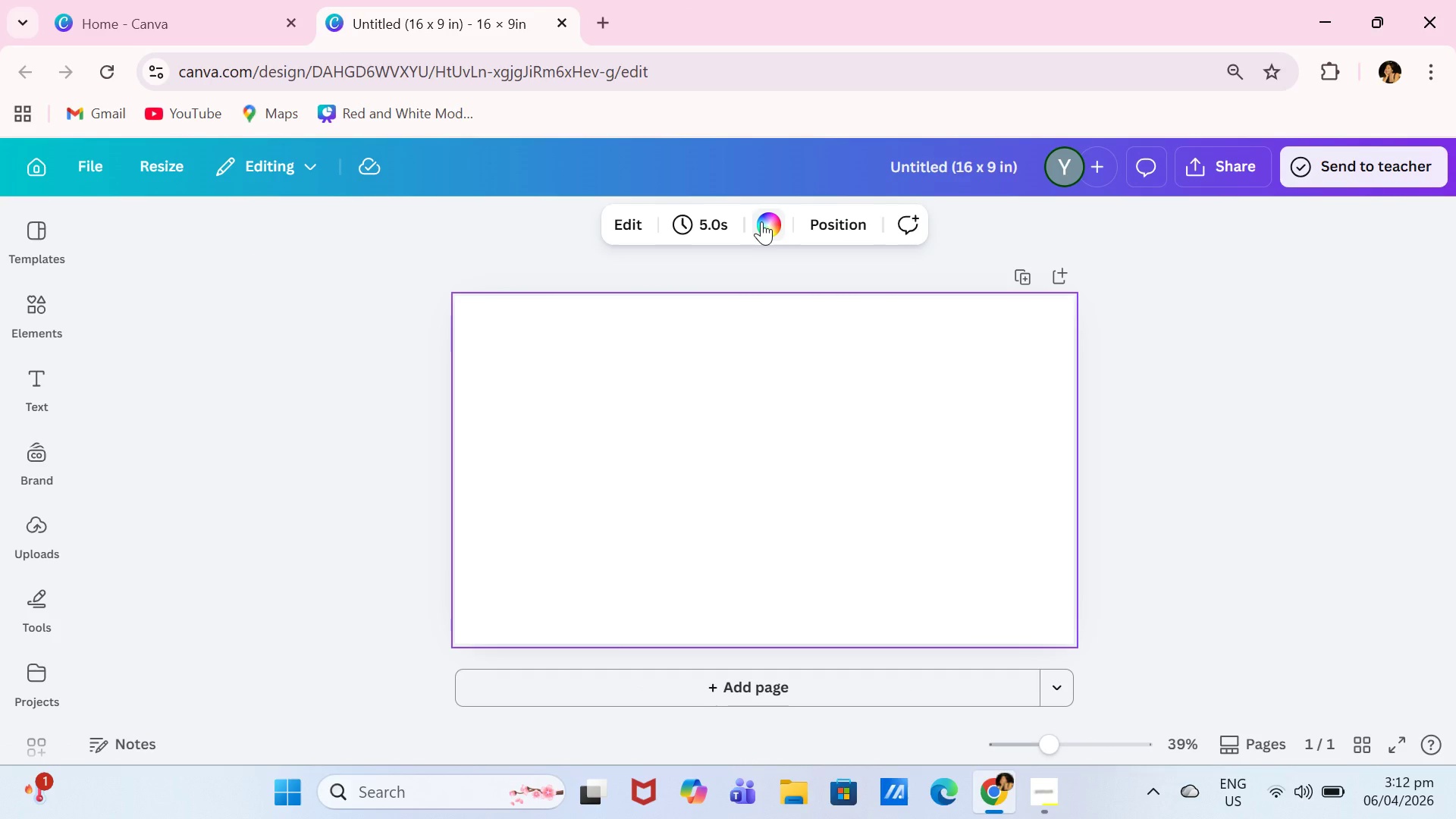 
left_click([761, 221])
 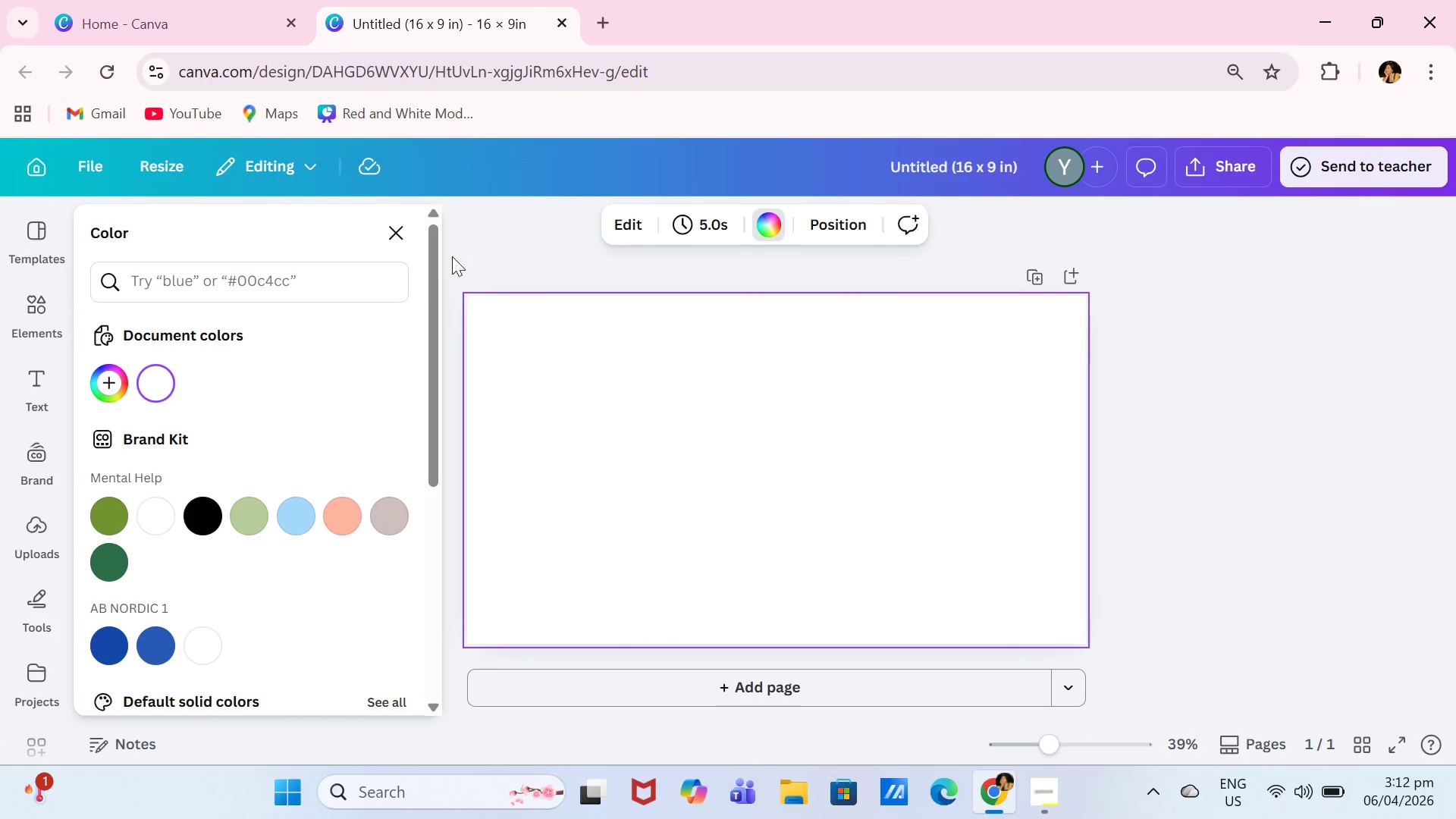 
left_click([279, 275])
 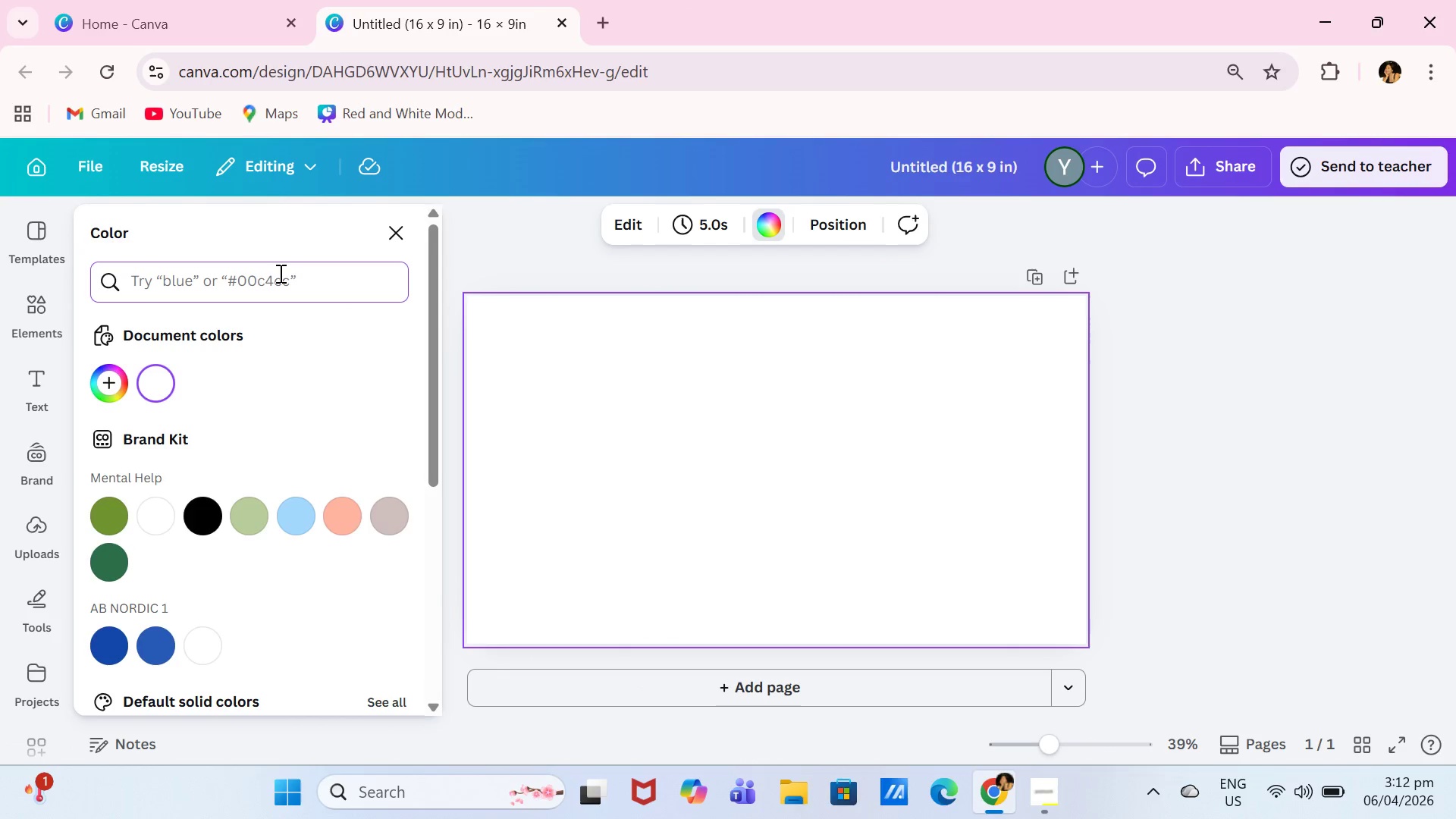 
type(@)
key(Backspace)
type(#2d2d)
key(Backspace)
key(Backspace)
key(Backspace)
type(D2D2D)
 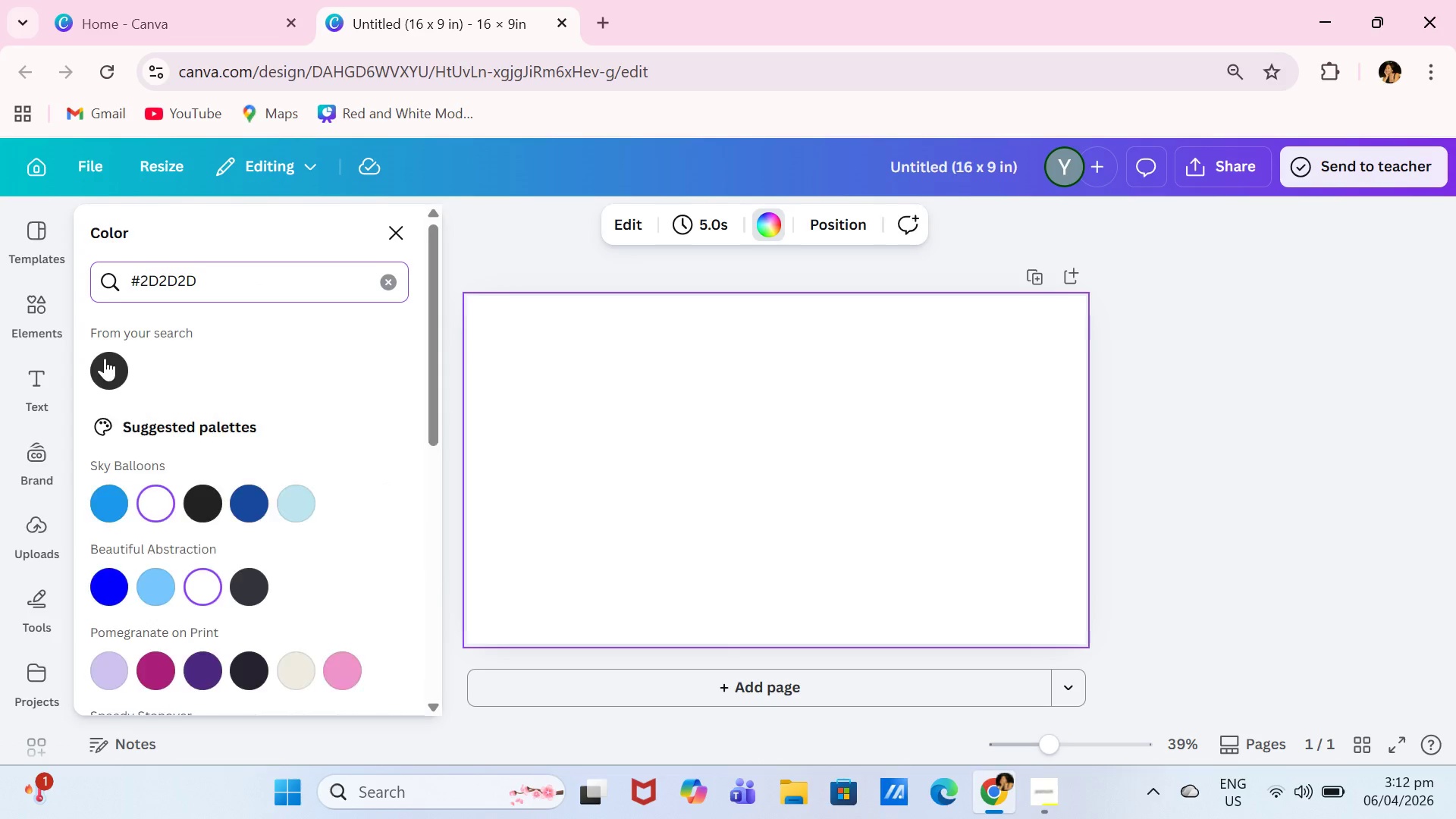 
left_click([103, 359])
 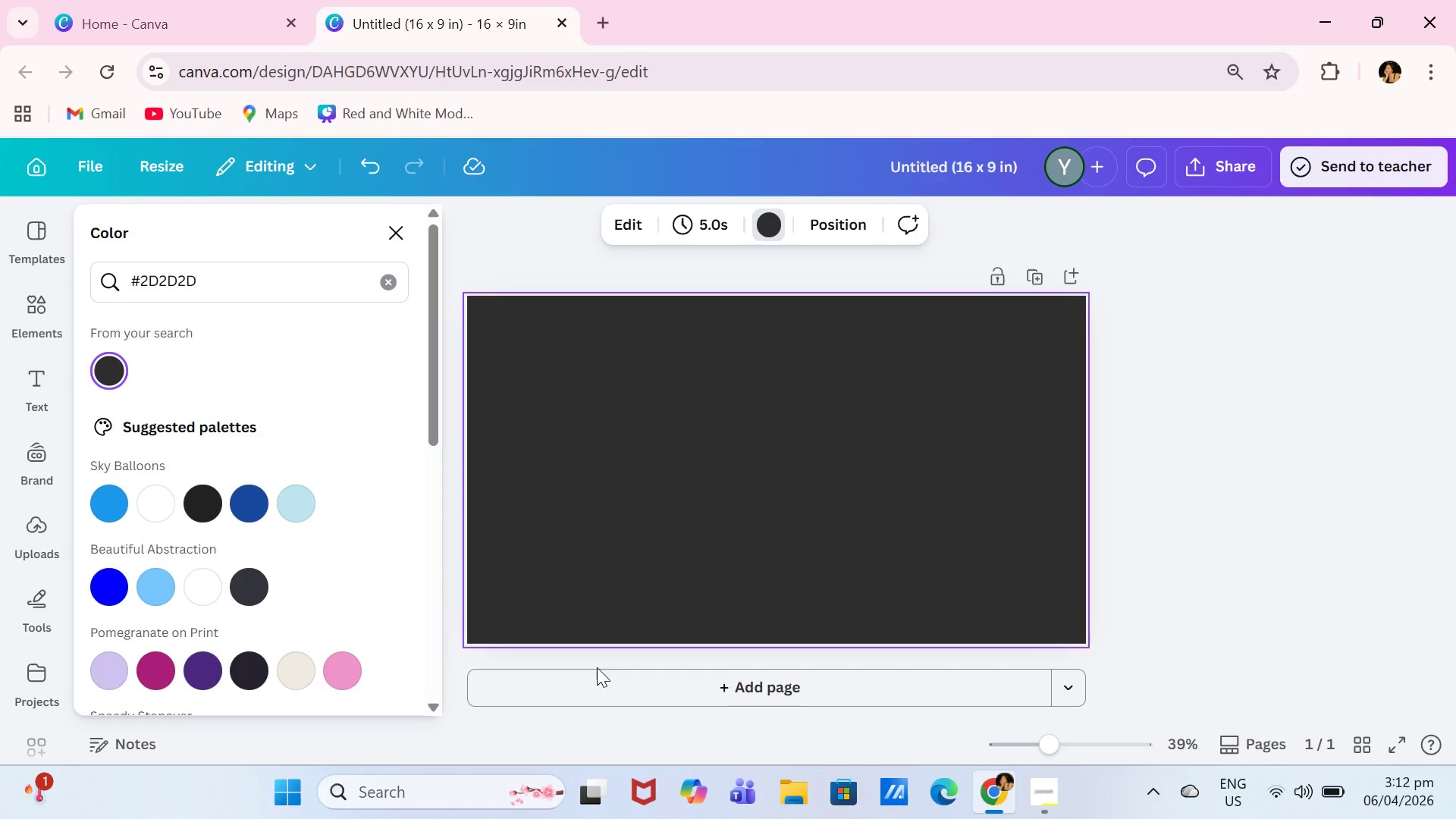 
left_click([615, 676])
 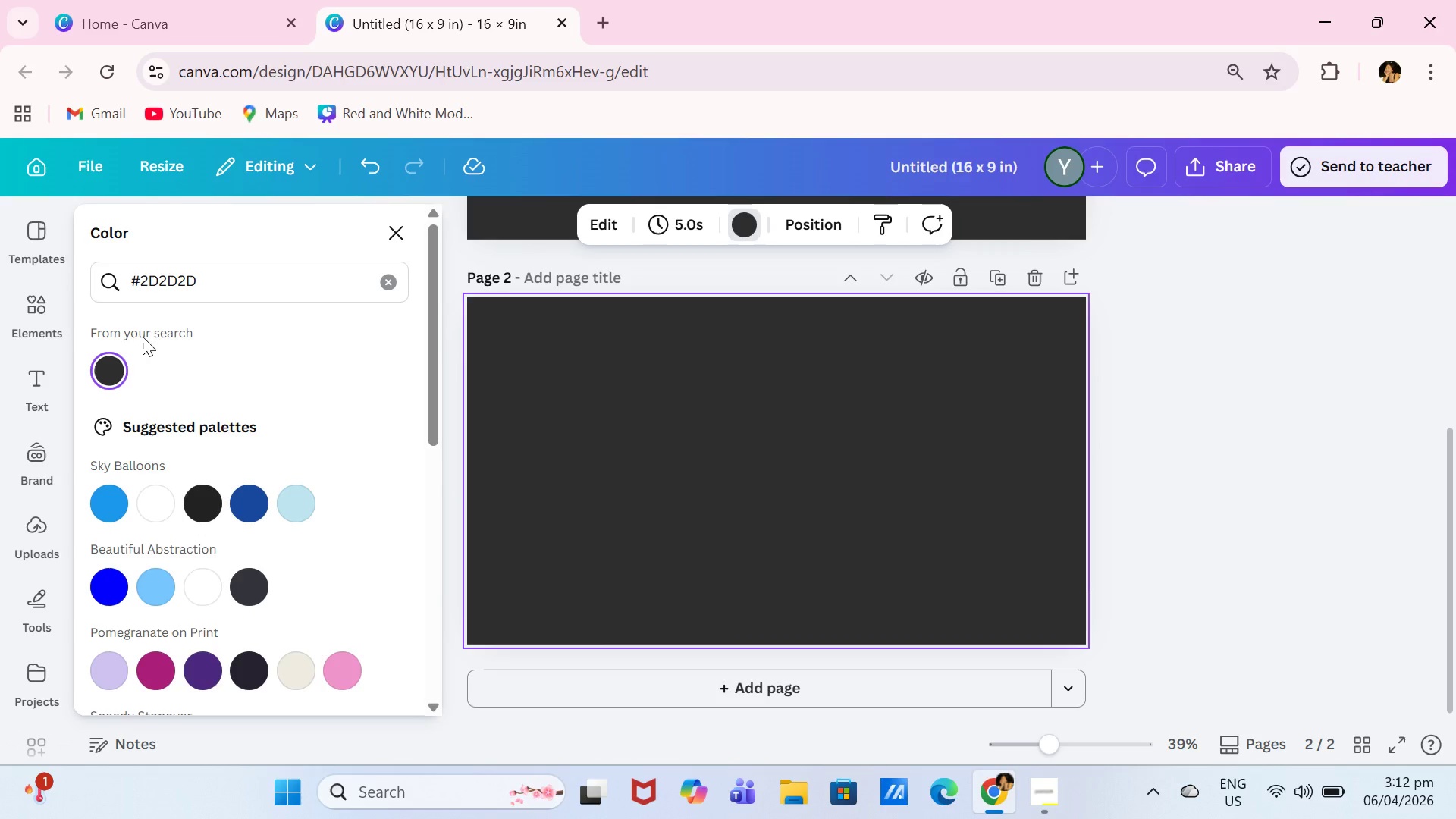 
left_click([255, 284])
 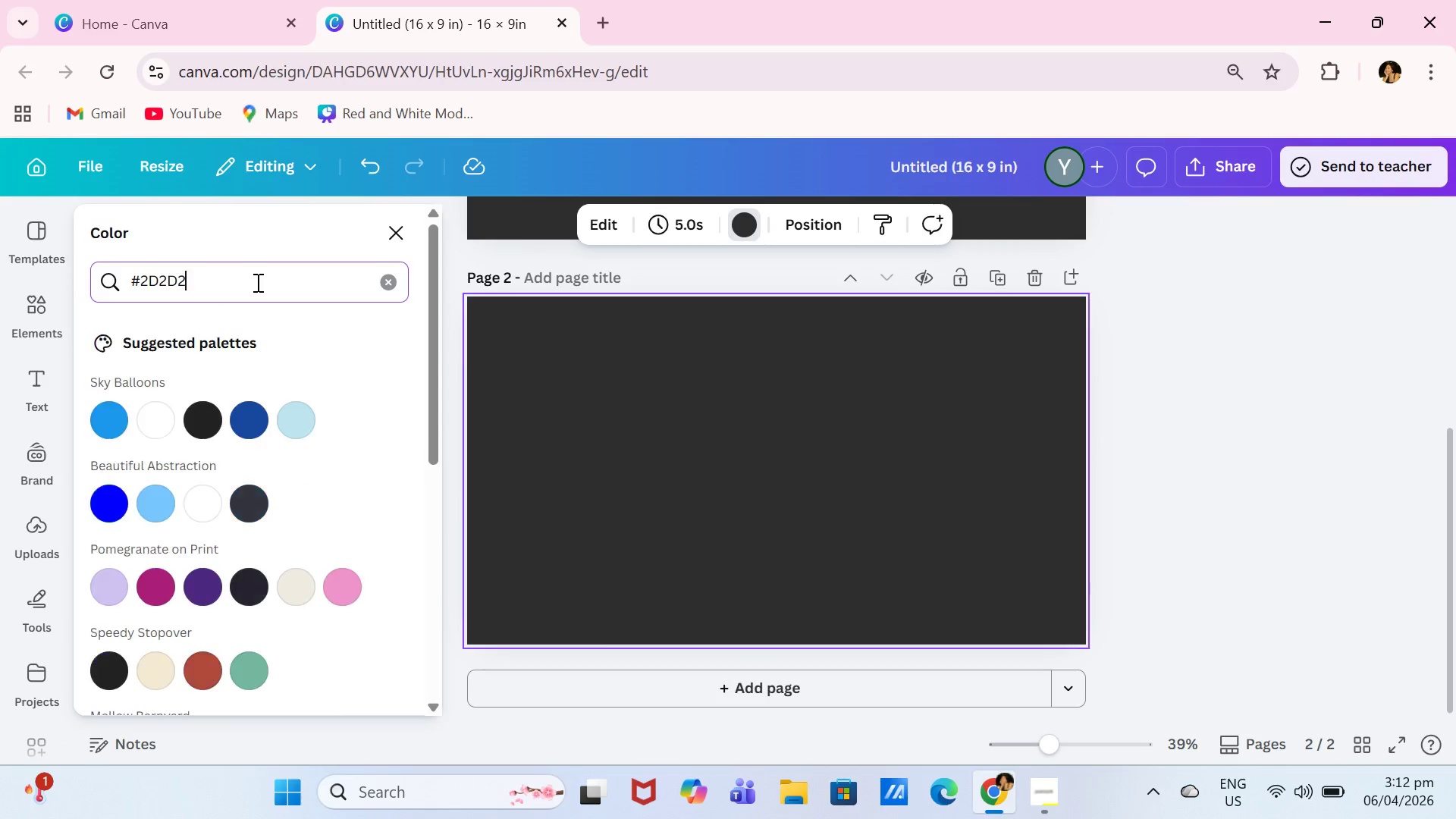 
key(Backspace)
key(Backspace)
key(Backspace)
key(Backspace)
key(Backspace)
key(Backspace)
type(D7A14E)
 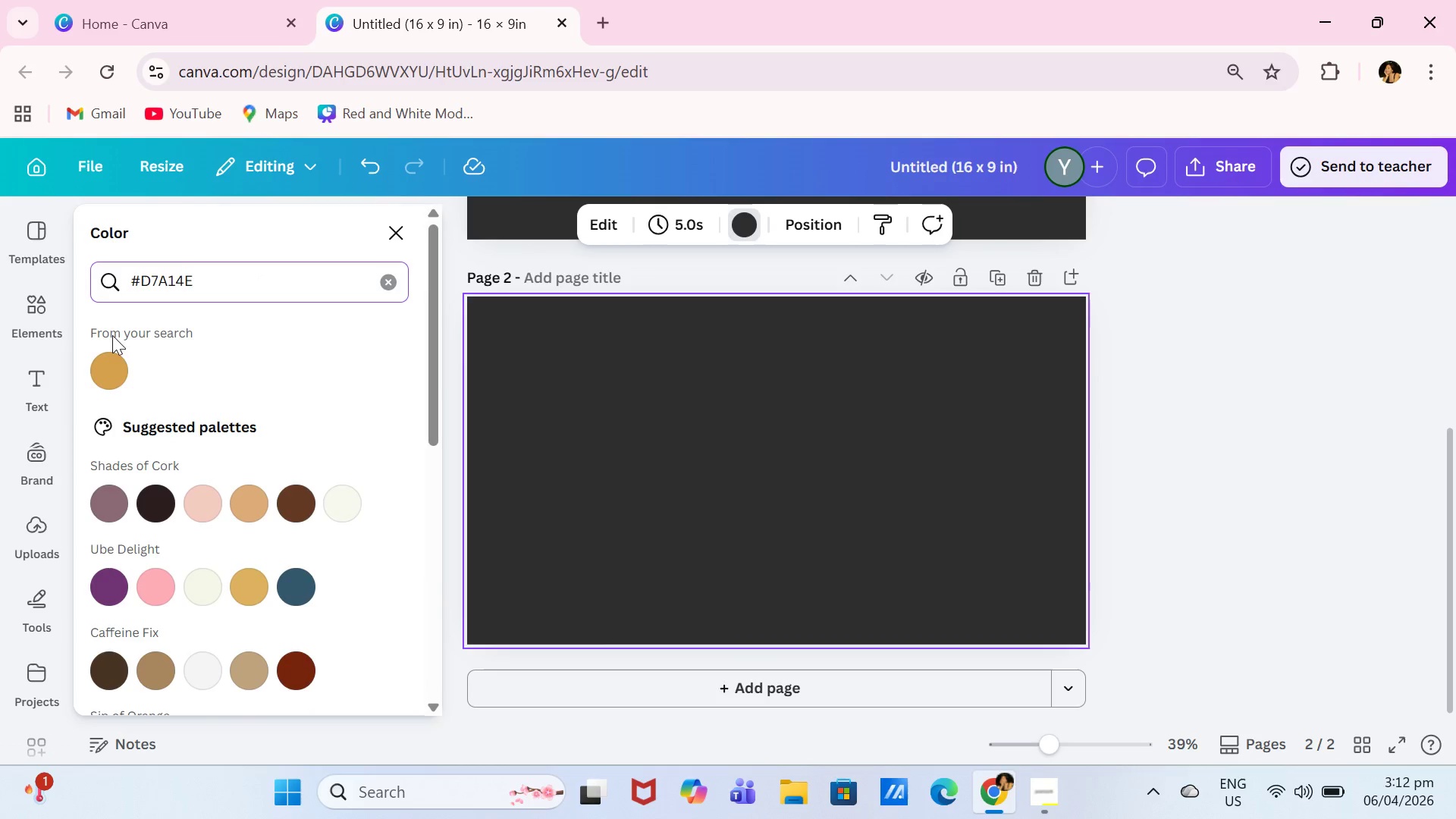 
left_click([101, 378])
 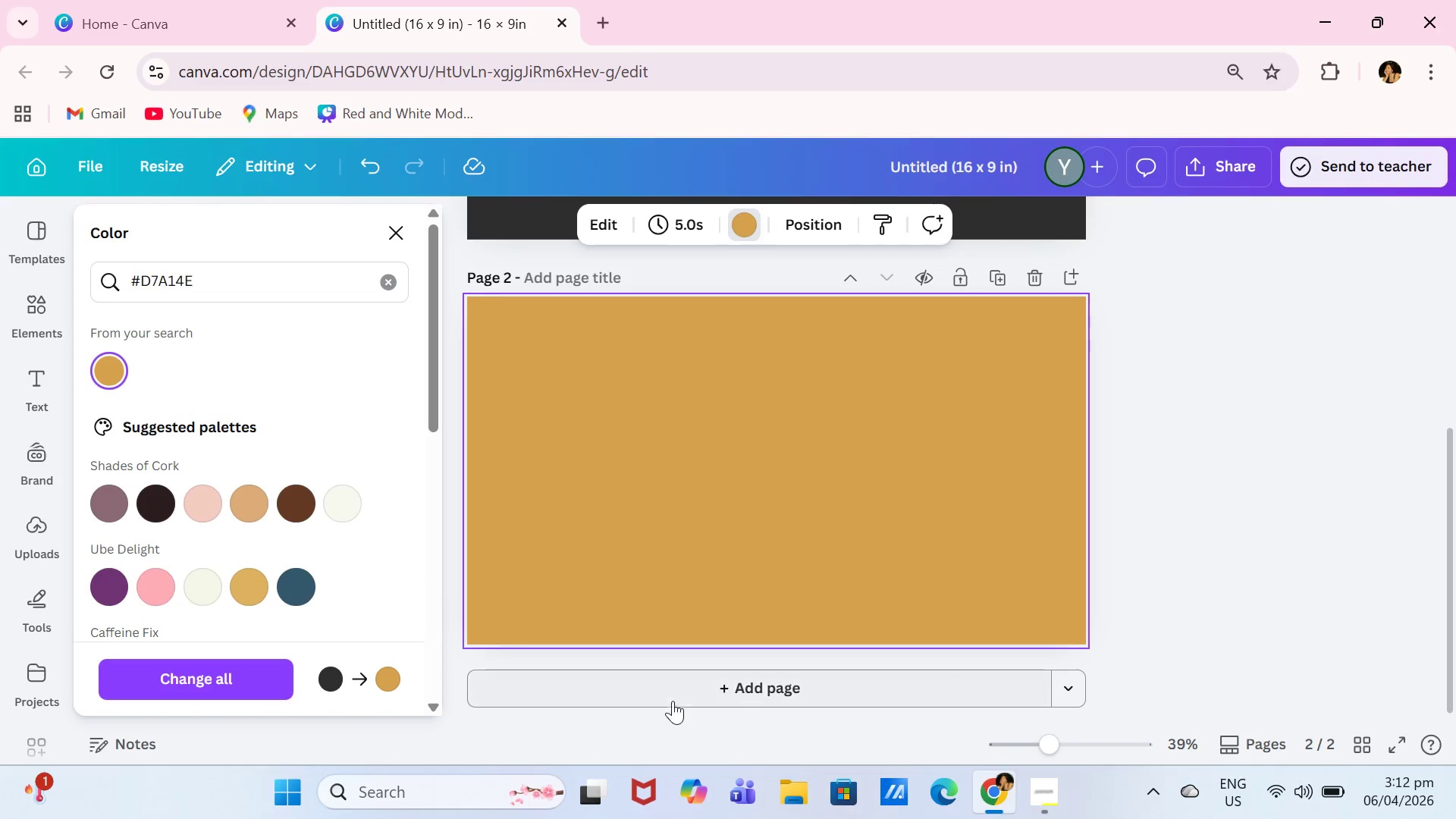 
left_click([684, 693])
 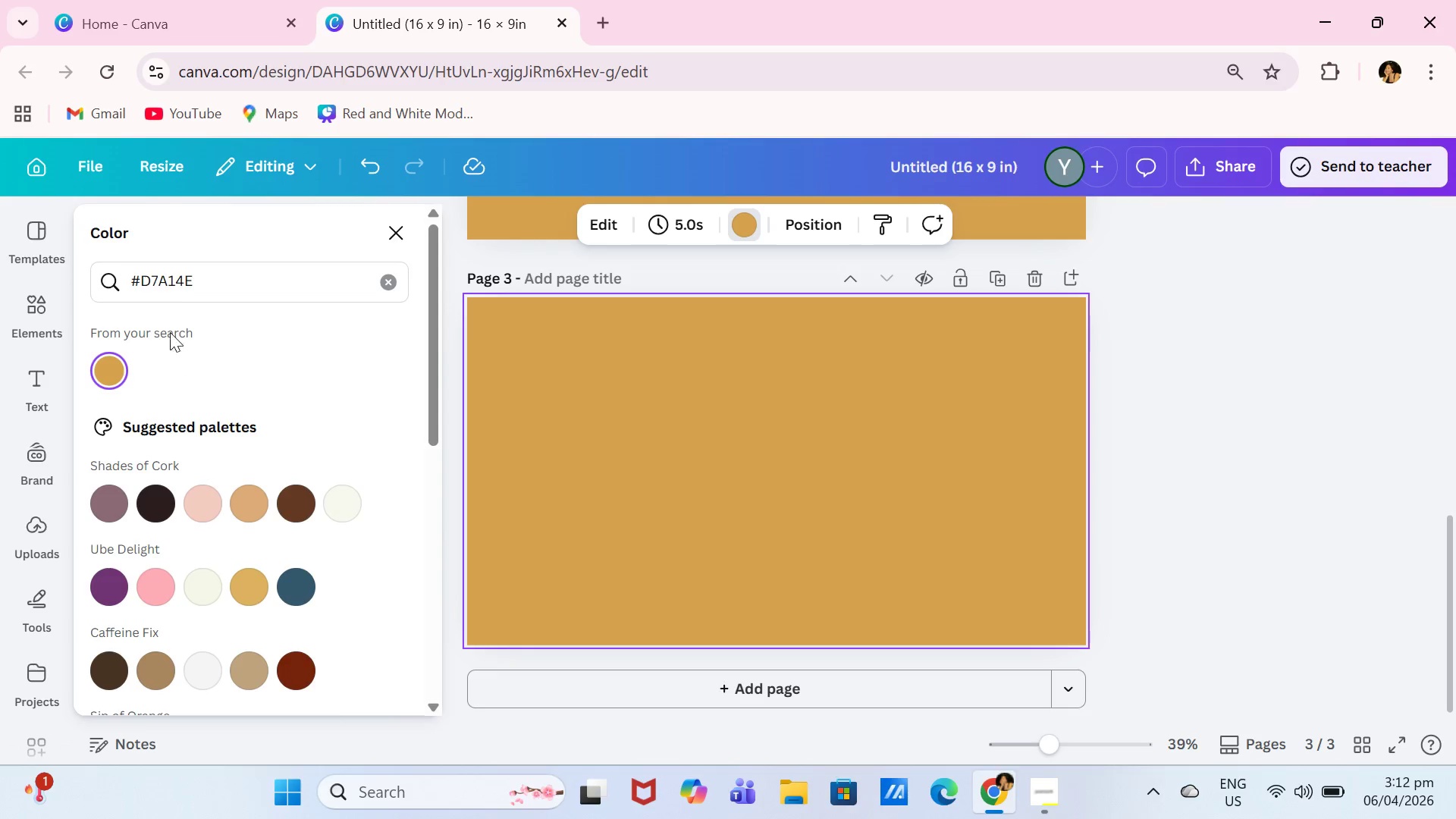 
key(Backspace)
 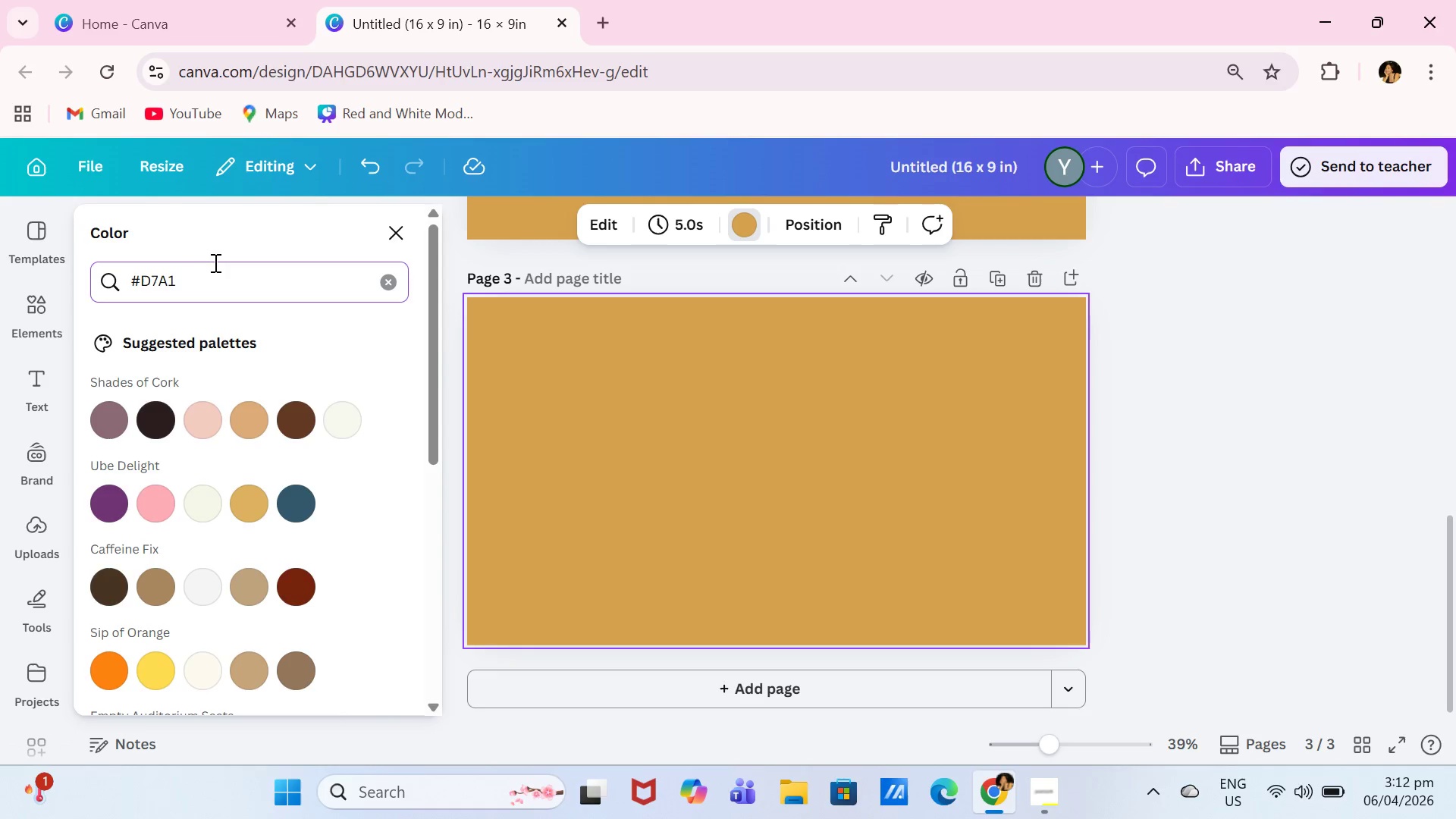 
key(Backspace)
 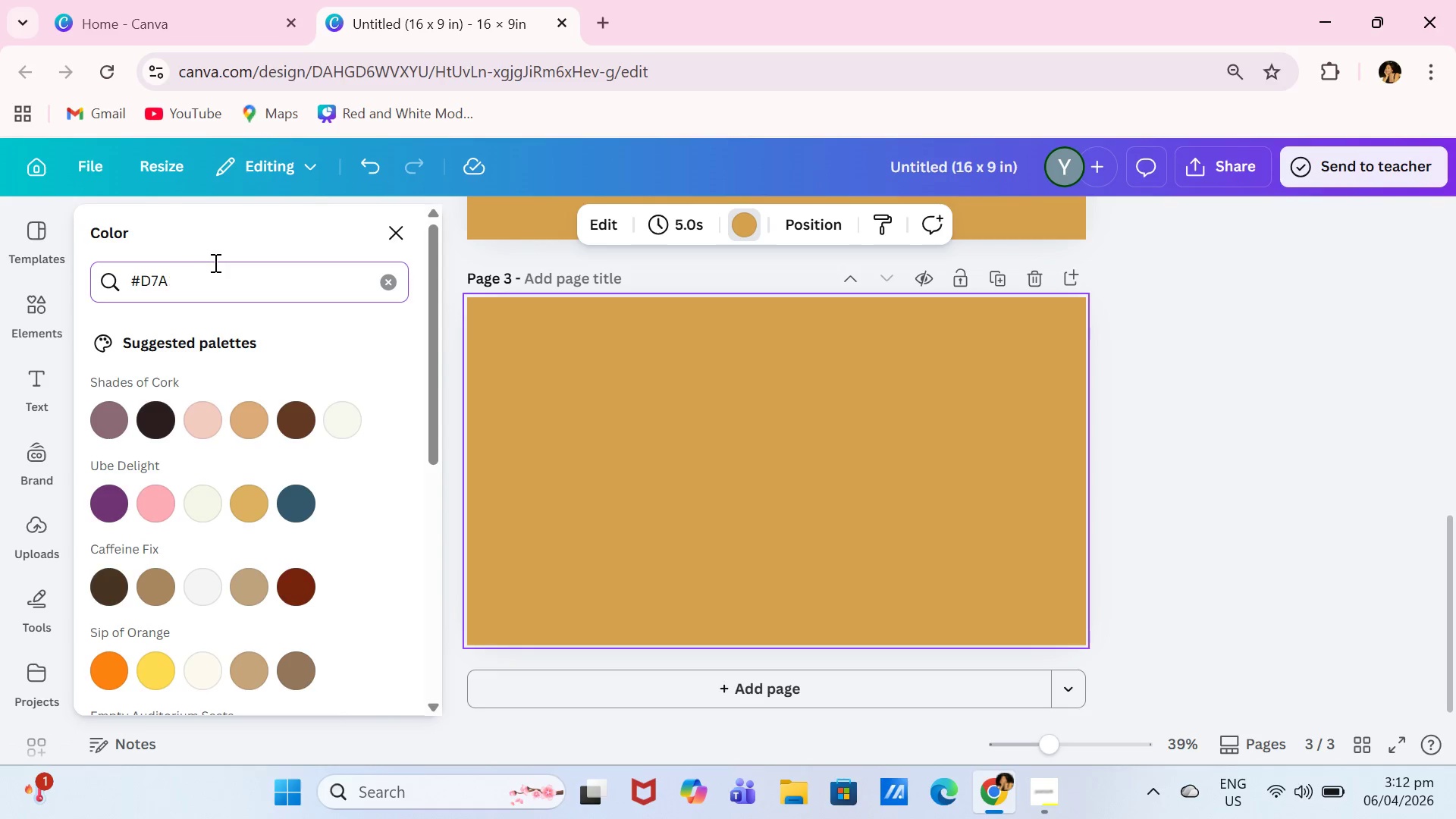 
key(Backspace)
 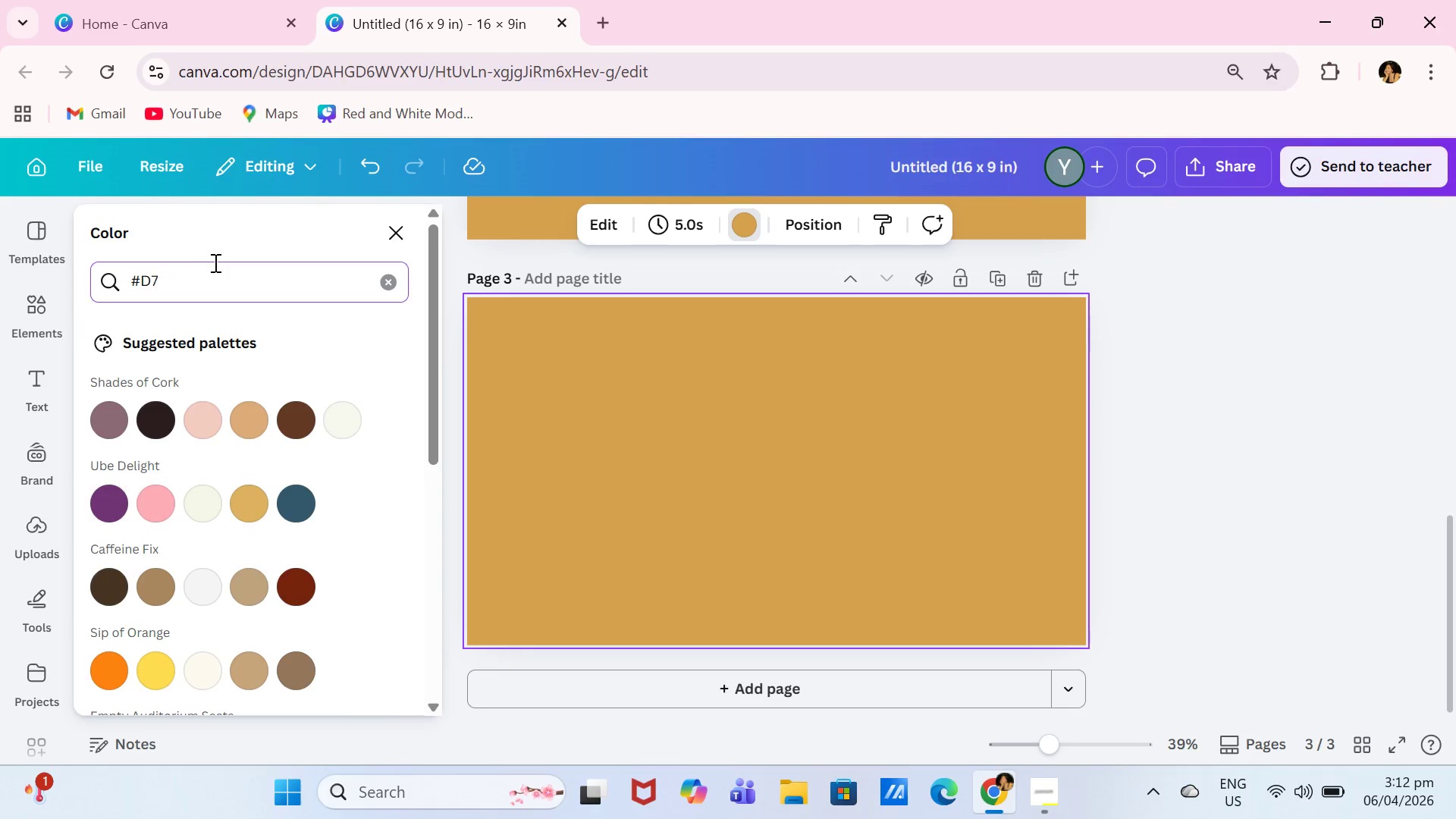 
key(Backspace)
 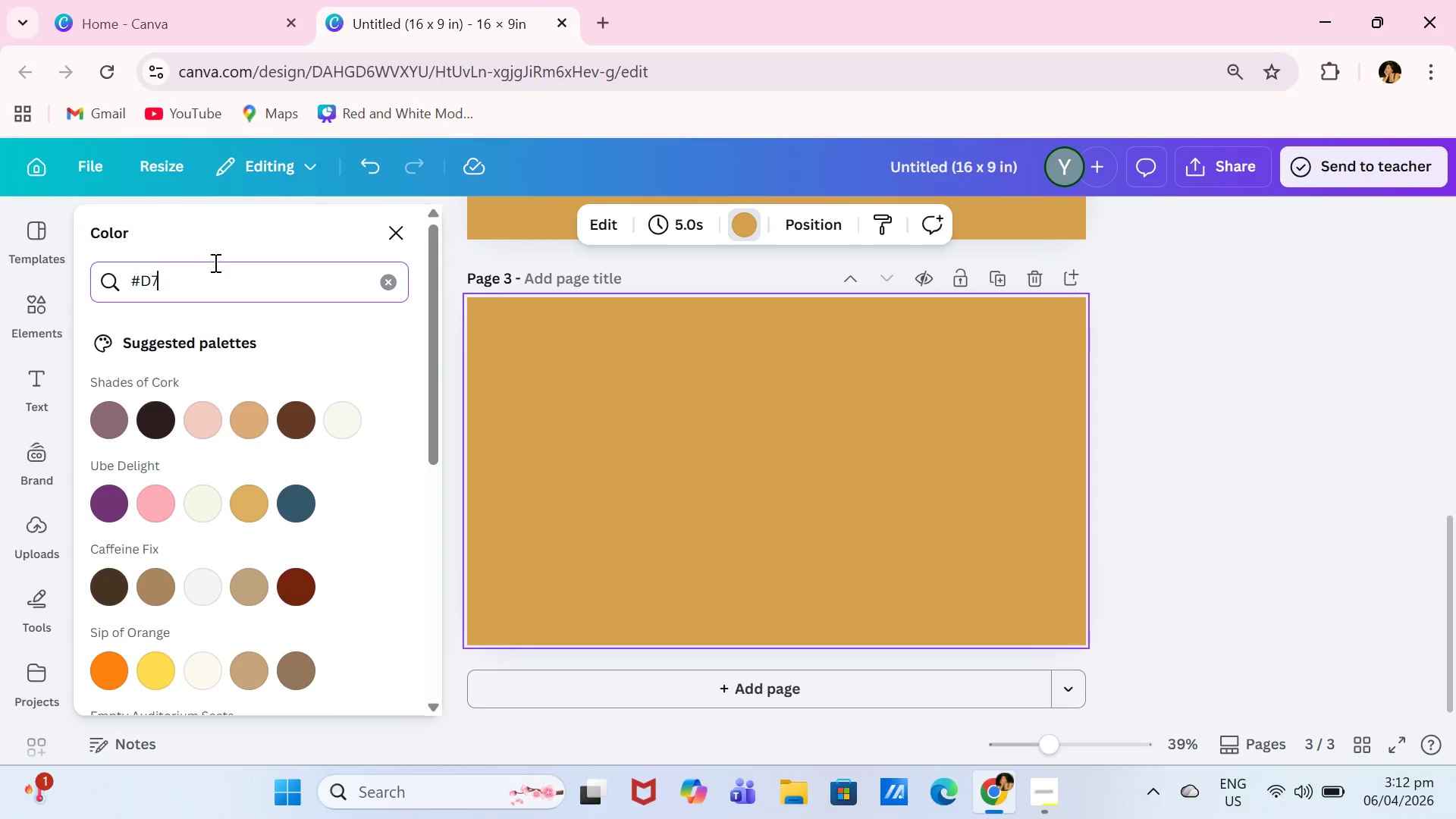 
key(Backspace)
 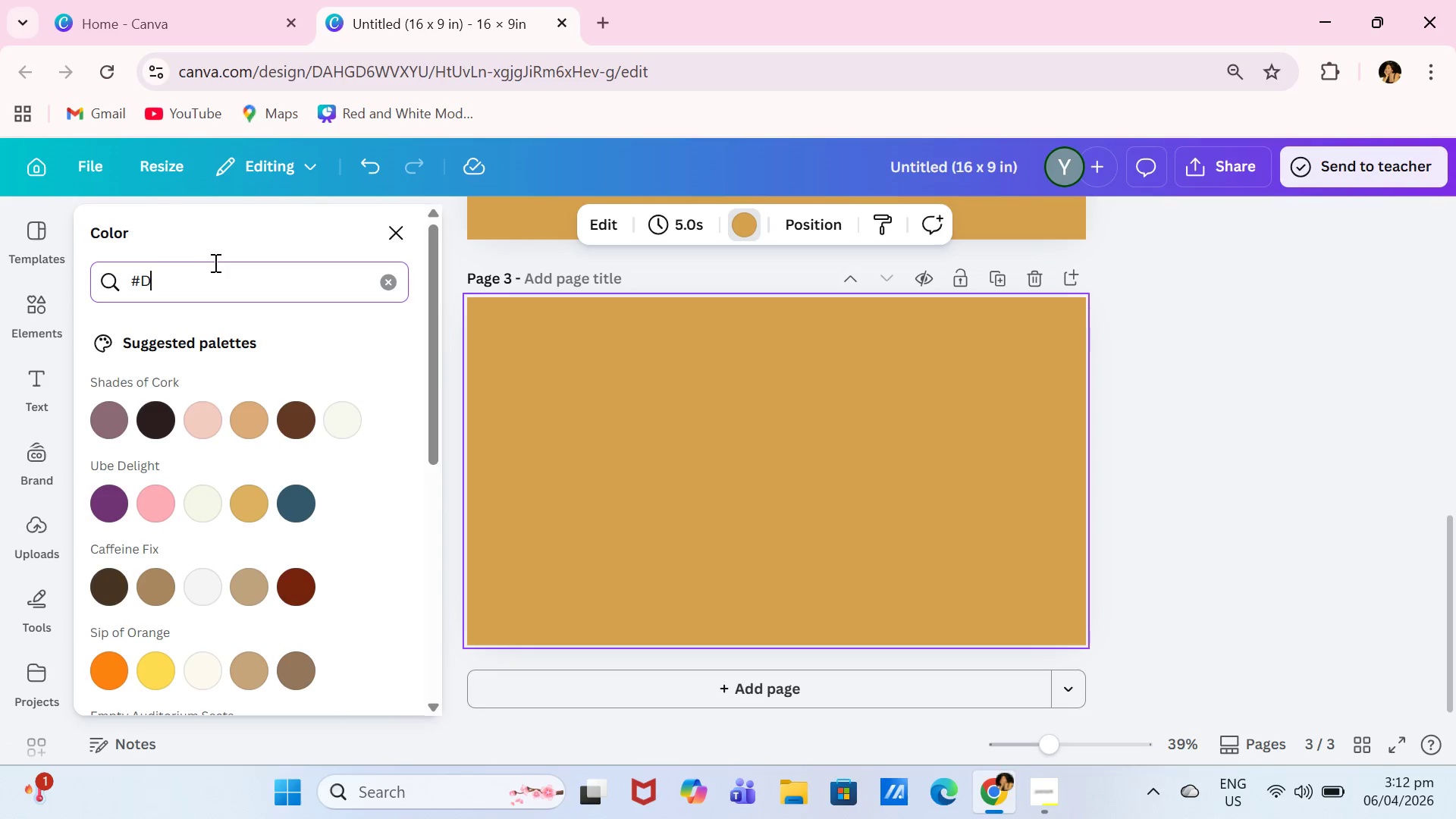 
key(Backspace)
 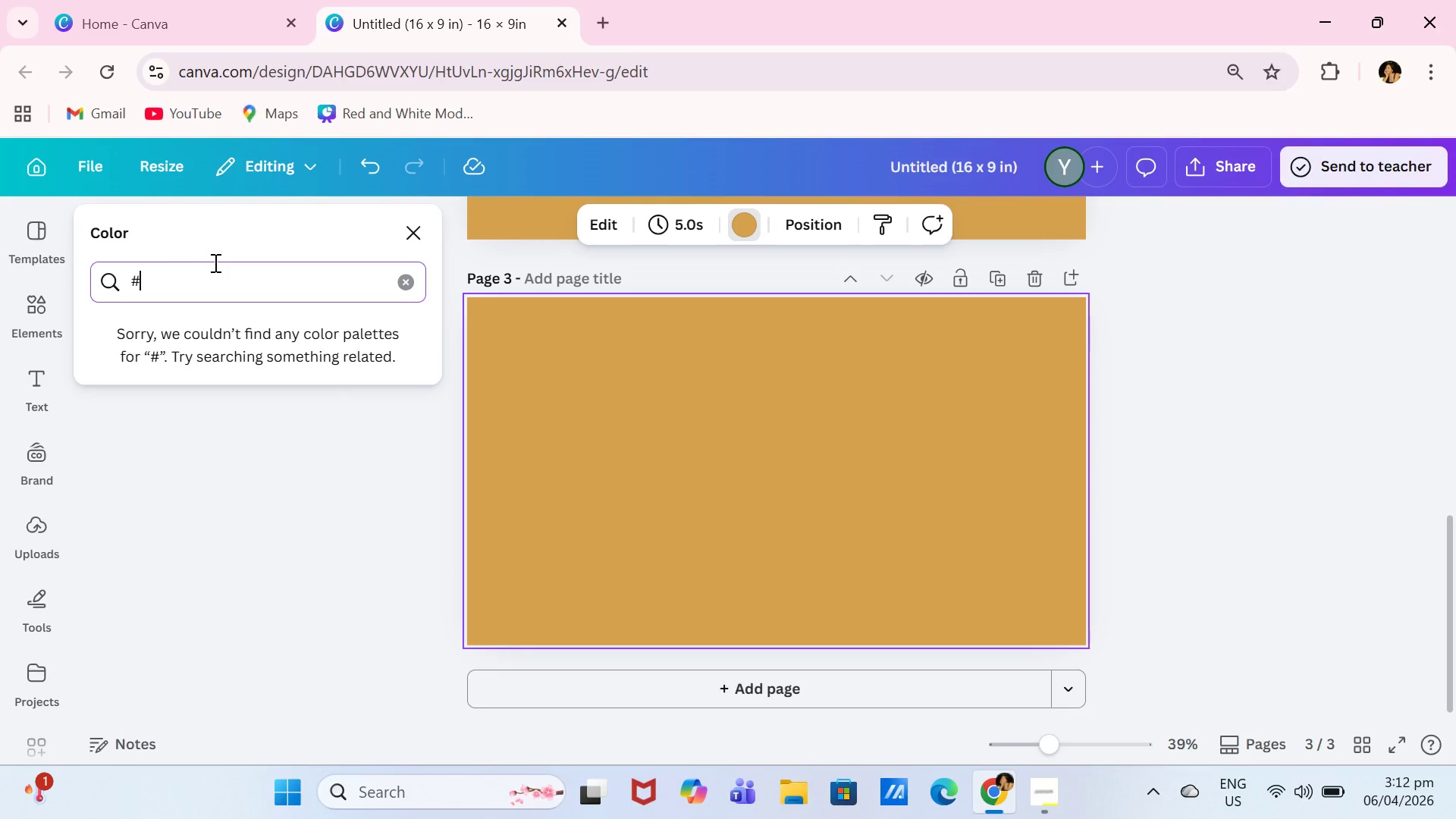 
type(D7A14E)
 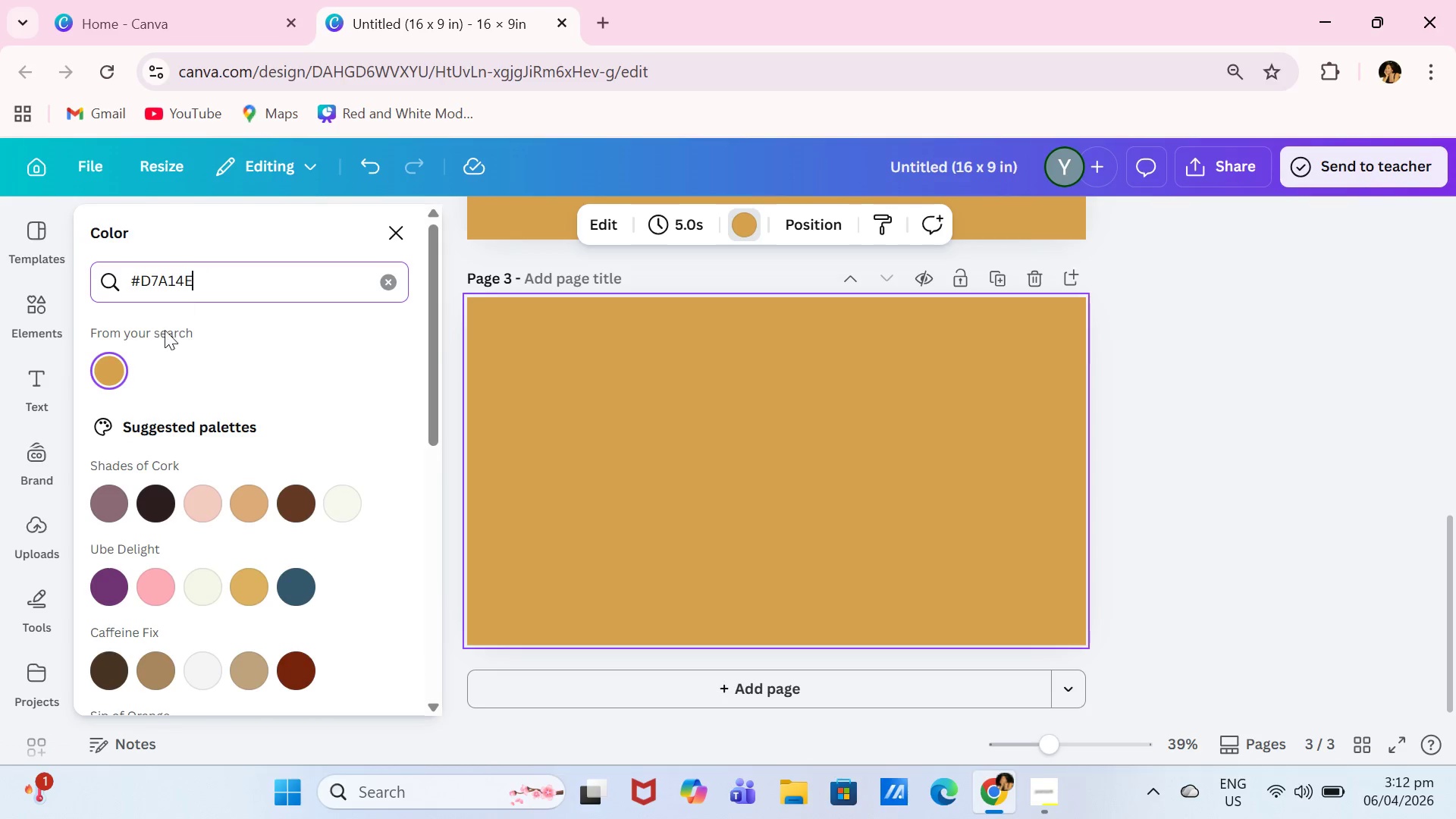 
left_click([124, 377])
 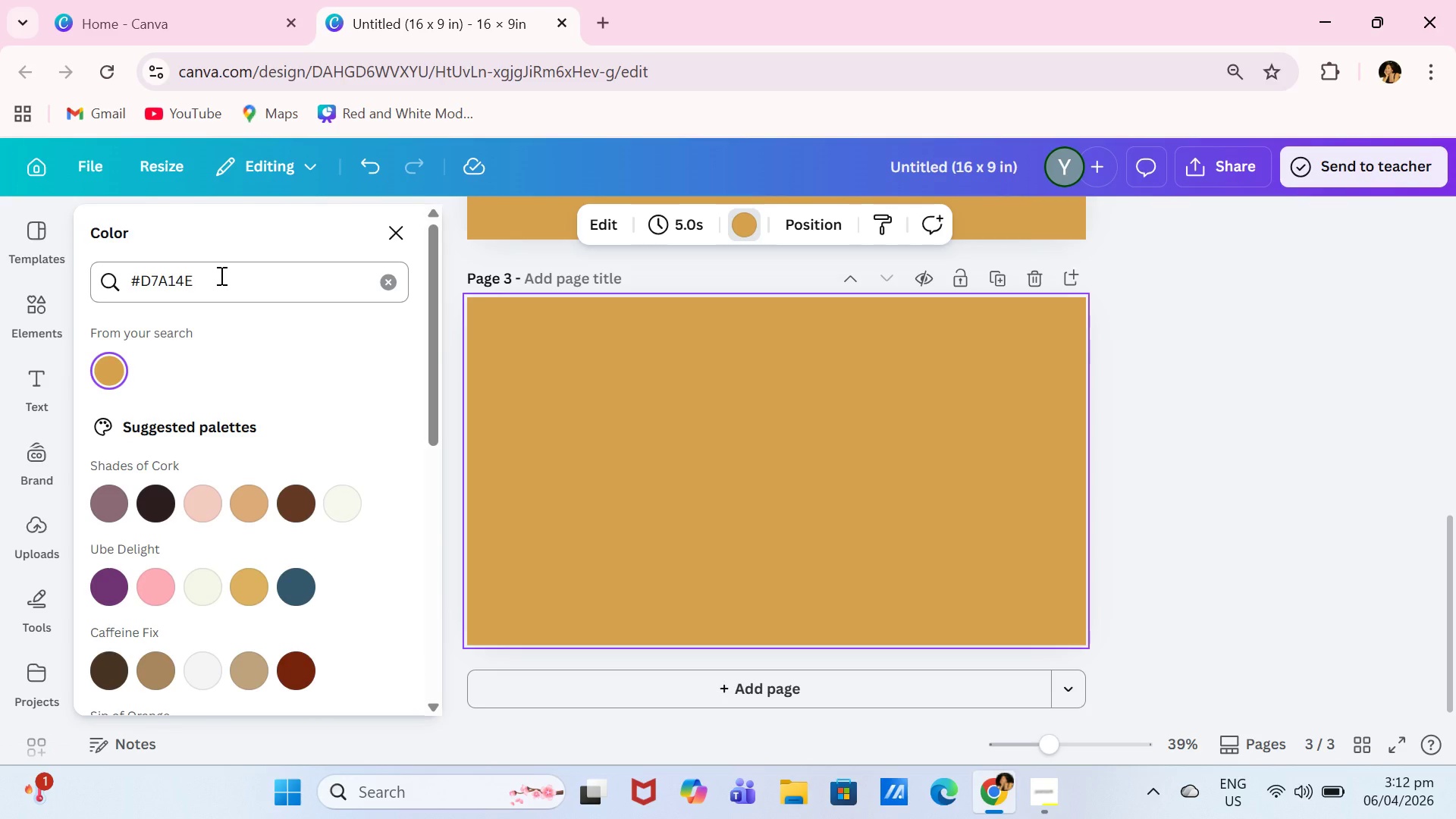 
left_click([220, 275])
 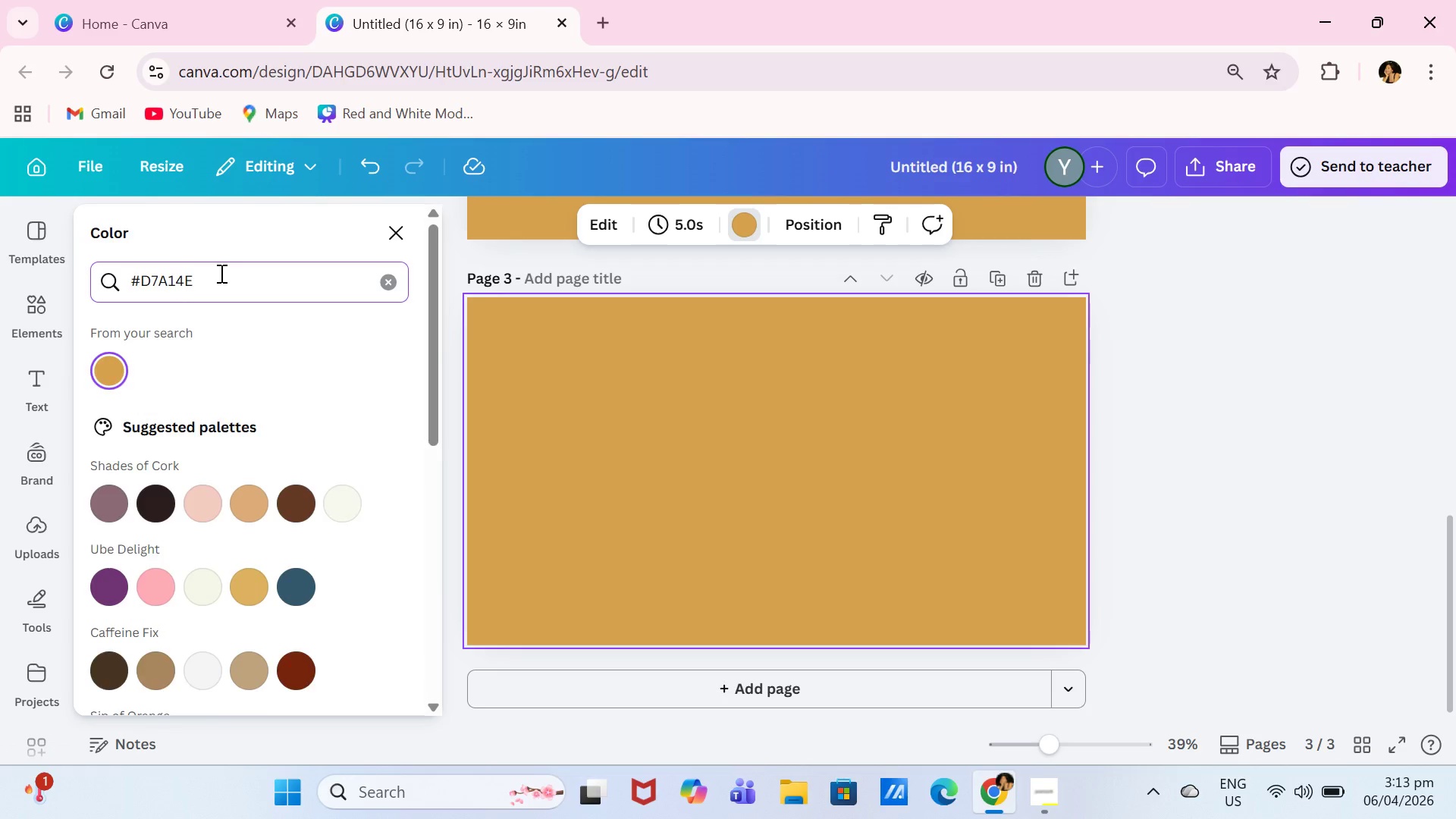 
key(Backspace)
key(Backspace)
key(Backspace)
key(Backspace)
key(Backspace)
key(Backspace)
type(1C3BB3A)
 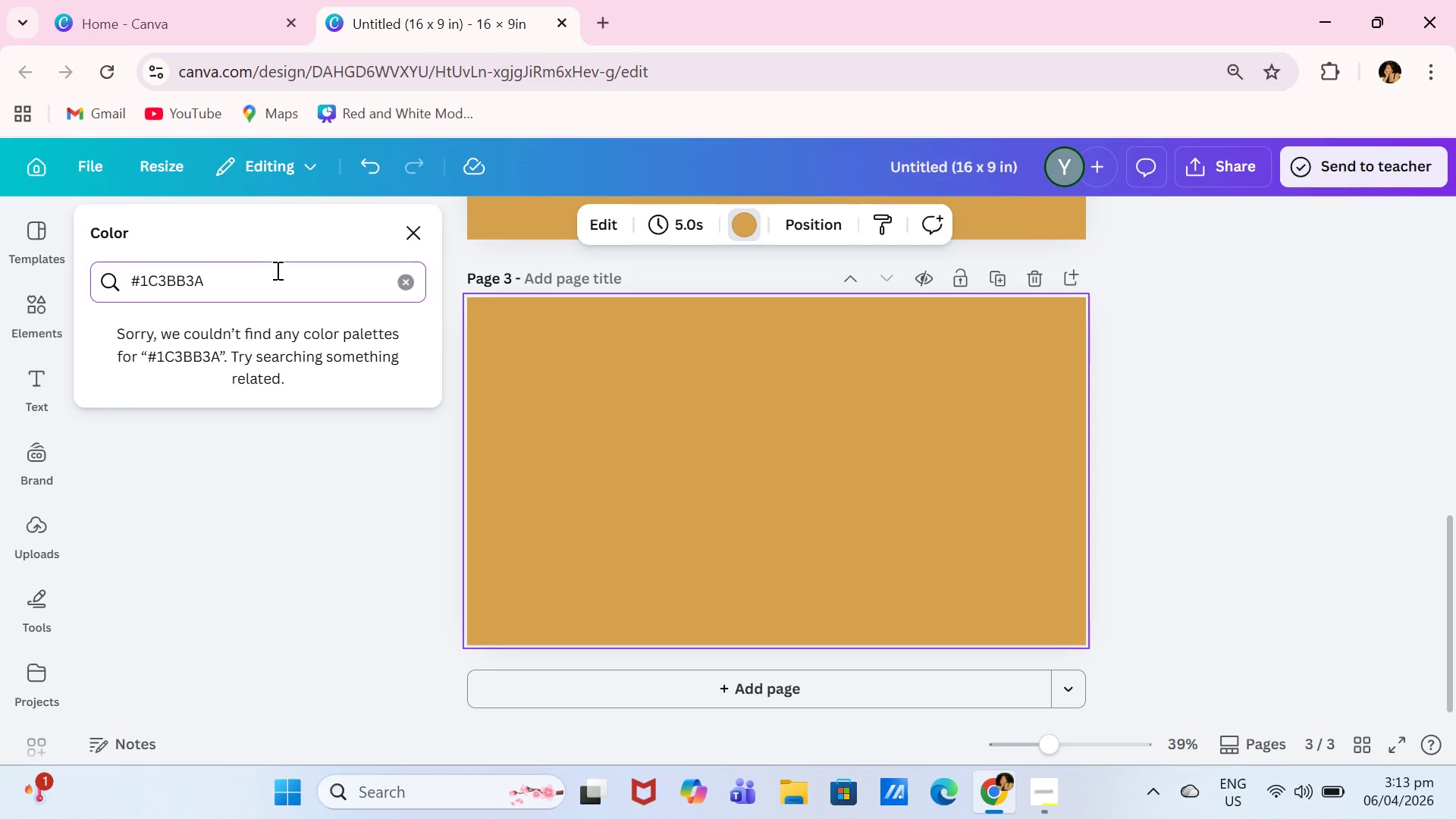 
key(Backspace)
key(Backspace)
key(Backspace)
type(3A)
 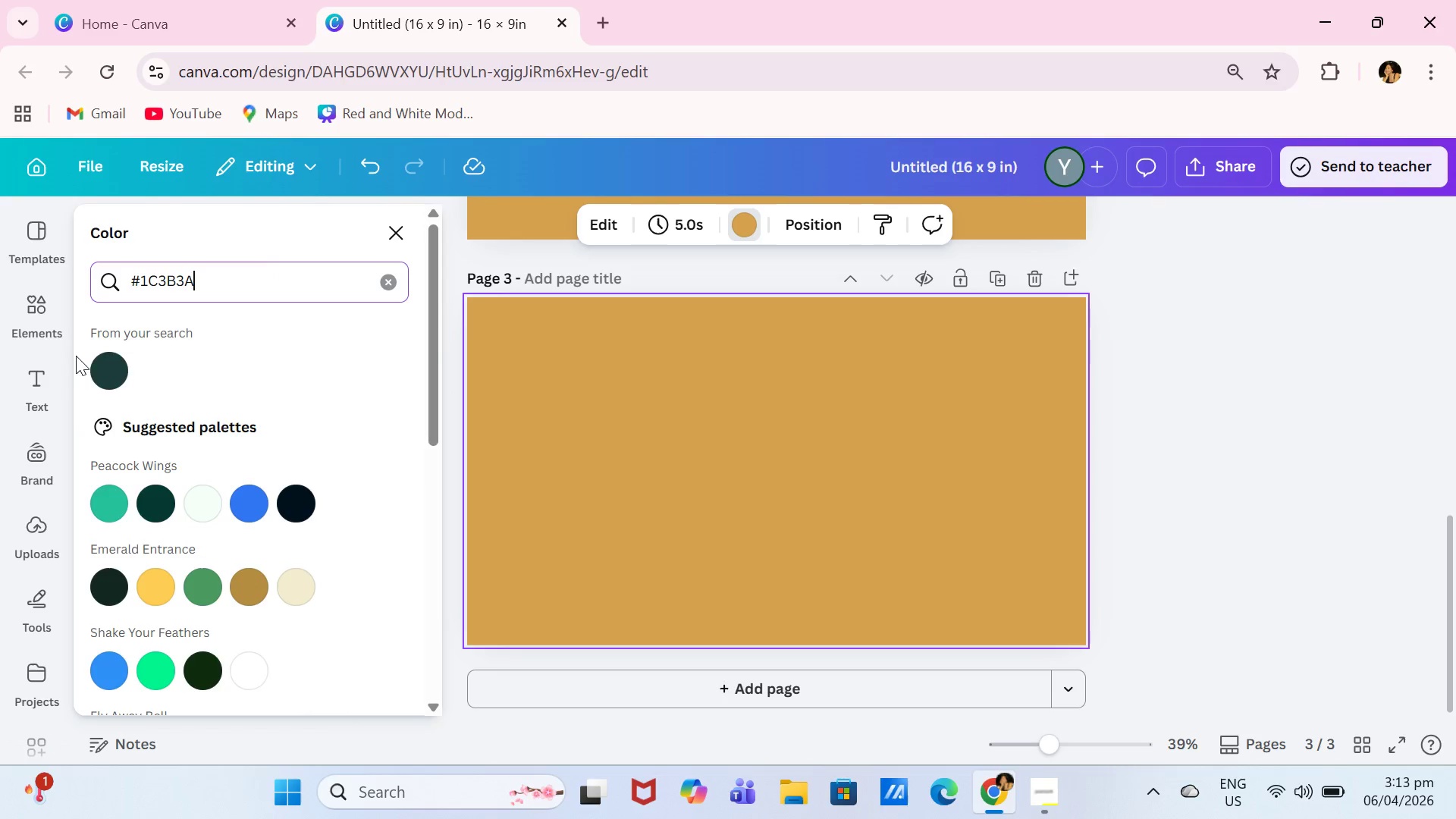 
left_click([94, 363])
 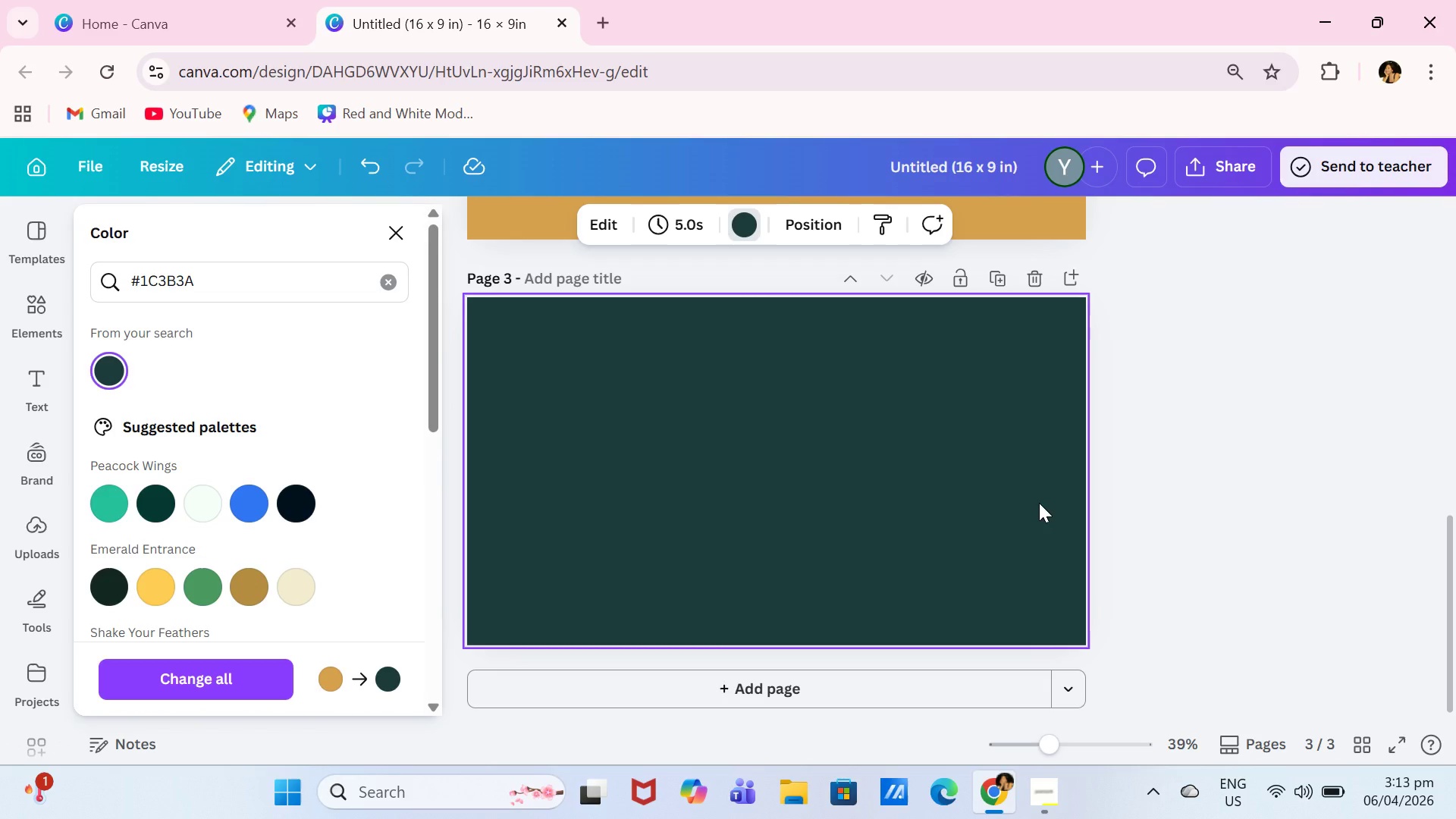 
wait(13.47)
 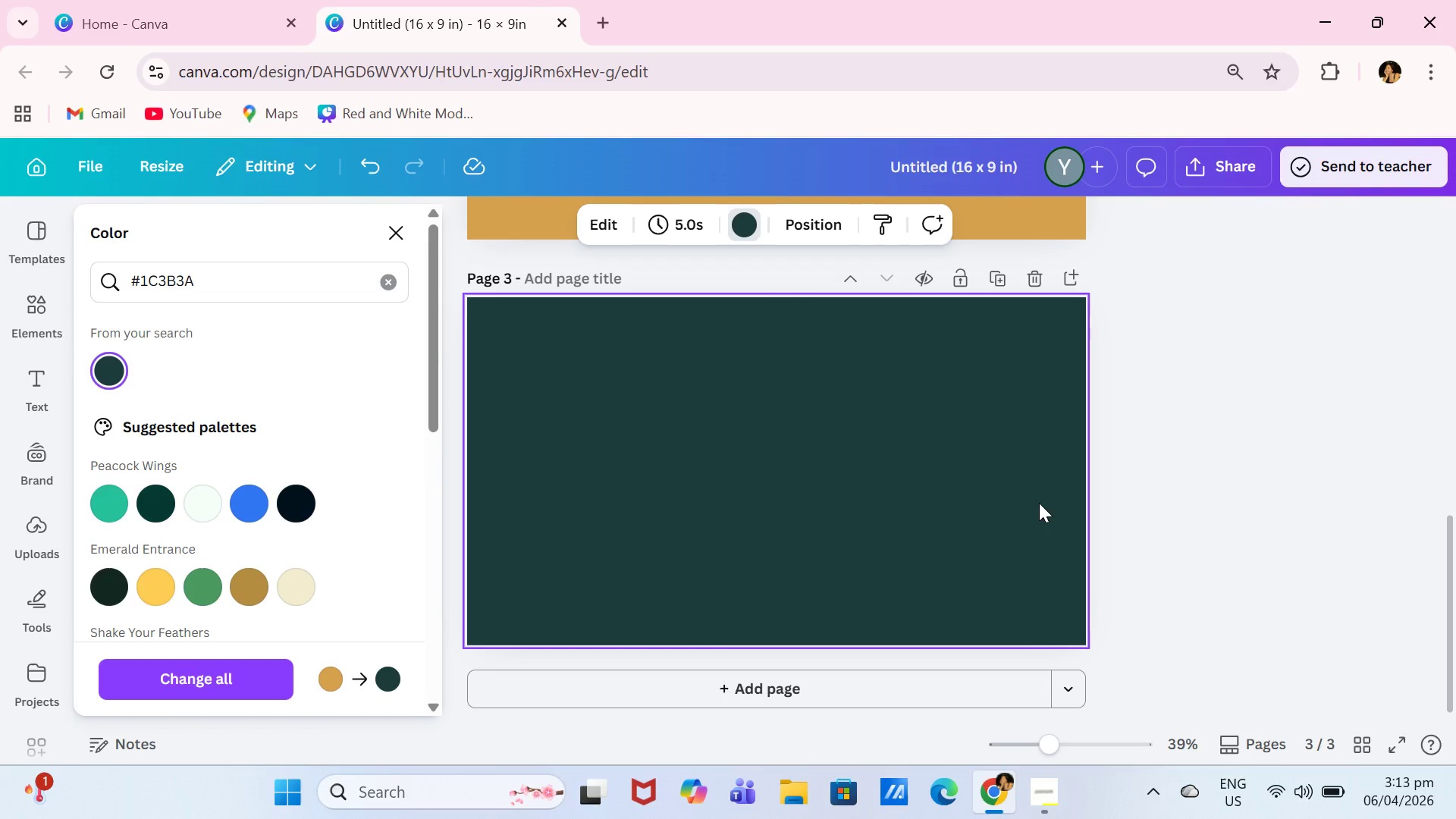 
left_click([743, 684])
 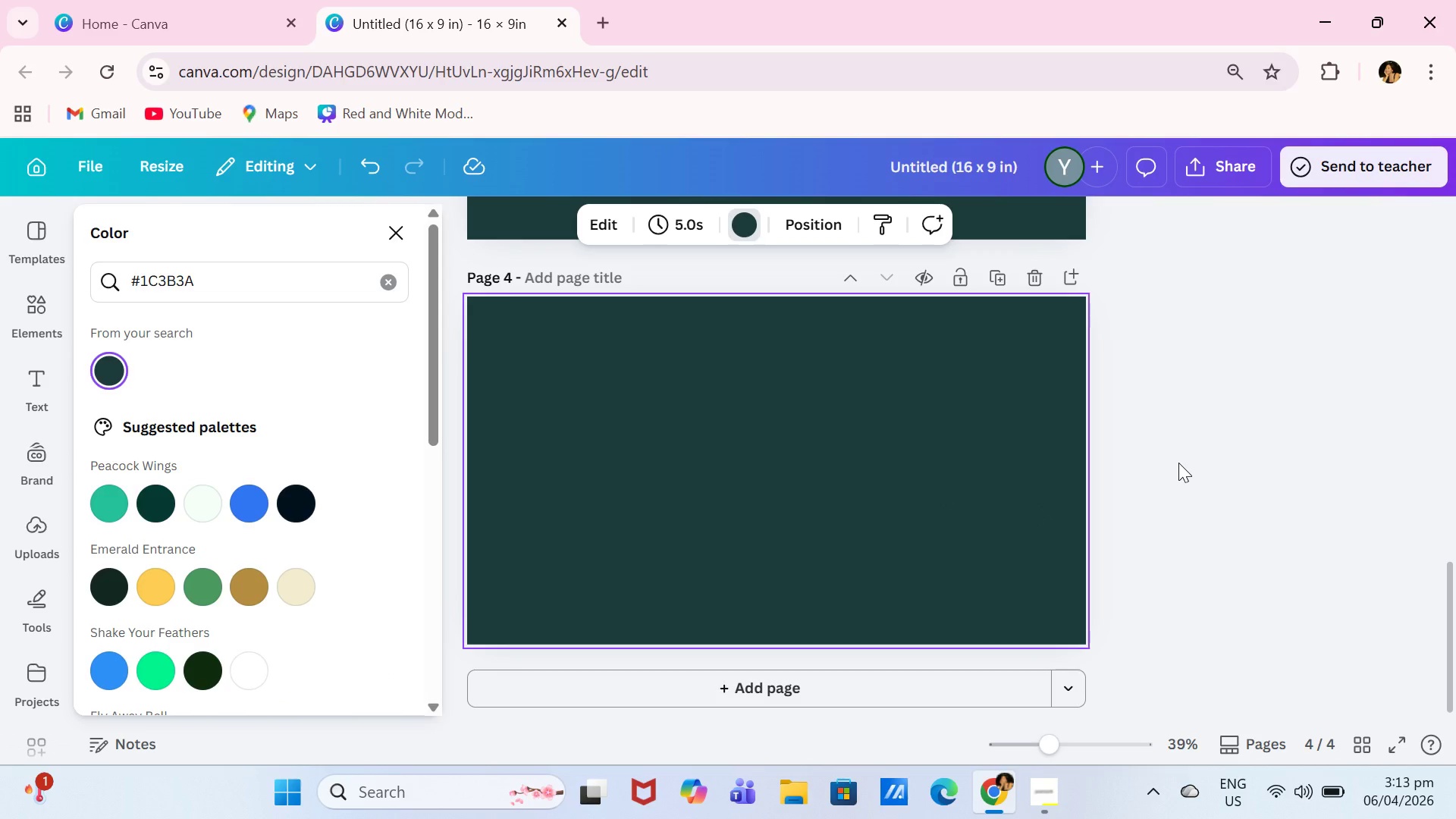 
wait(7.05)
 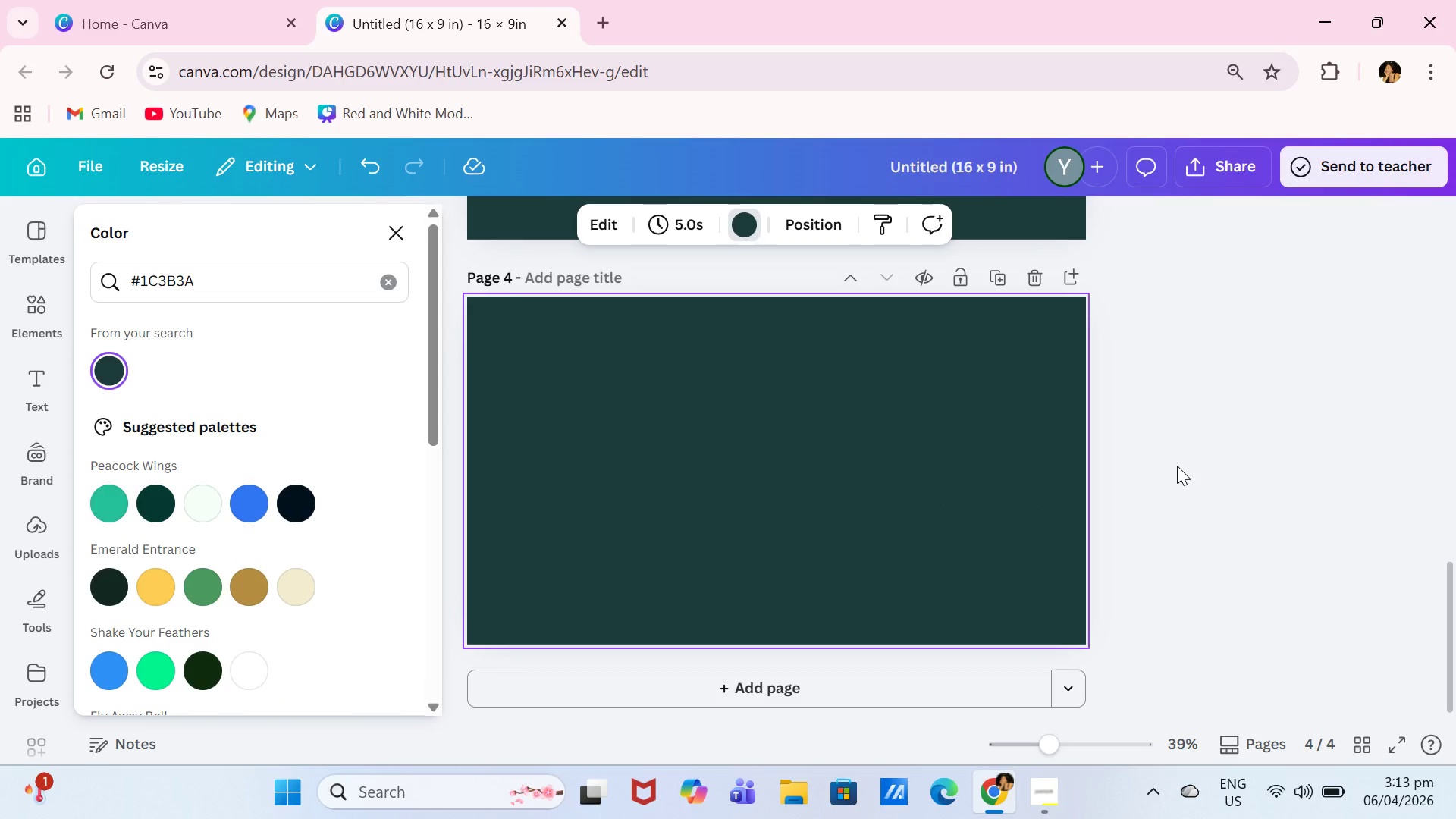 
left_click([25, 384])
 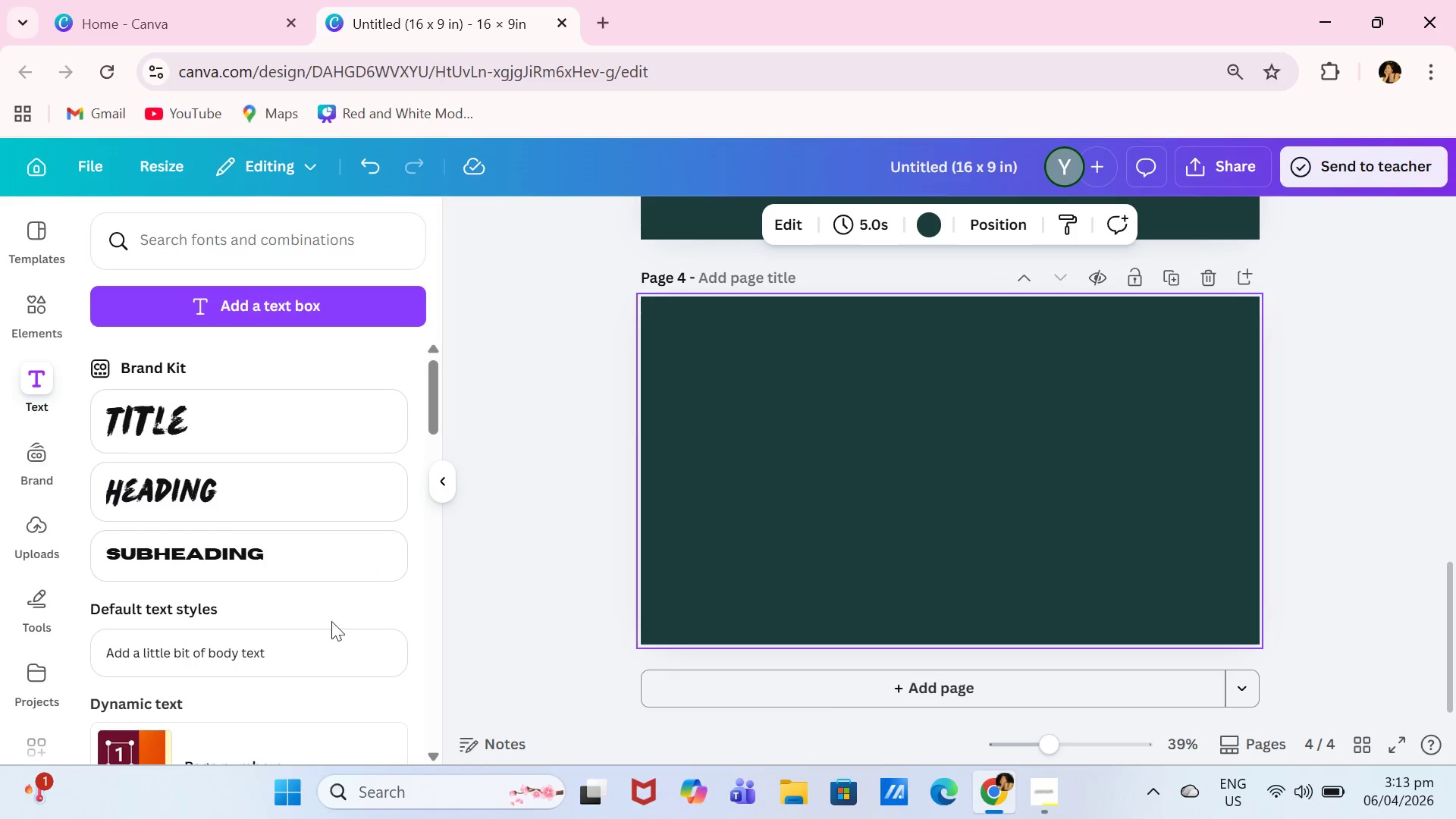 
left_click([322, 640])
 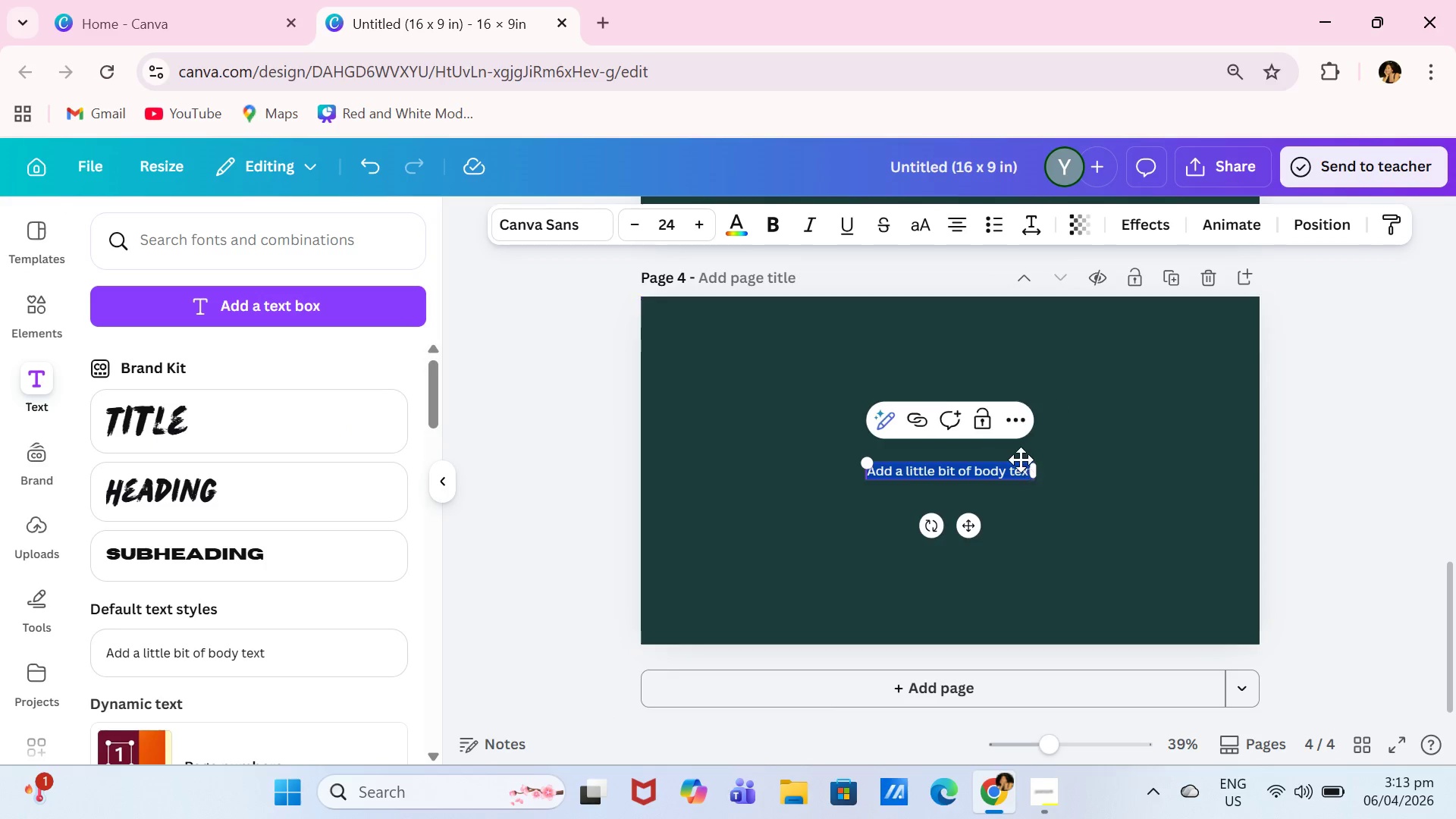 
type(tHE )
key(Backspace)
key(Backspace)
key(Backspace)
key(Backspace)
key(Backspace)
type(tE)
key(Backspace)
key(Backspace)
key(Backspace)
type(The n)
key(Backspace)
type(Nocturne Foundry Expansion)
 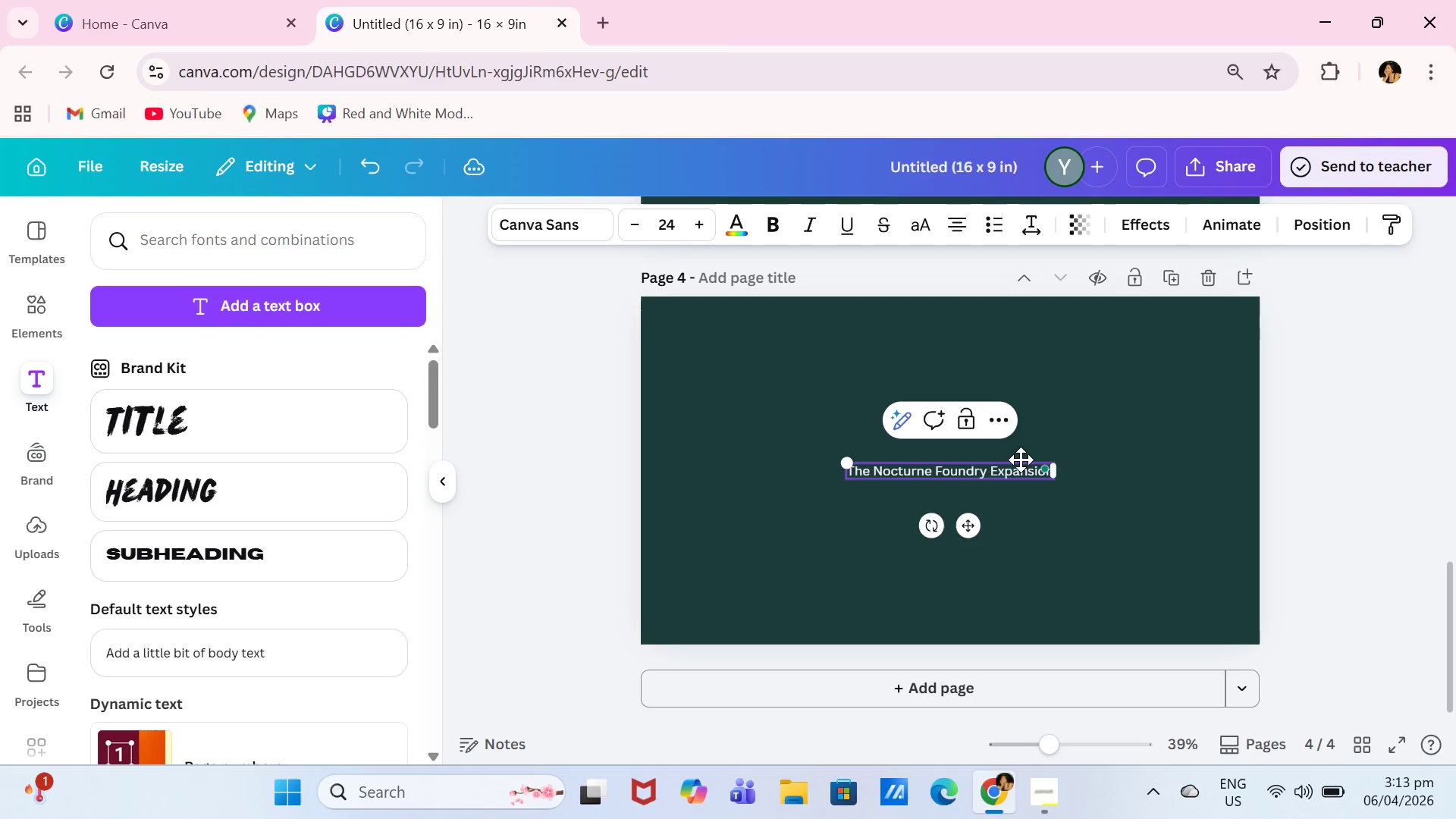 
left_click([993, 472])
 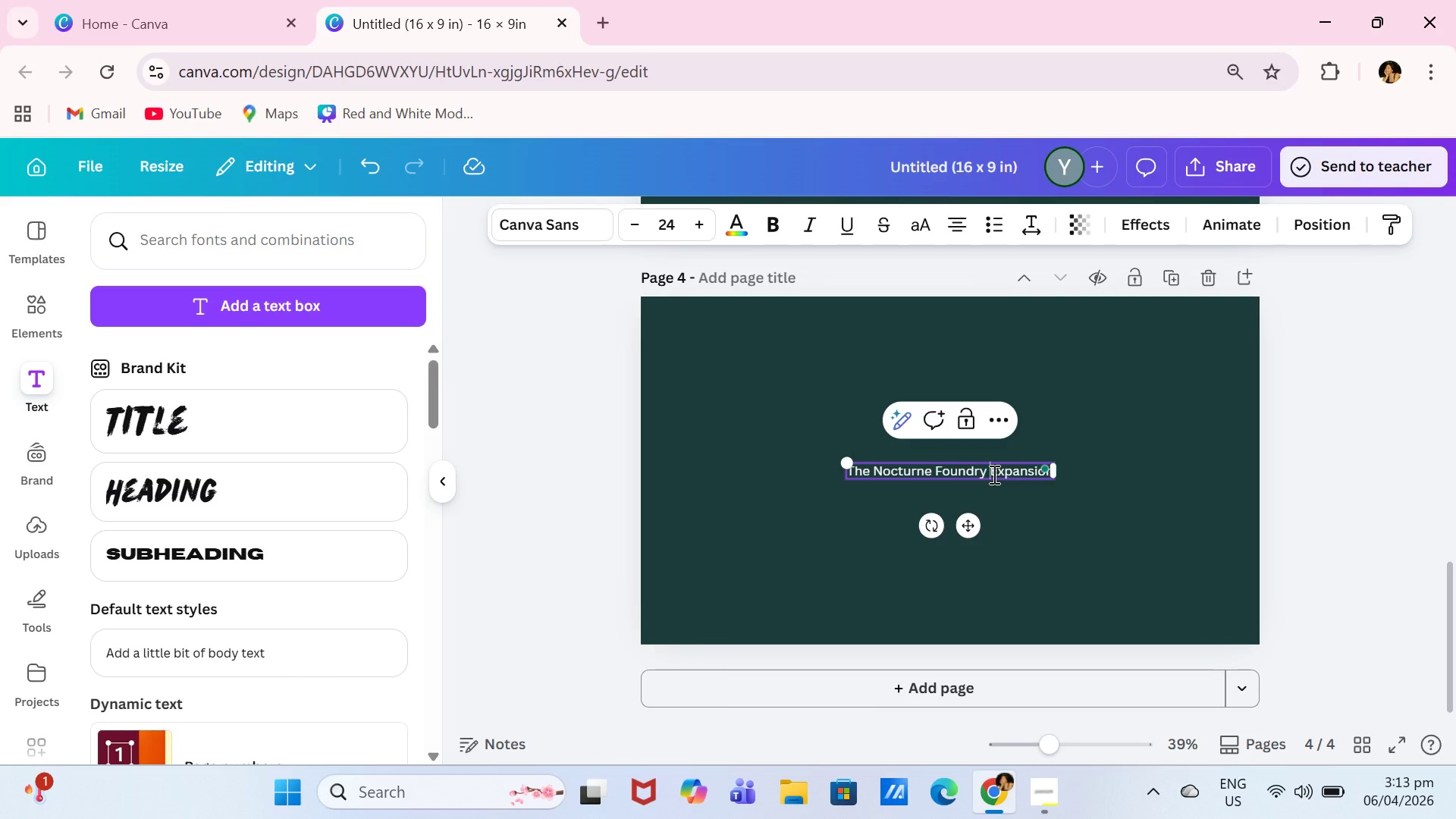 
key(Control+A)
 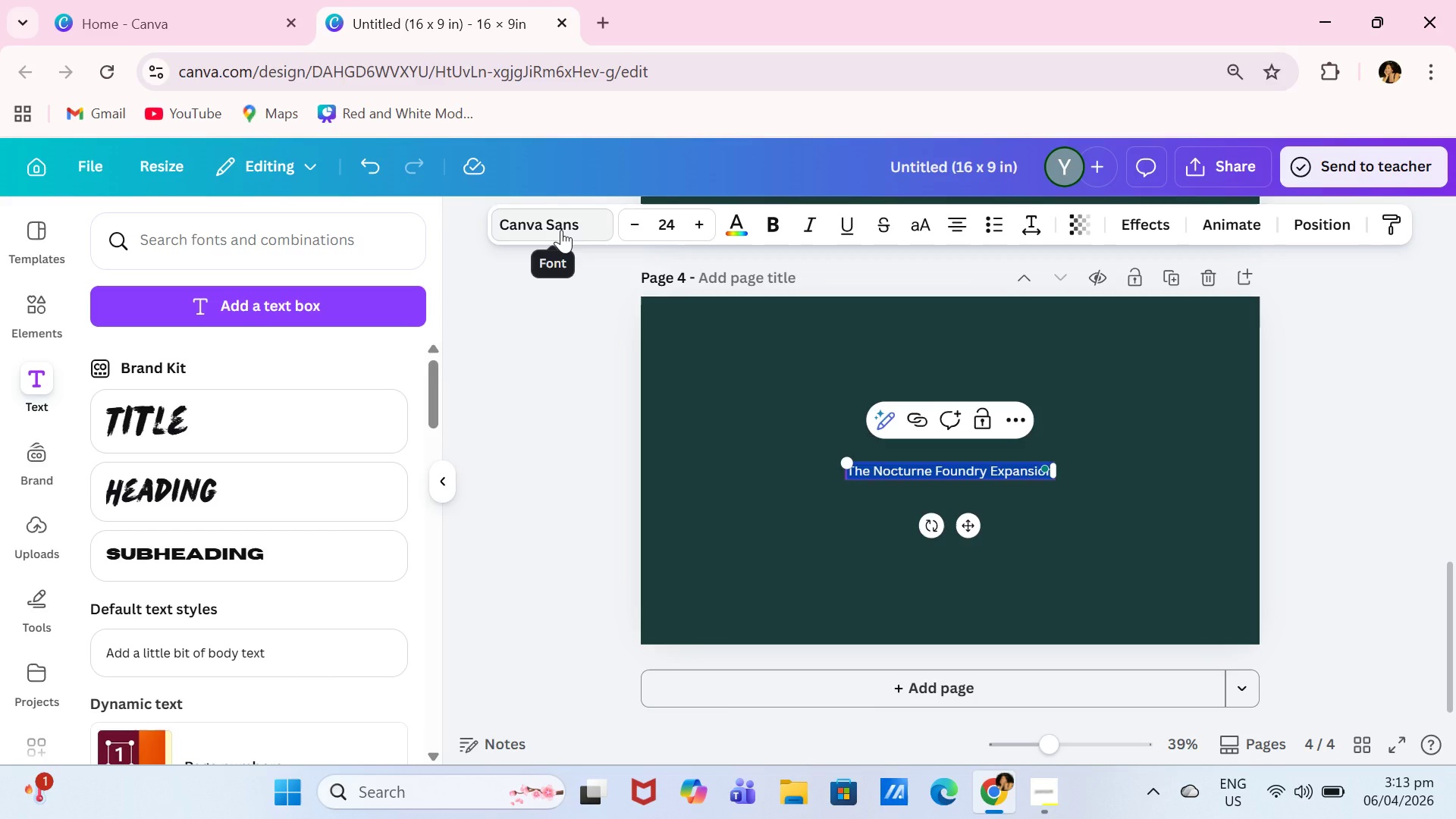 
wait(8.78)
 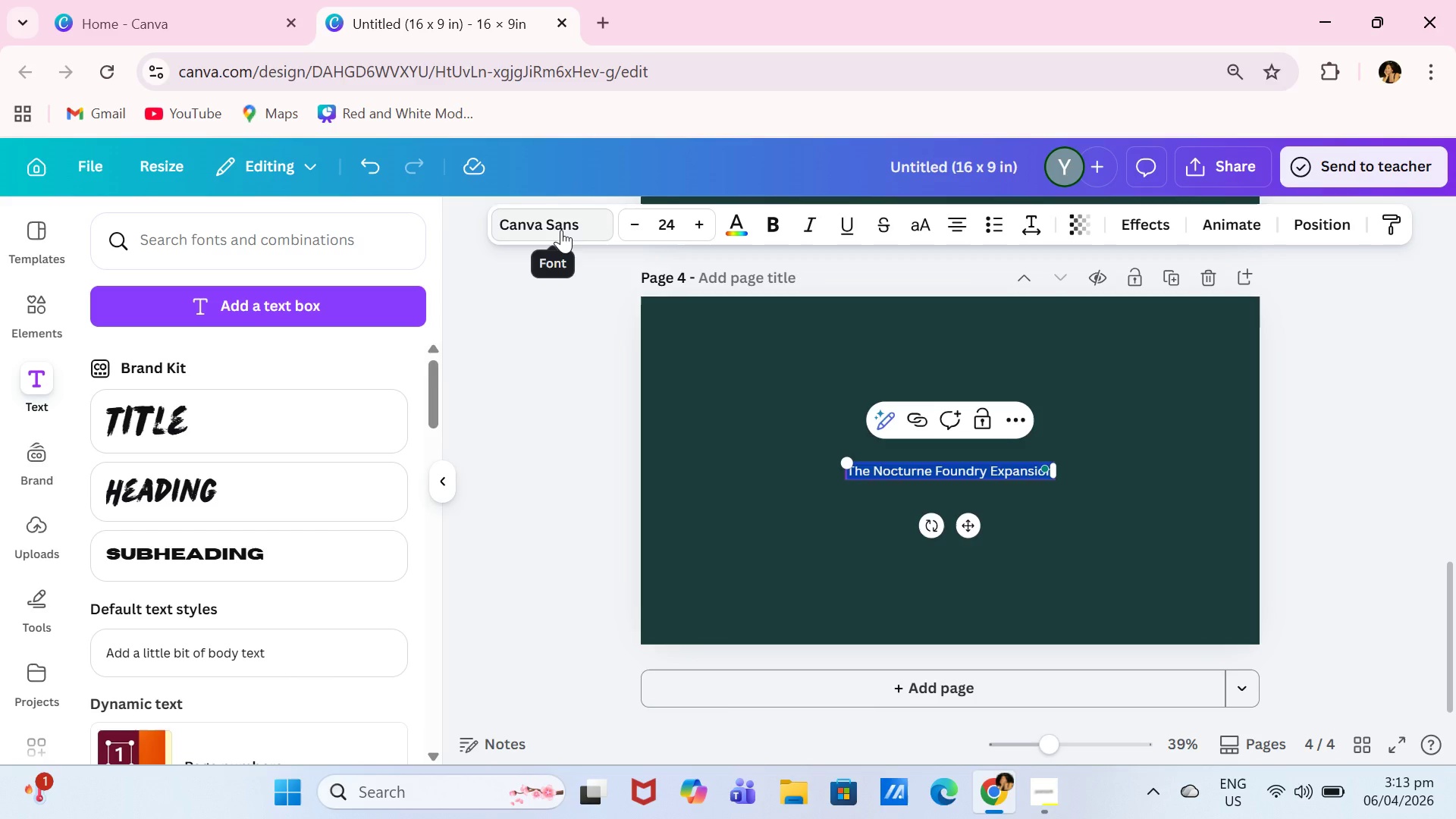 
left_click([560, 226])
 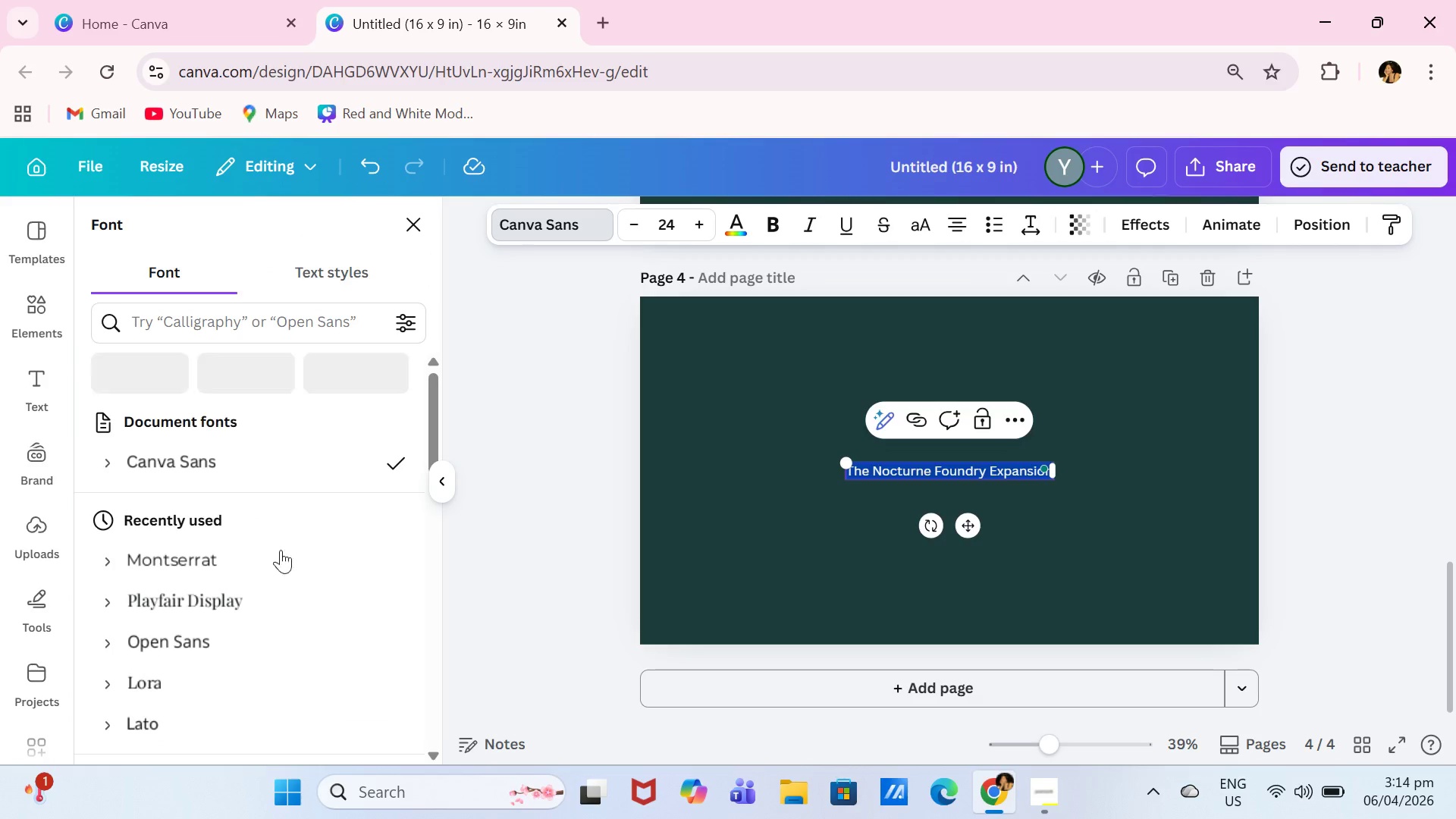 
left_click([274, 570])
 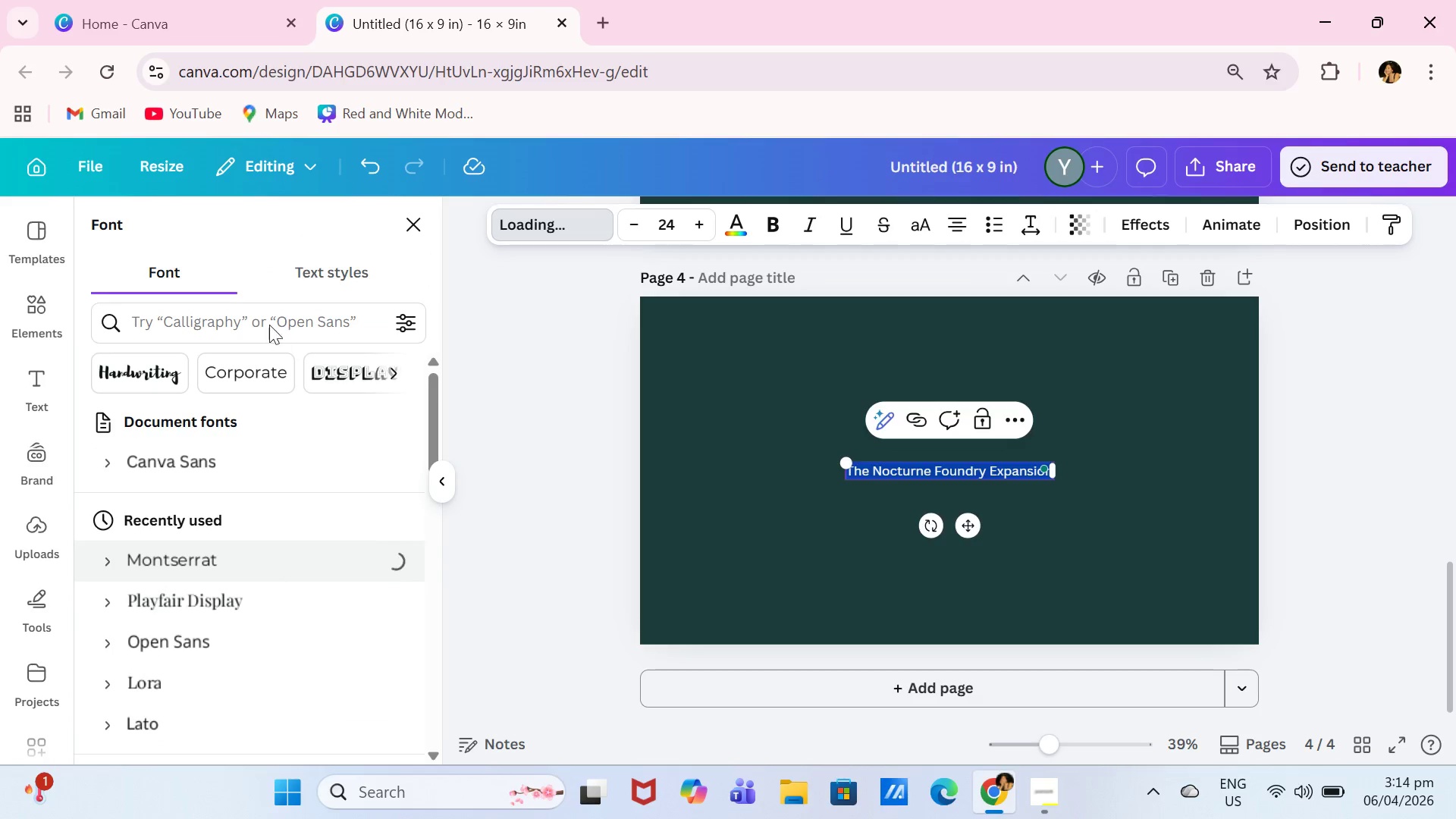 
left_click([270, 315])
 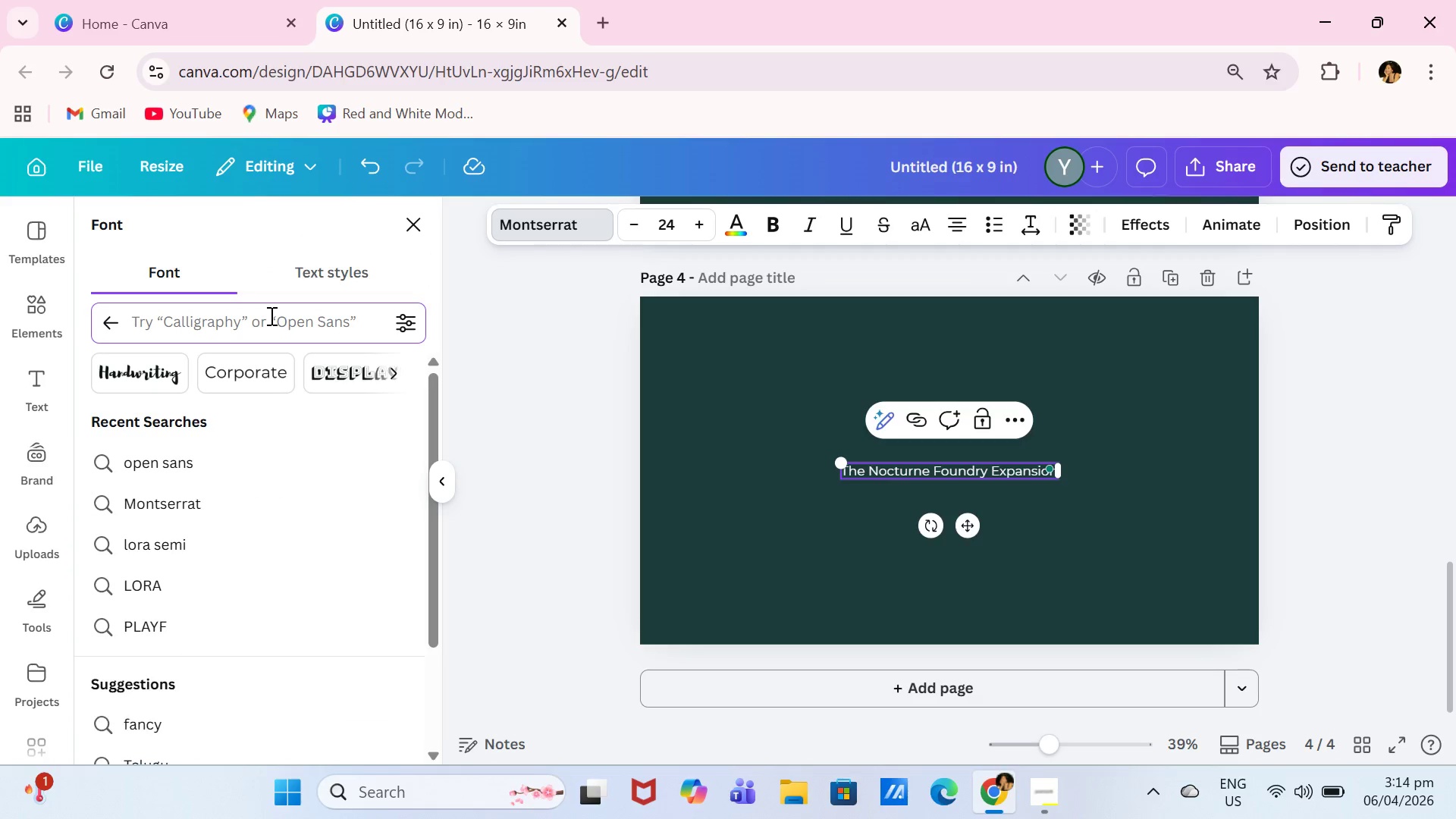 
type(Montserrat)
 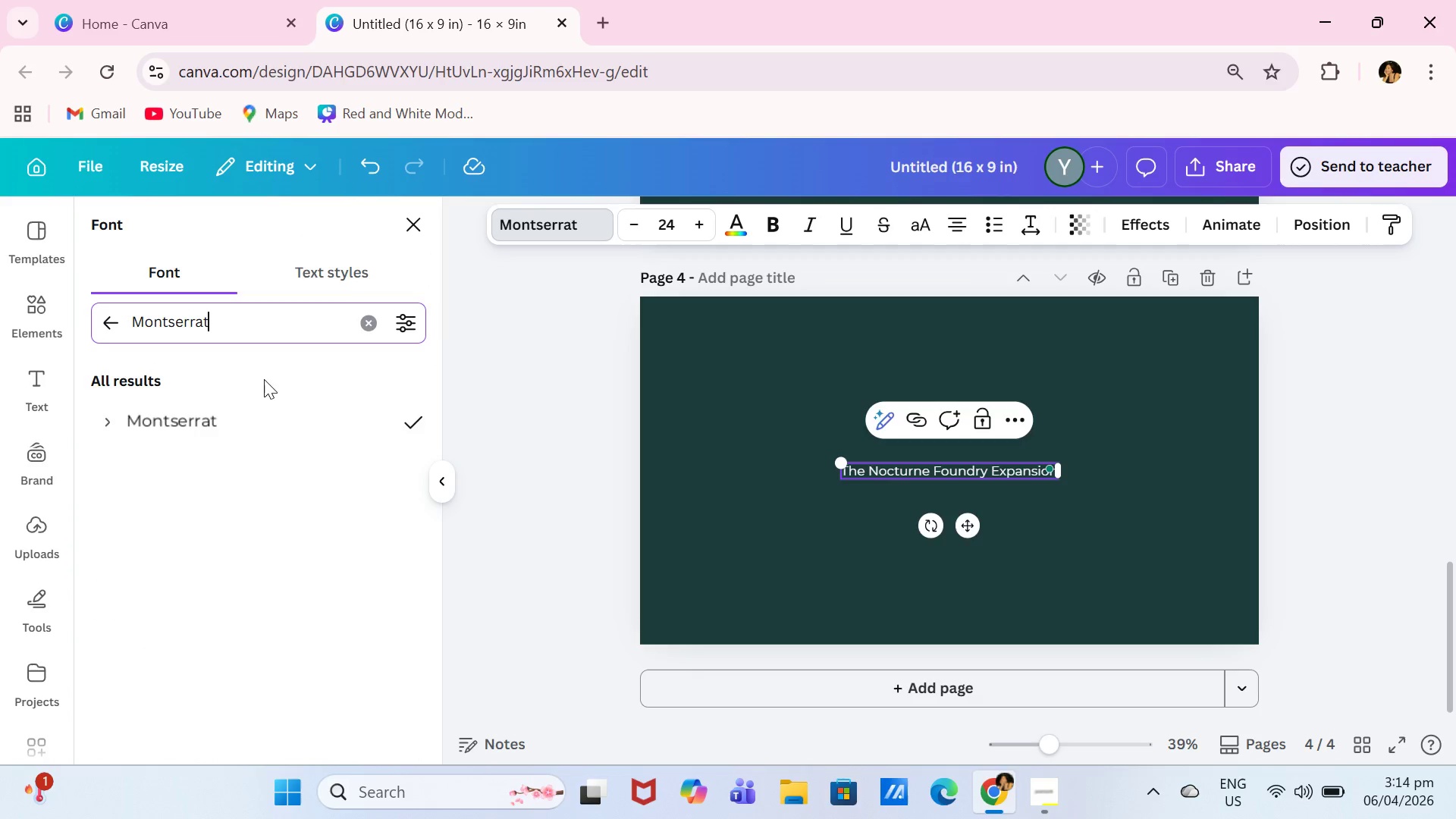 
left_click([272, 413])
 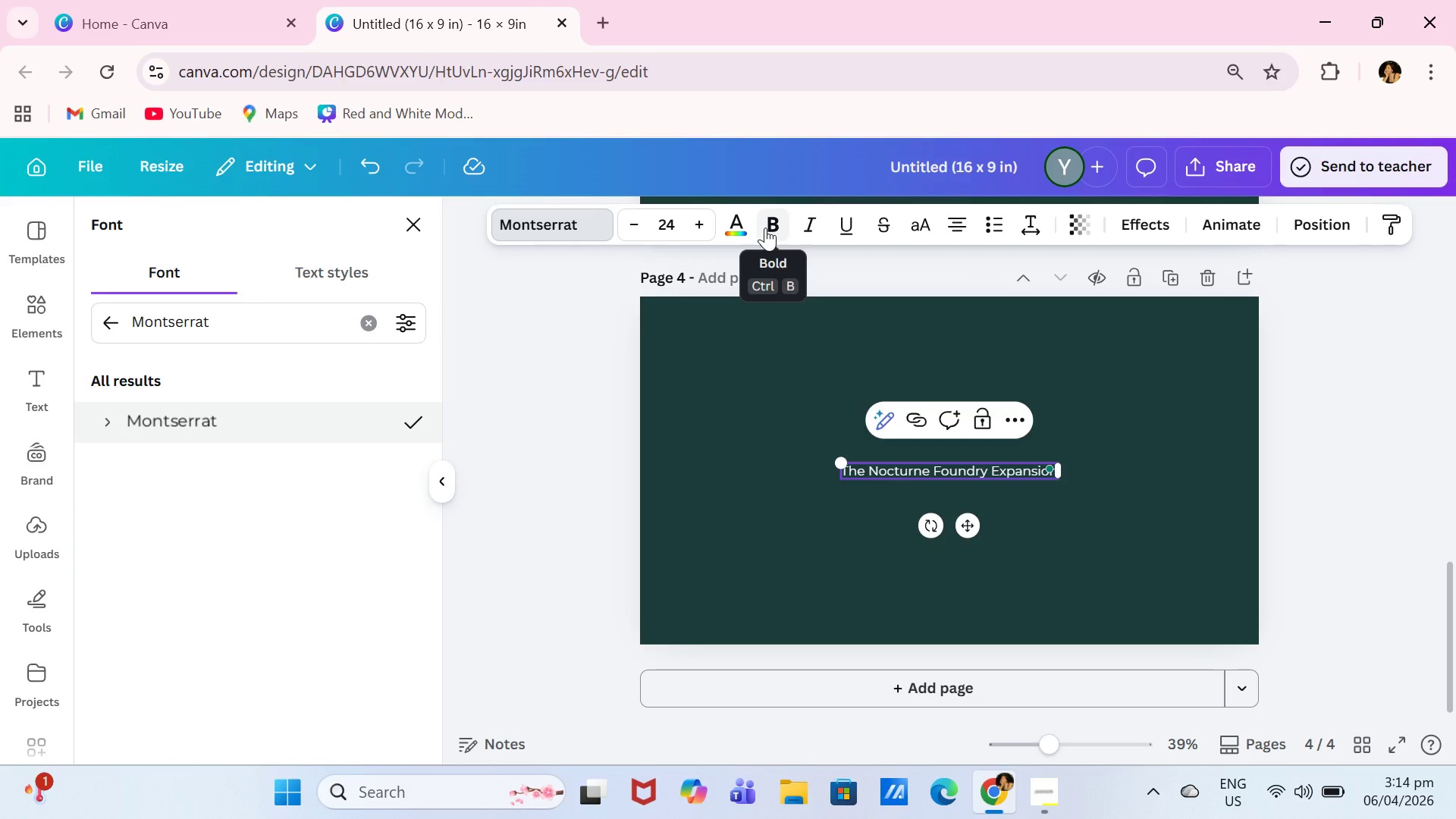 
left_click([765, 228])
 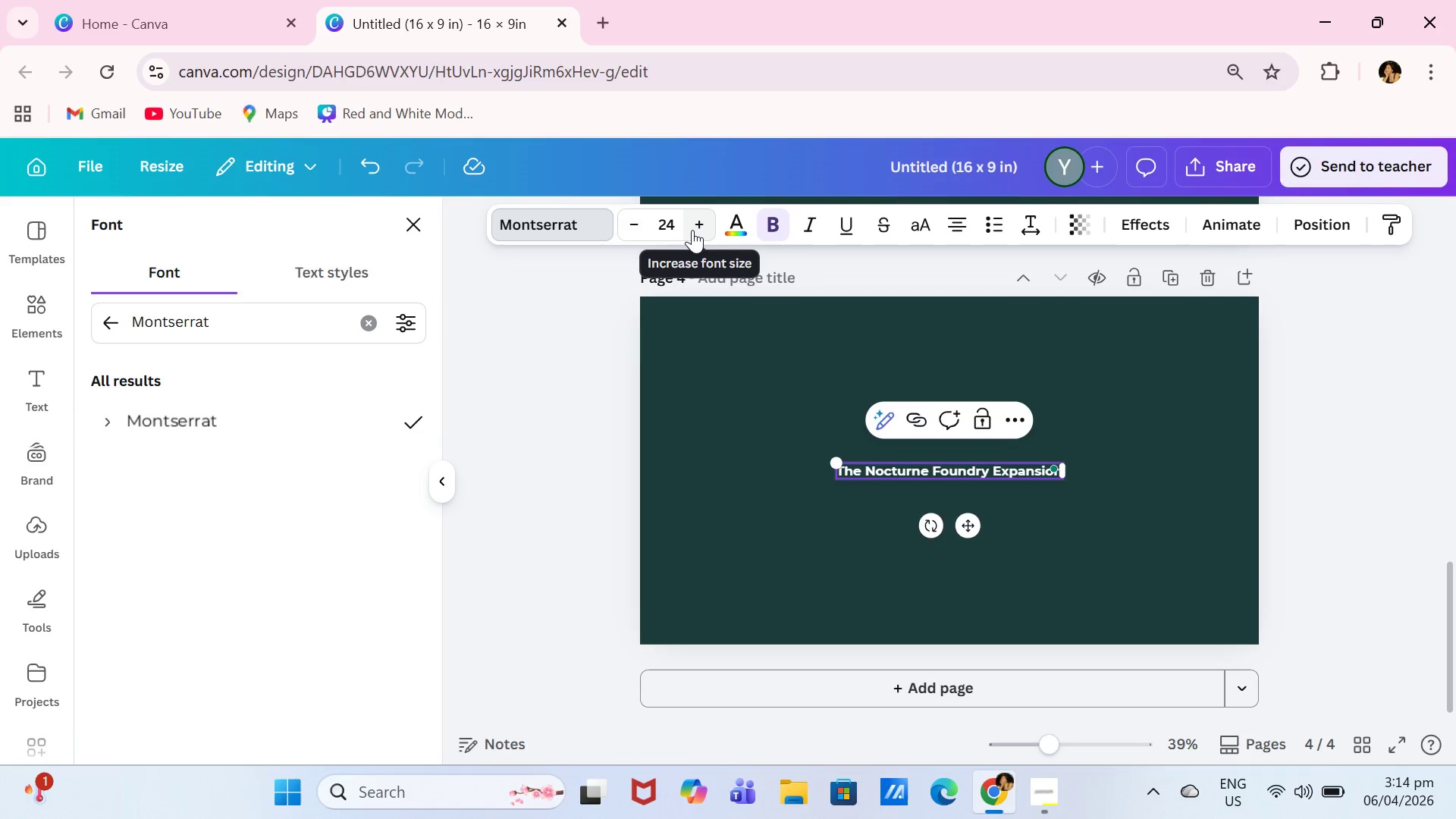 
left_click([682, 226])
 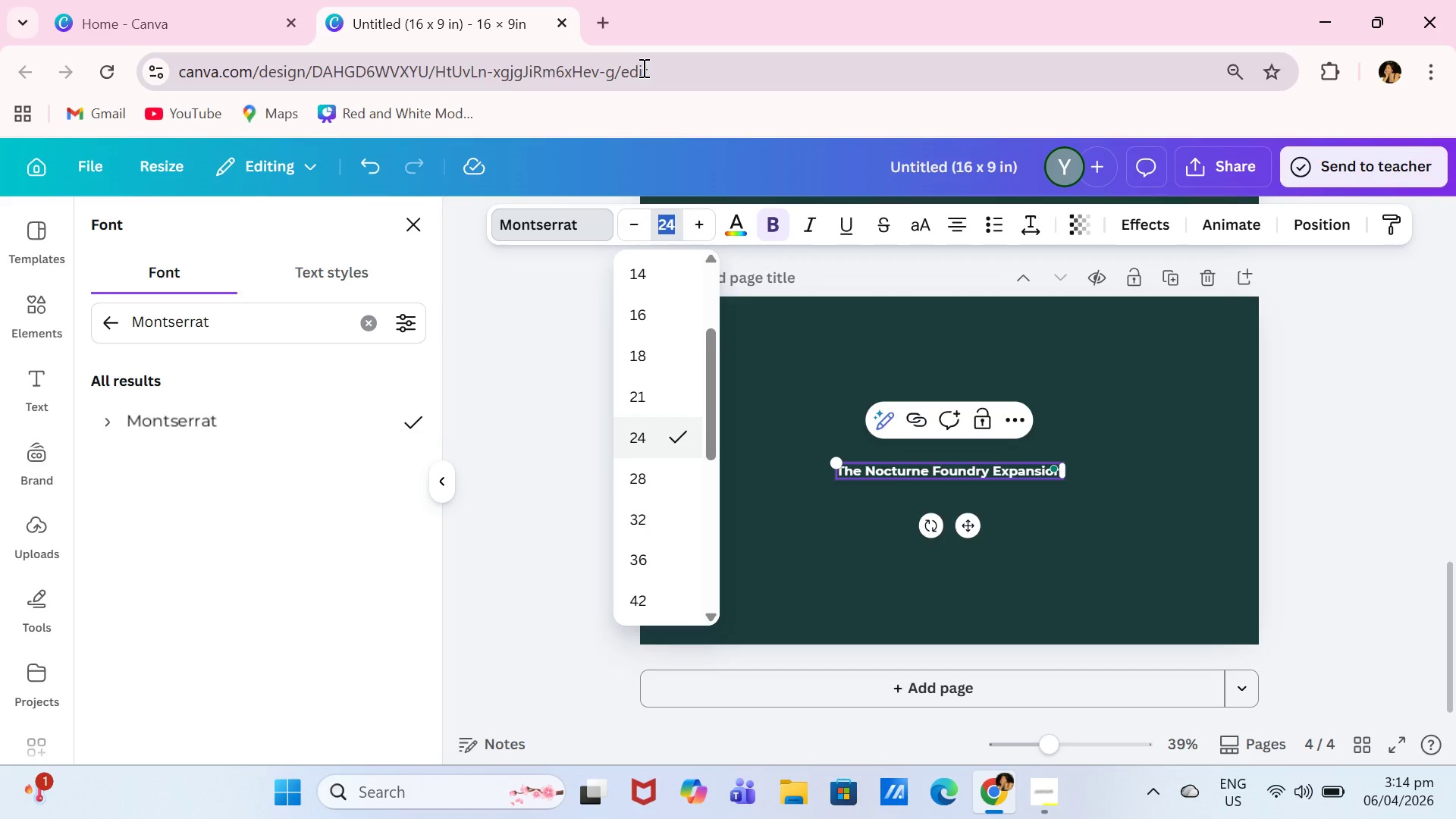 
type(48)
 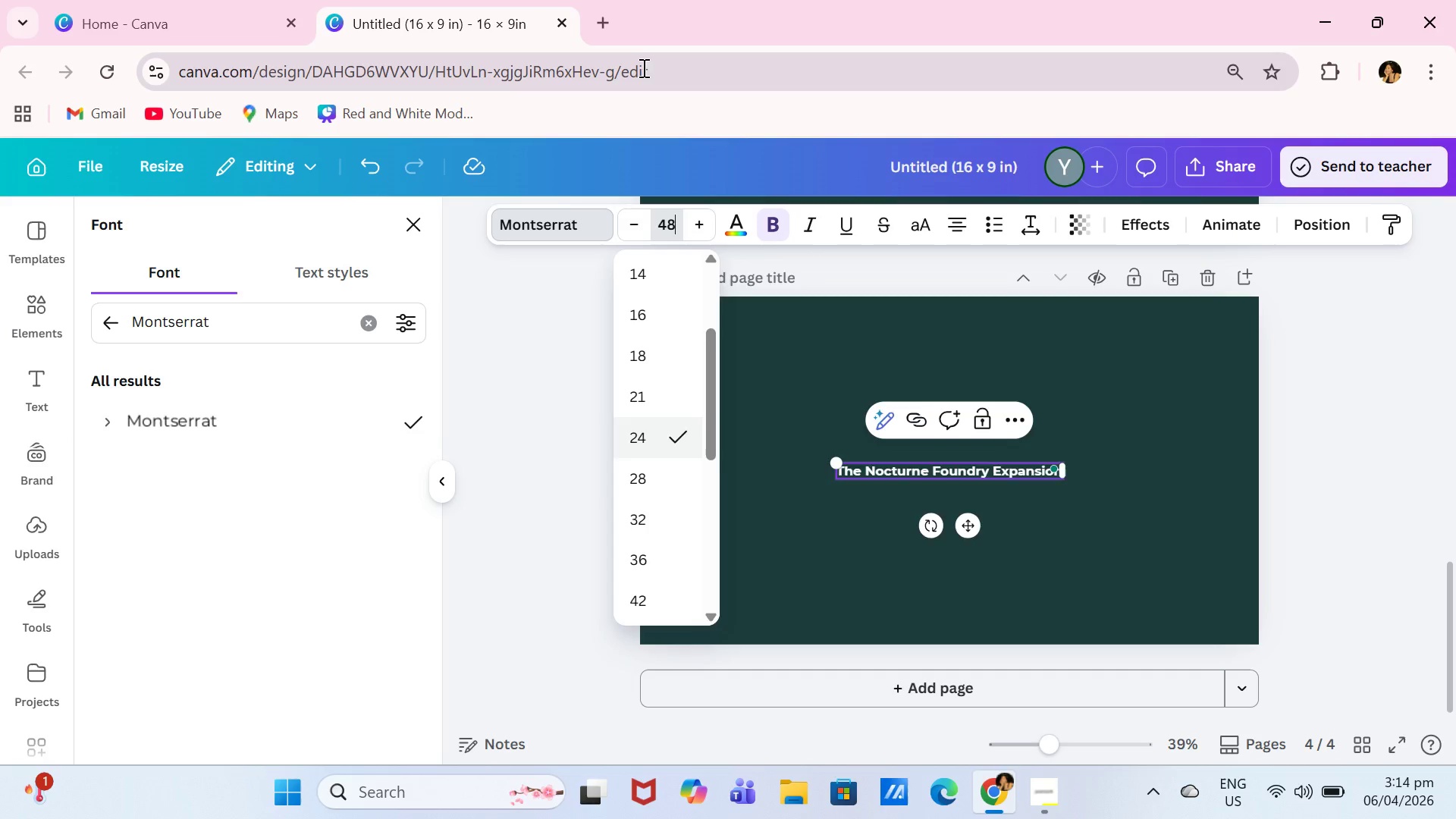 
key(Enter)
 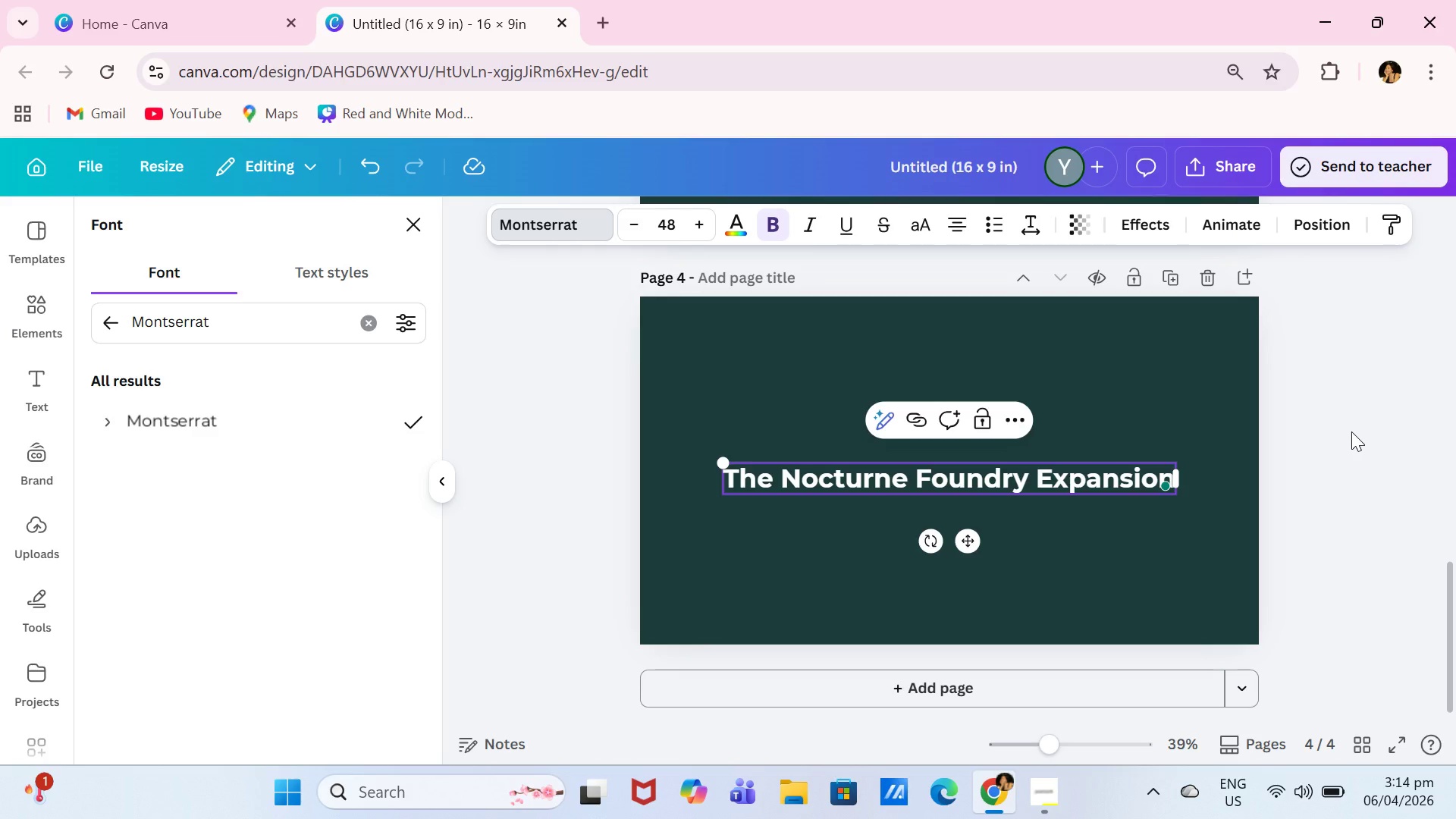 
wait(19.02)
 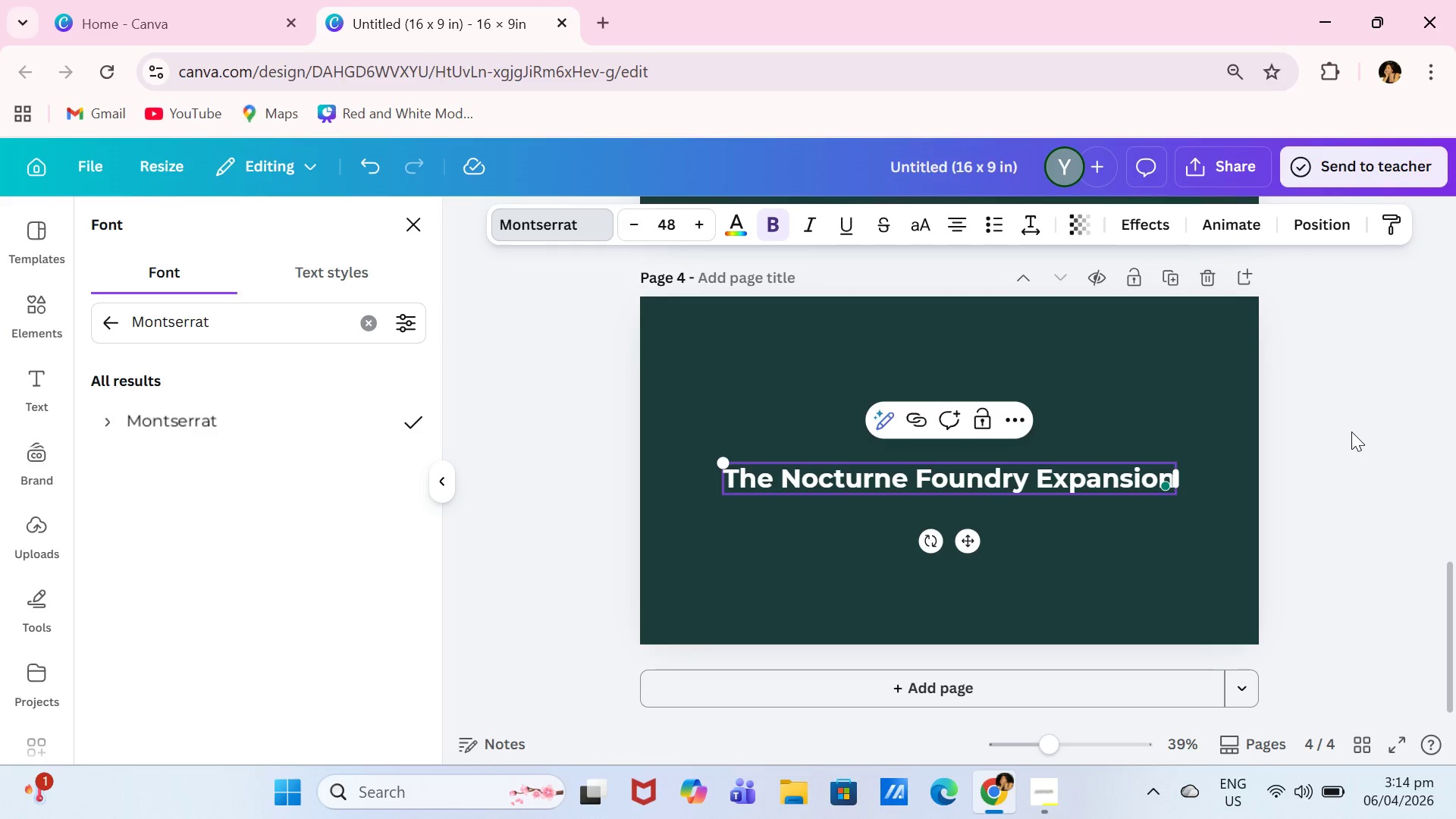 
left_click([924, 472])
 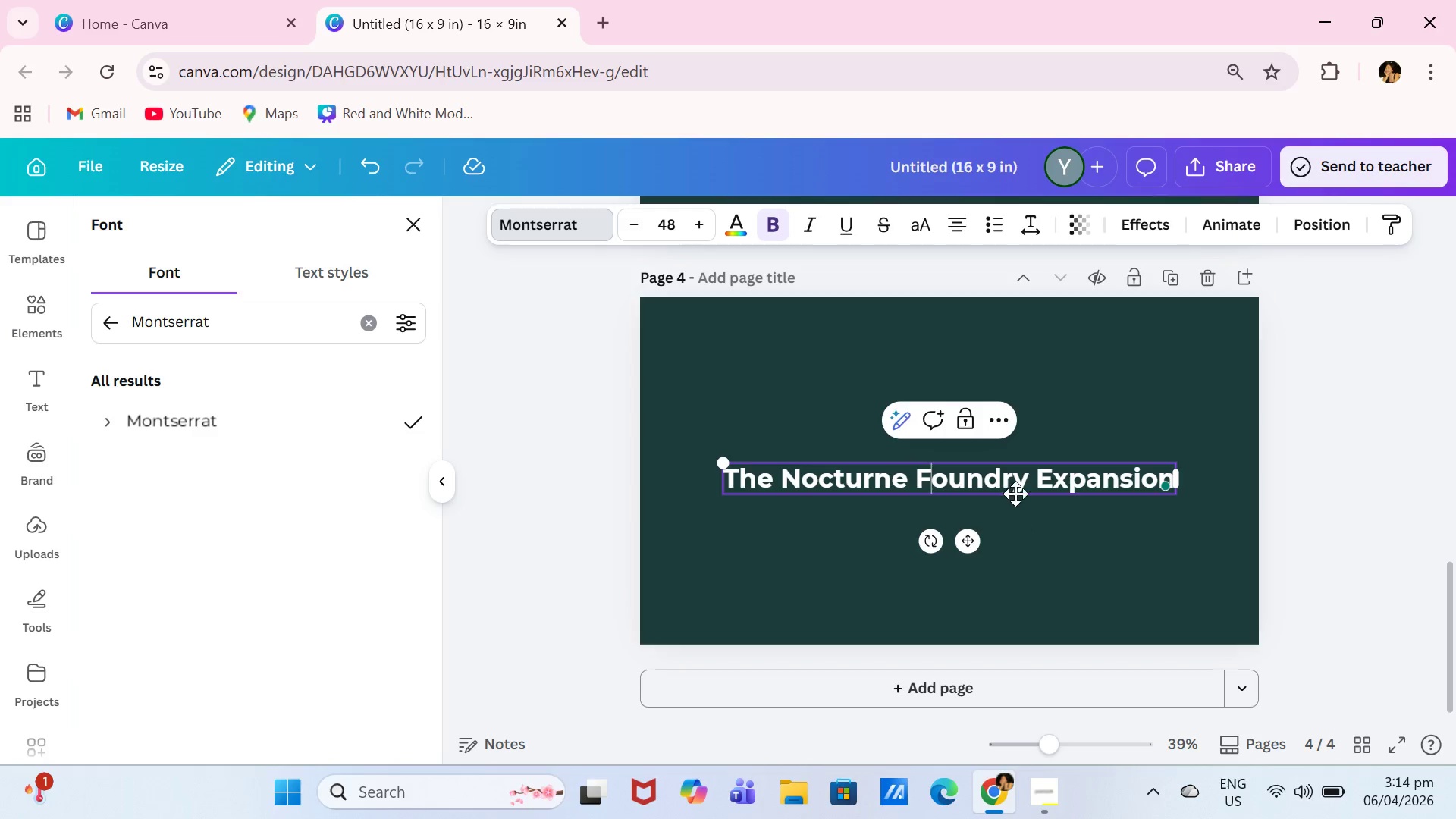 
left_click([1040, 485])
 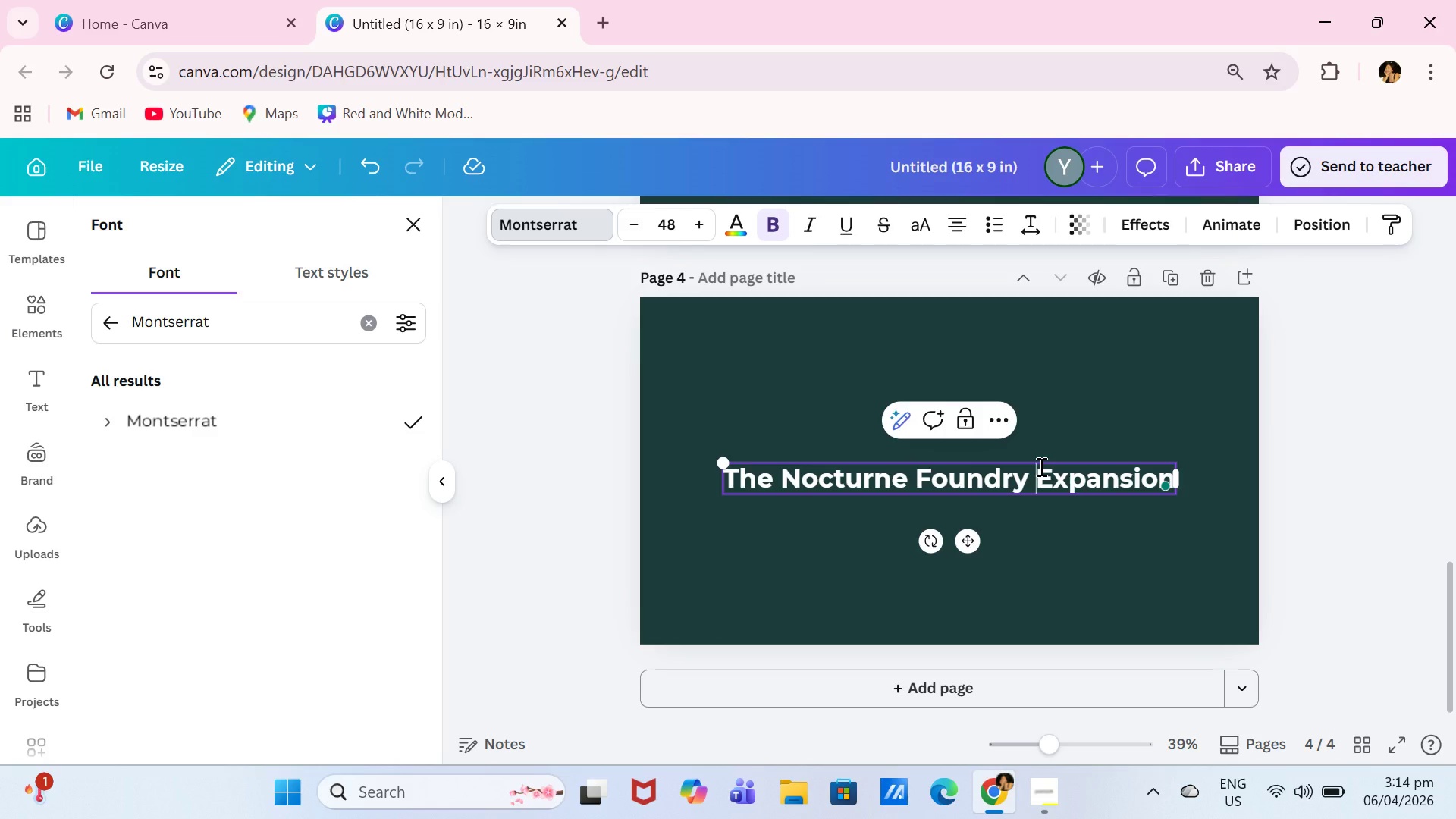 
key(Enter)
 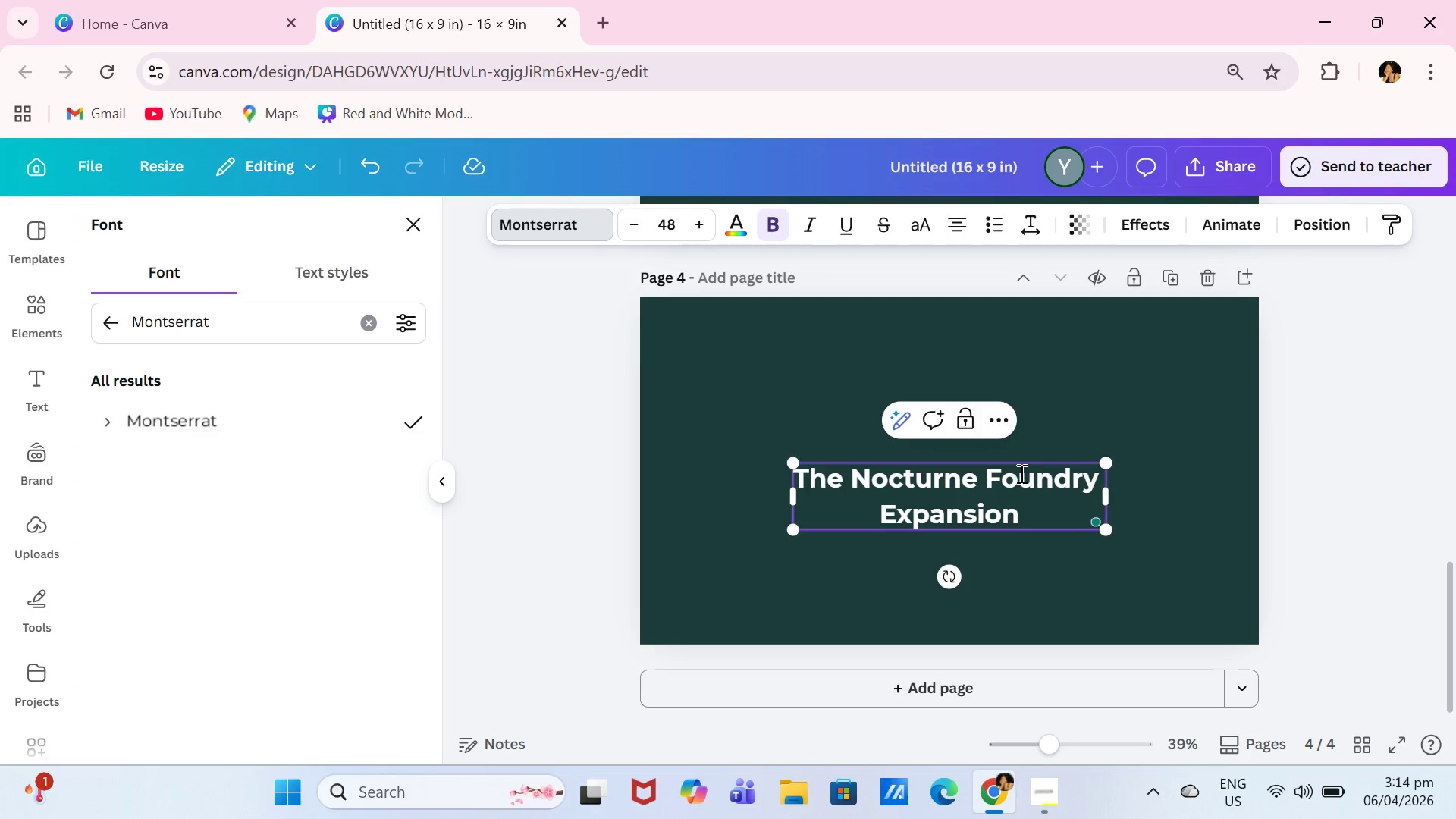 
left_click([1015, 475])
 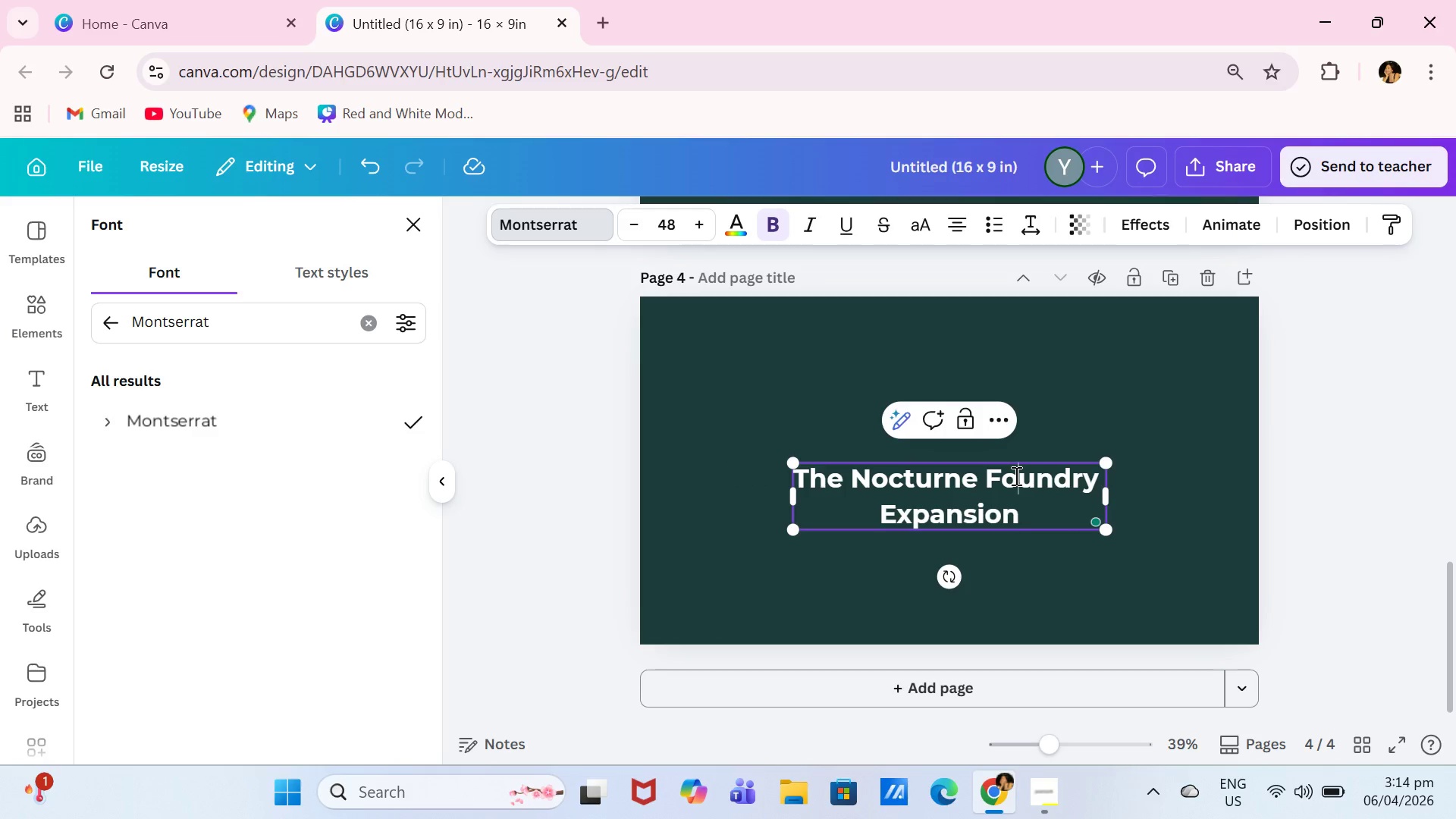 
key(Control+A)
 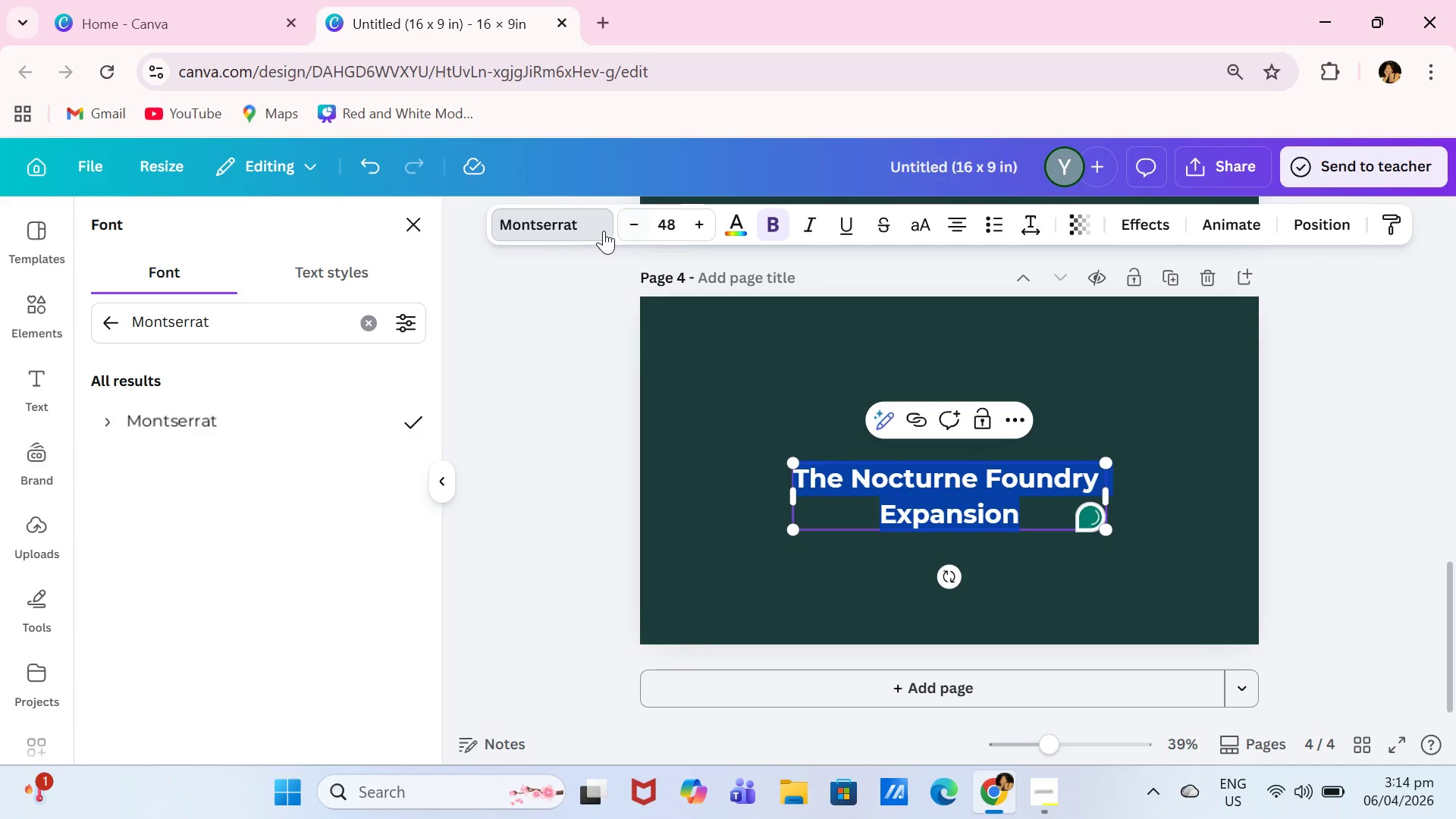 
left_click([733, 225])
 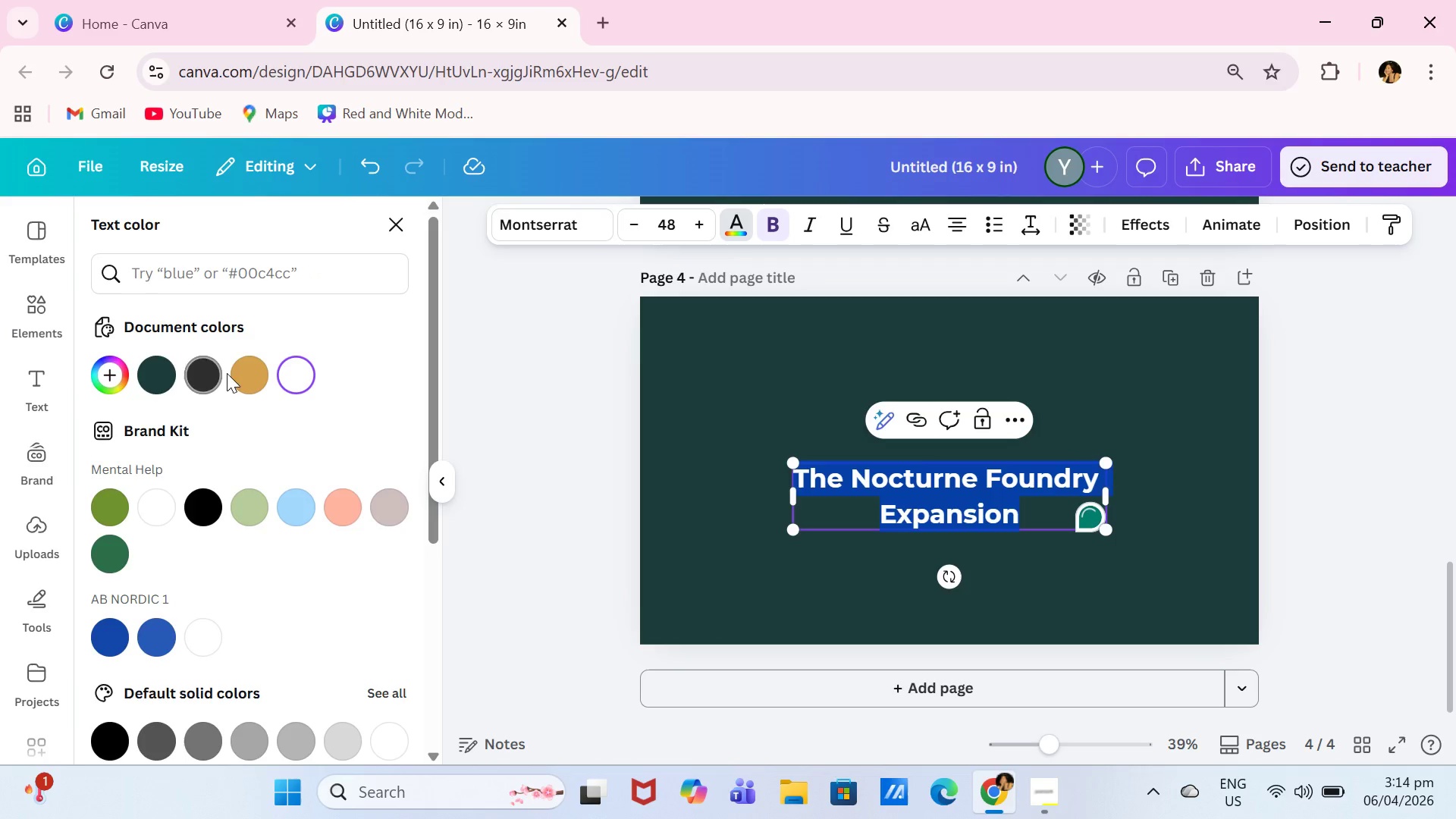 
left_click([240, 369])
 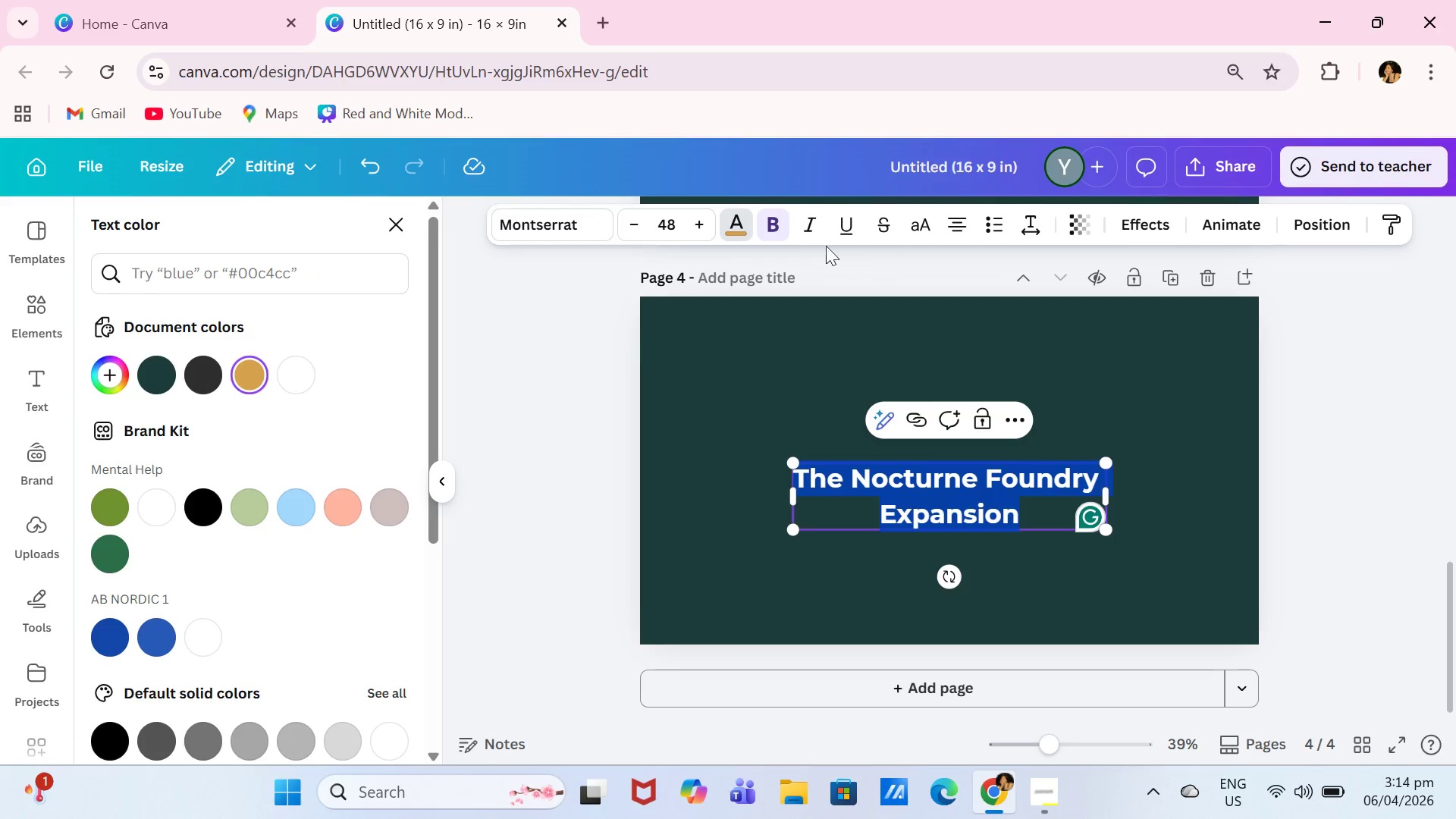 
left_click([786, 224])
 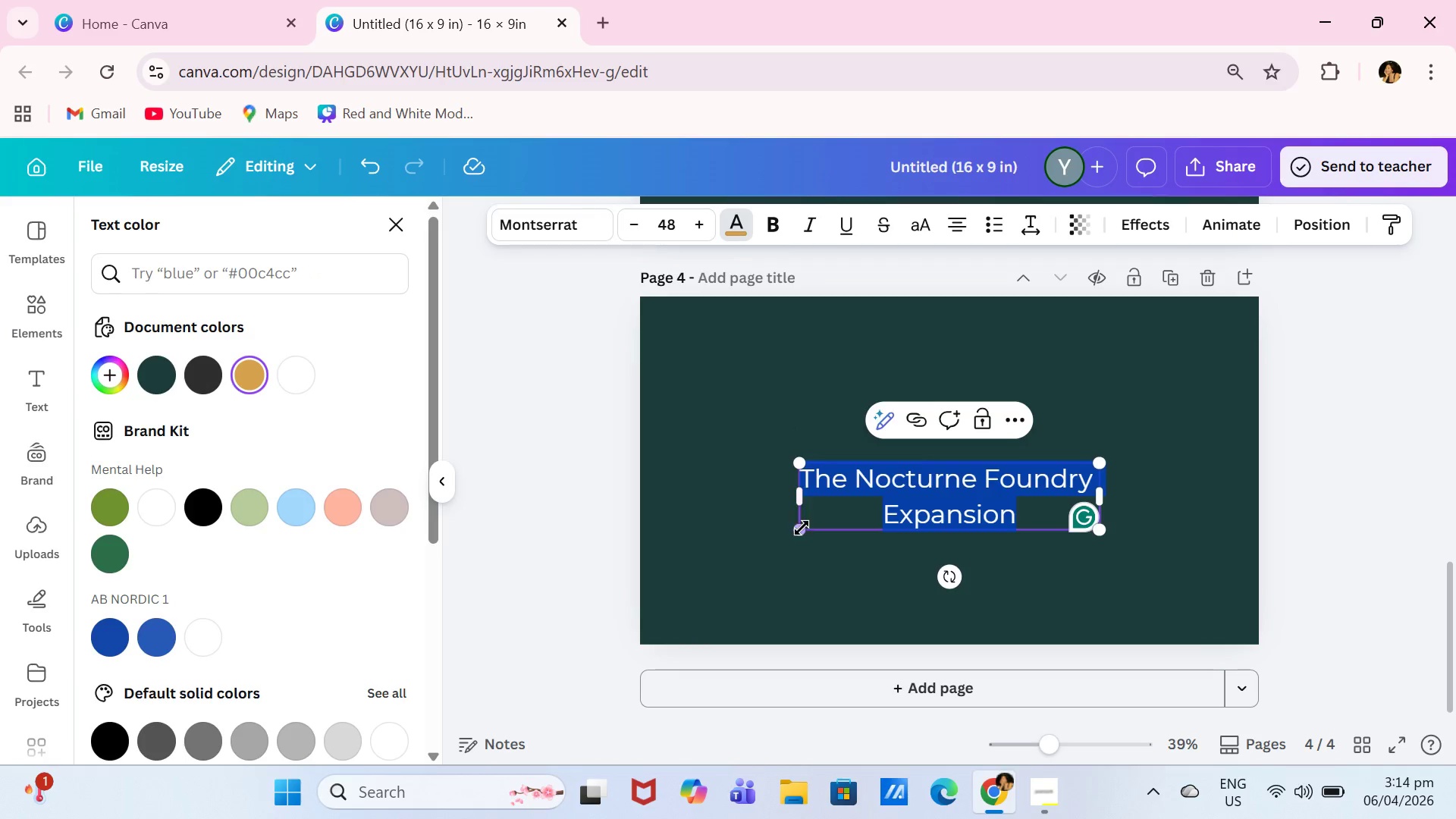 
left_click_drag(start_coordinate=[800, 529], to_coordinate=[687, 550])
 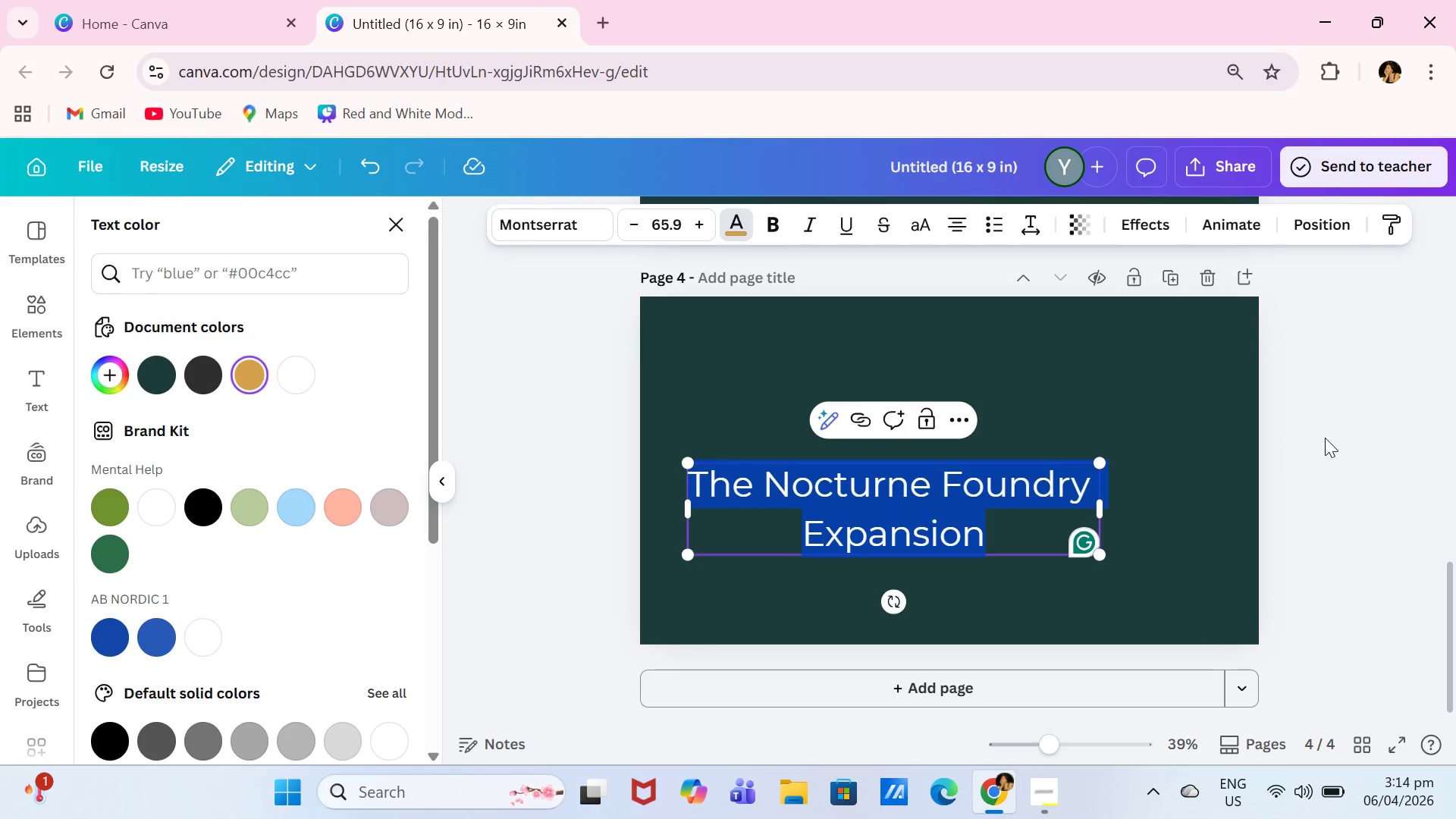 
left_click([1332, 437])
 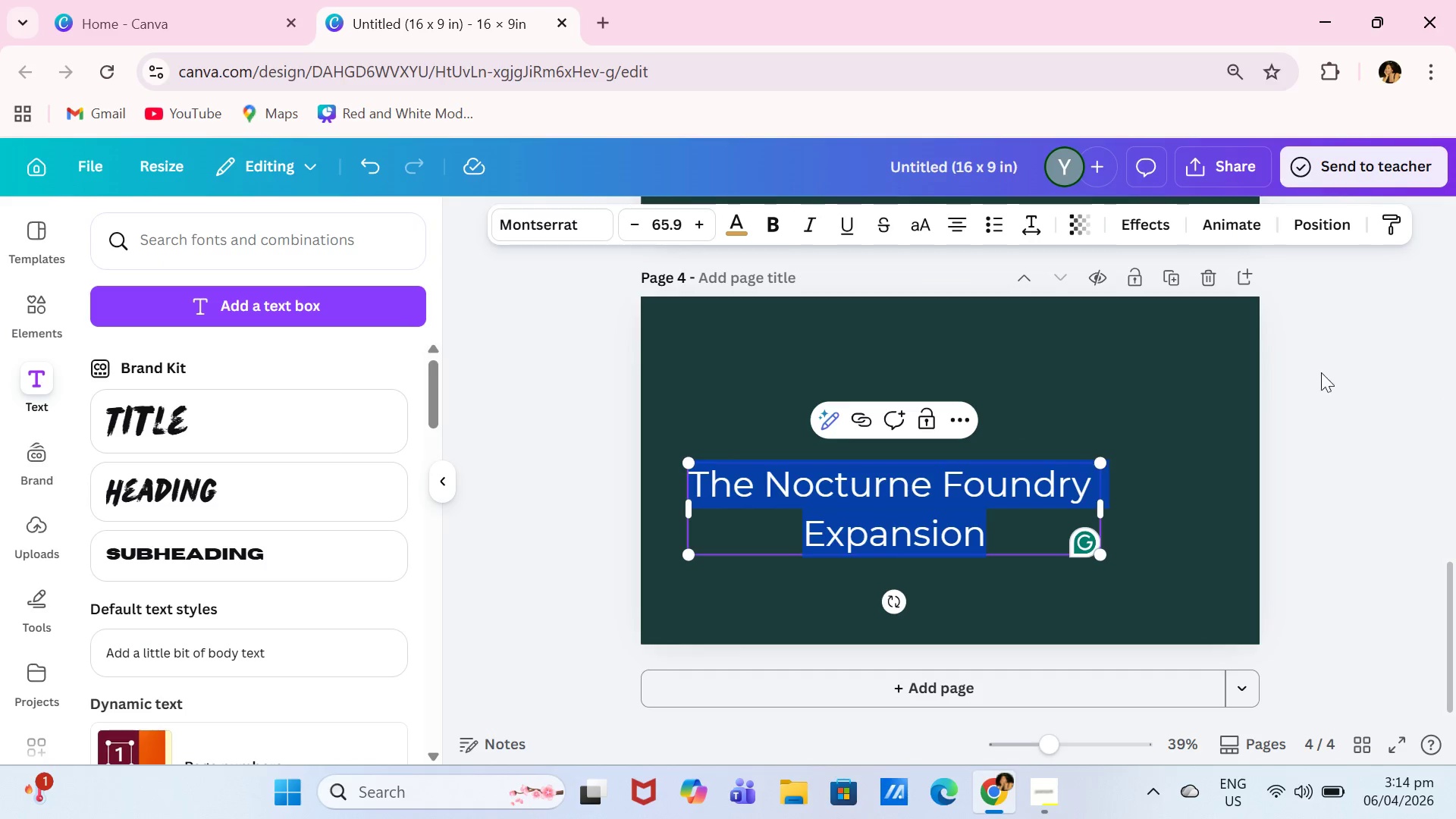 
left_click([1338, 384])
 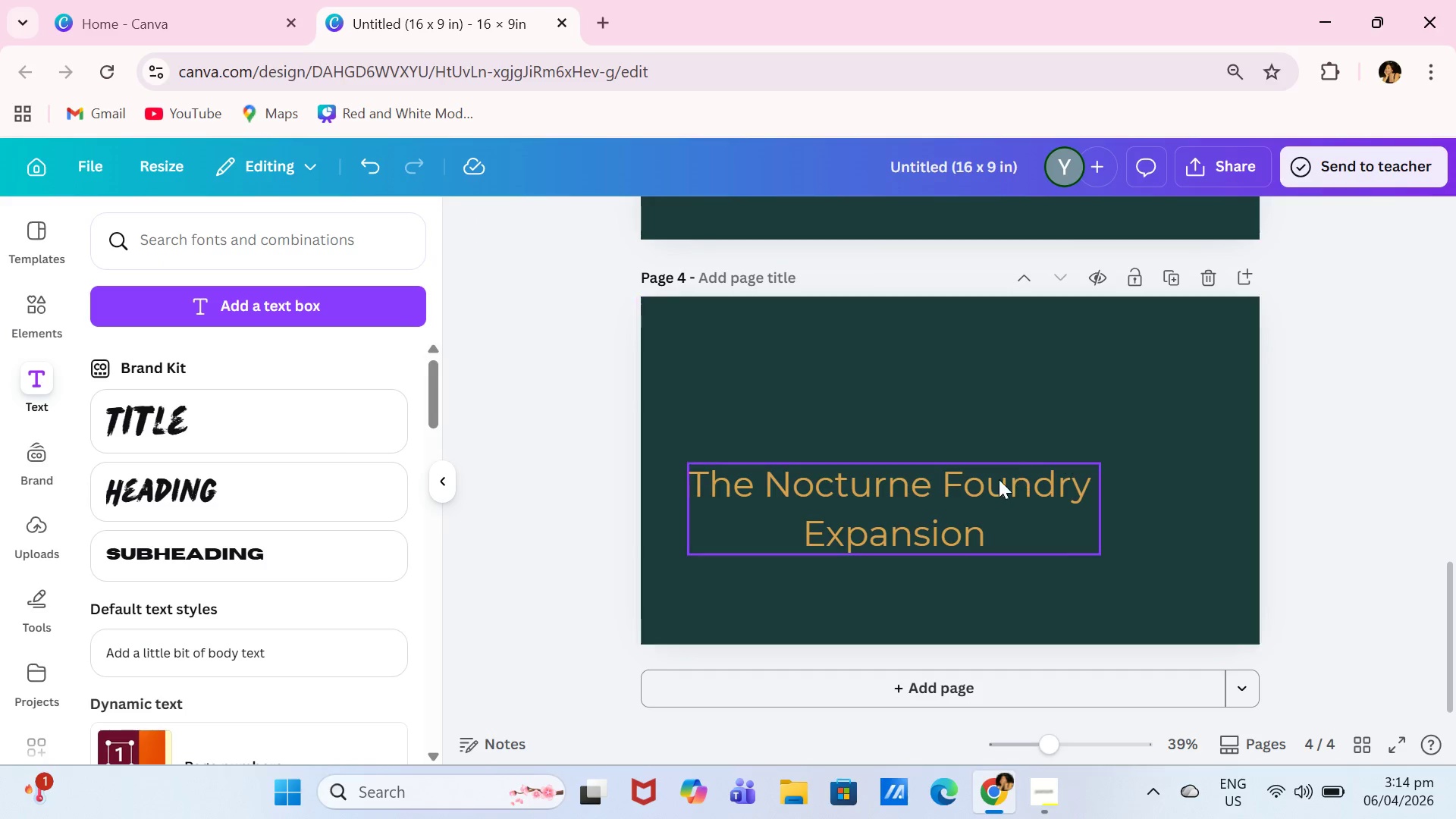 
left_click_drag(start_coordinate=[1001, 480], to_coordinate=[1065, 424])
 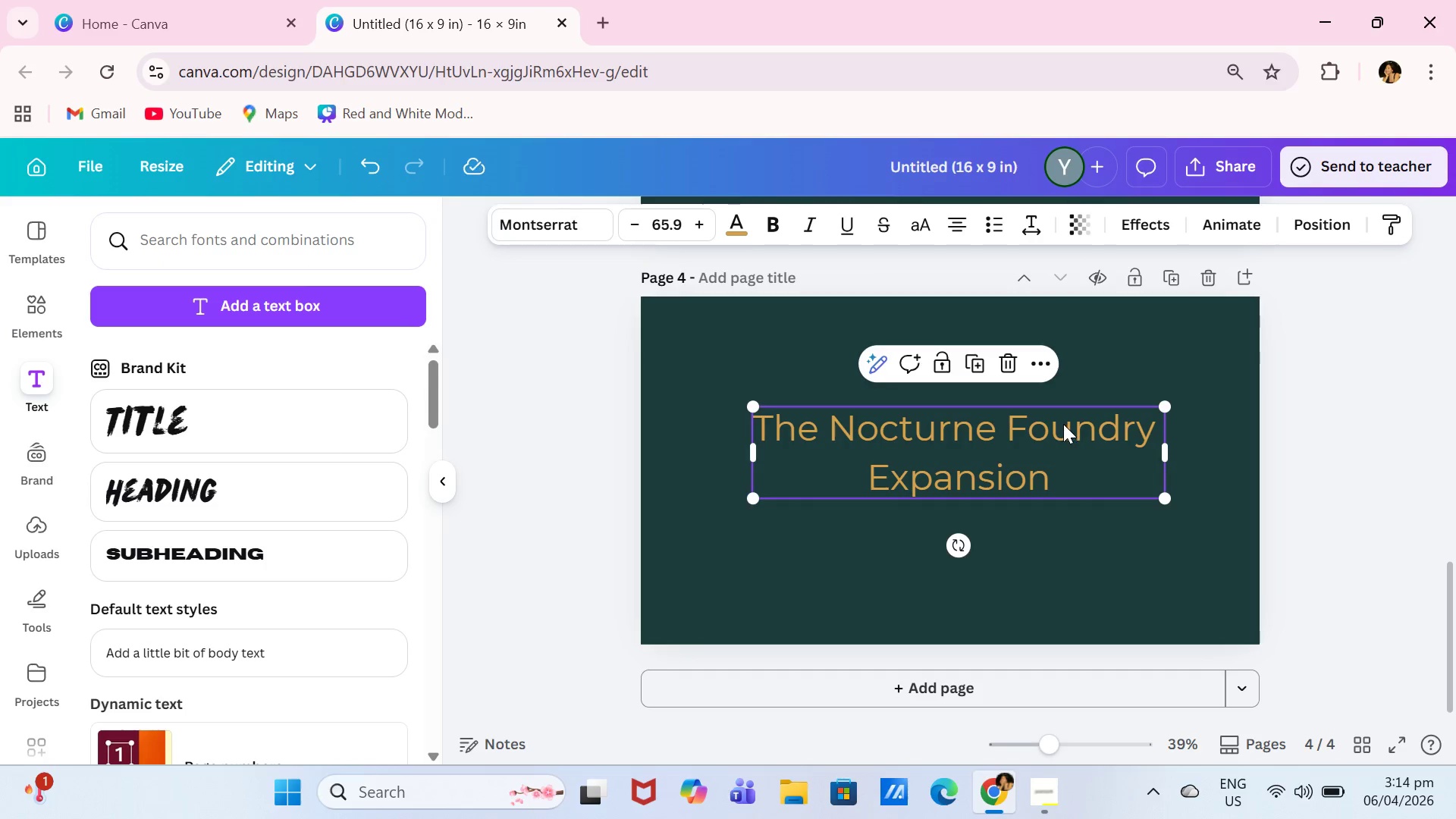 
left_click_drag(start_coordinate=[1063, 424], to_coordinate=[1059, 424])
 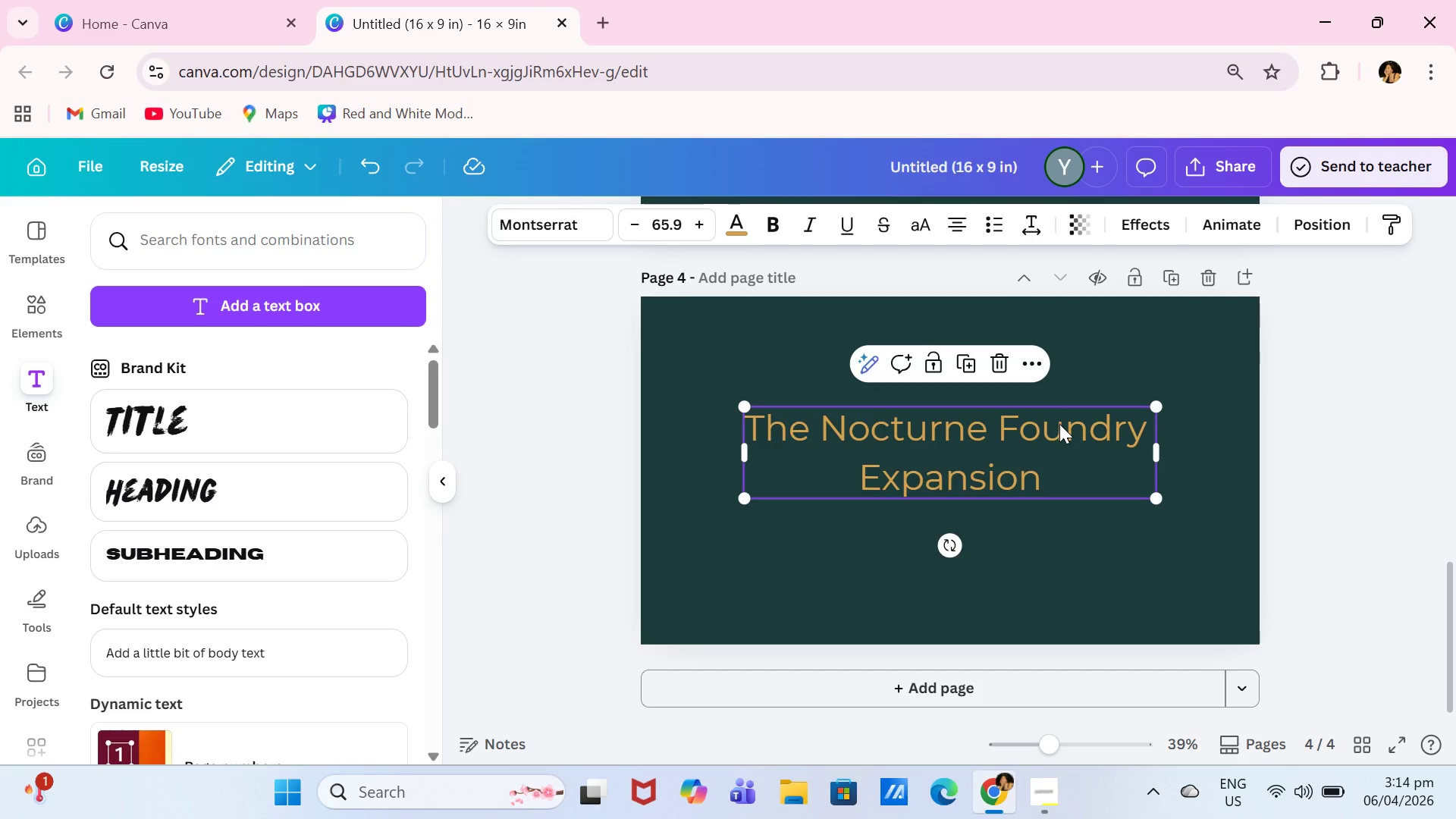 
left_click_drag(start_coordinate=[1059, 424], to_coordinate=[1063, 424])
 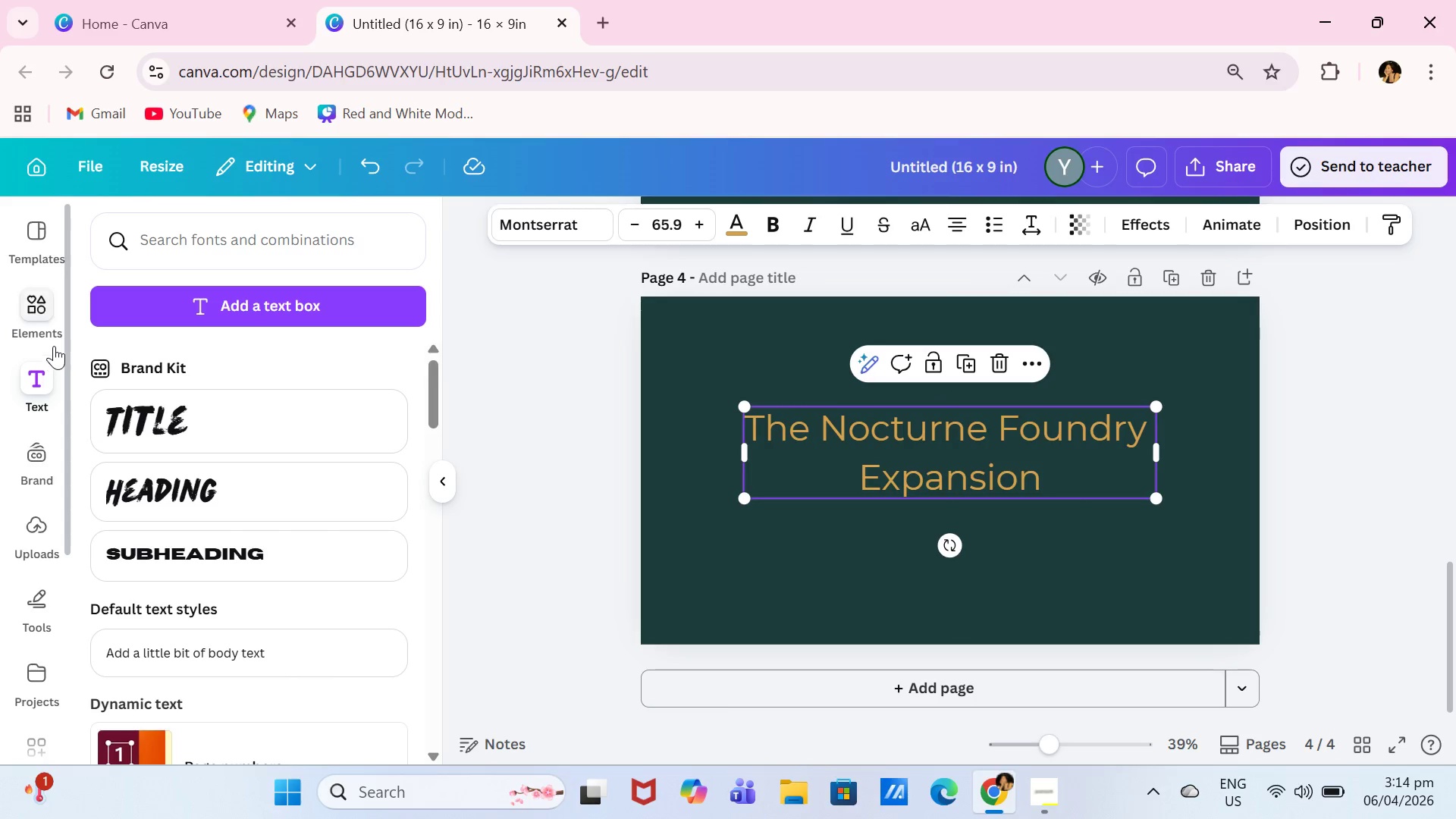 
left_click([43, 314])
 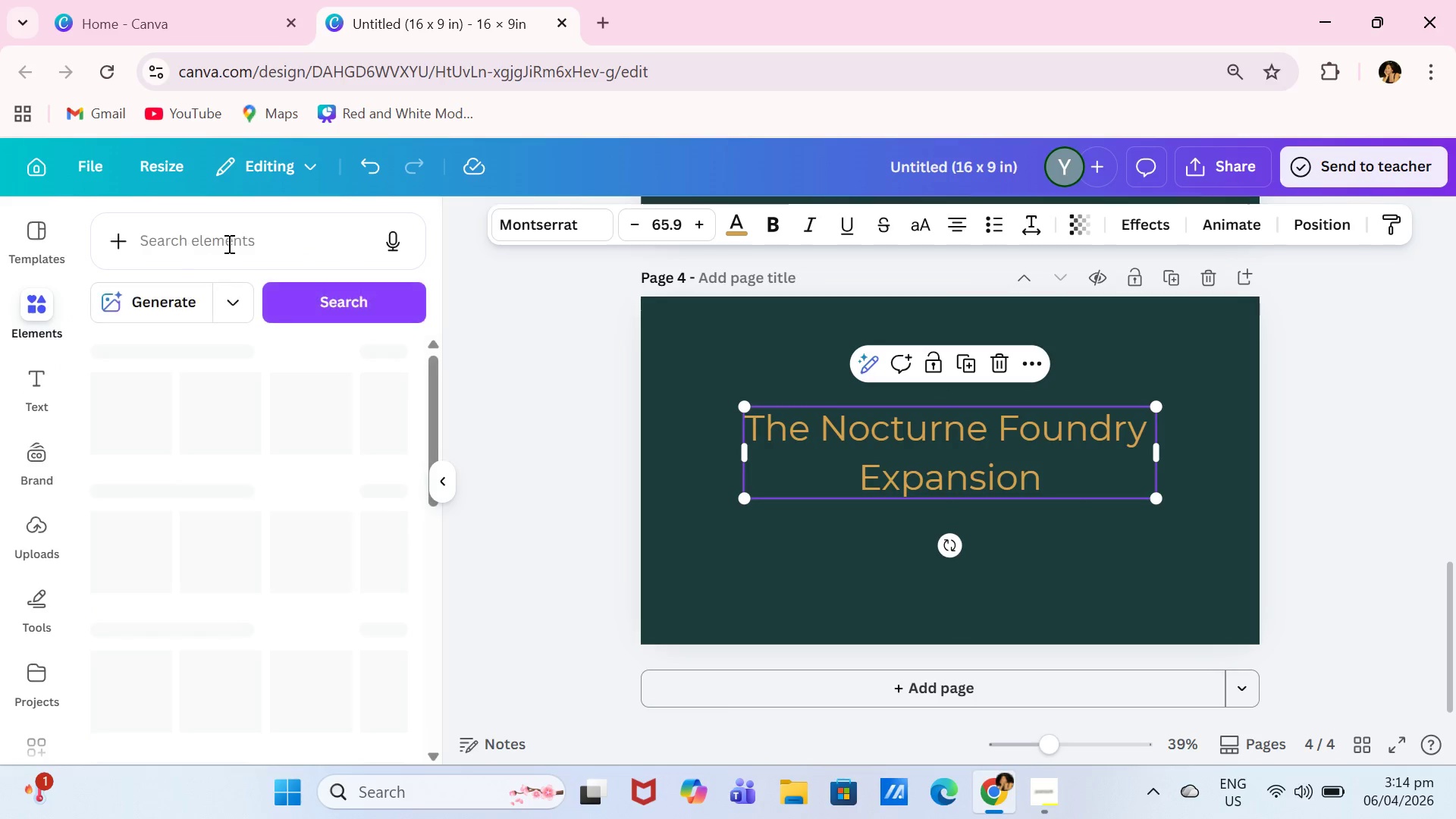 
left_click([228, 243])
 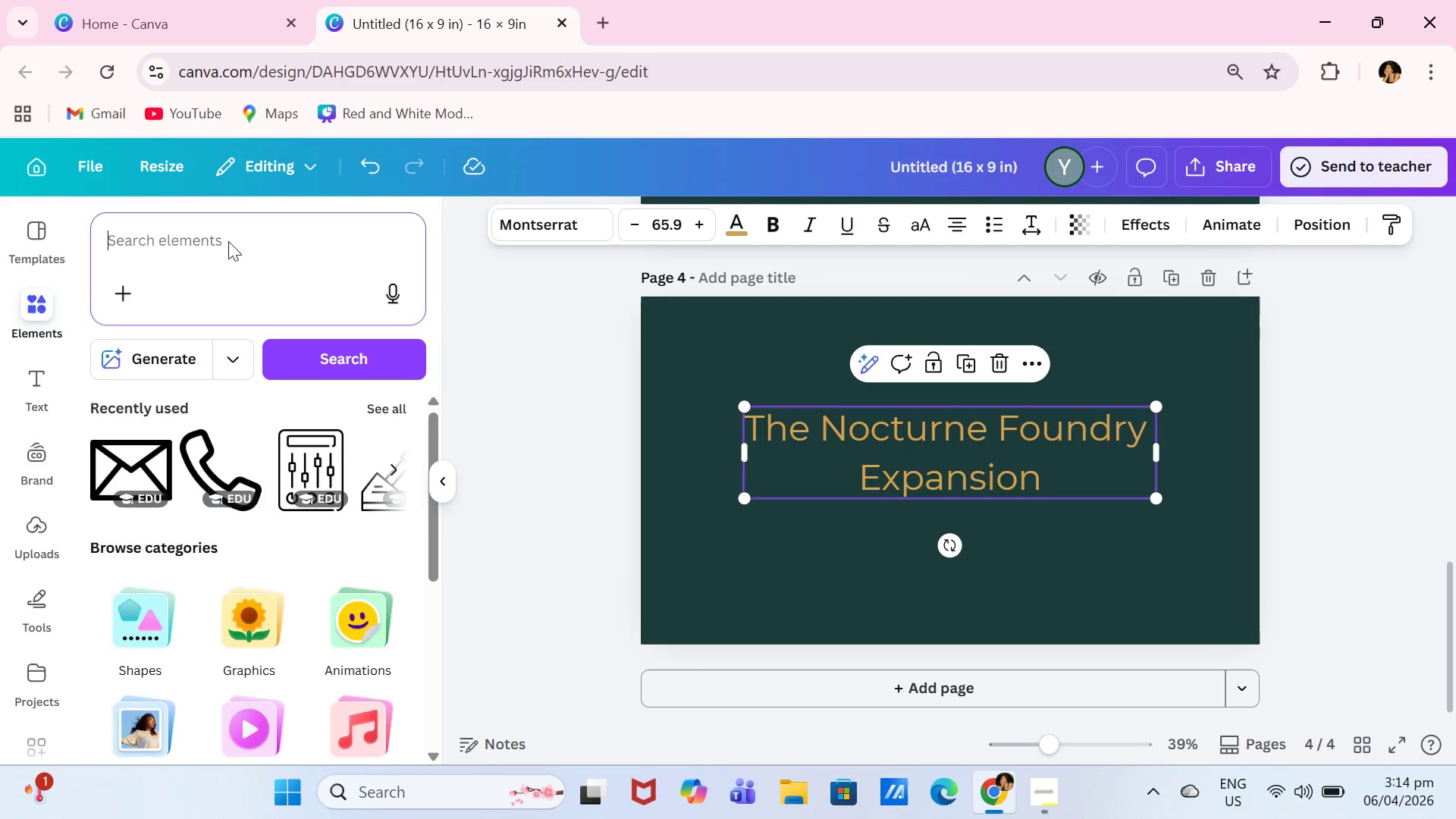 
type(line)
 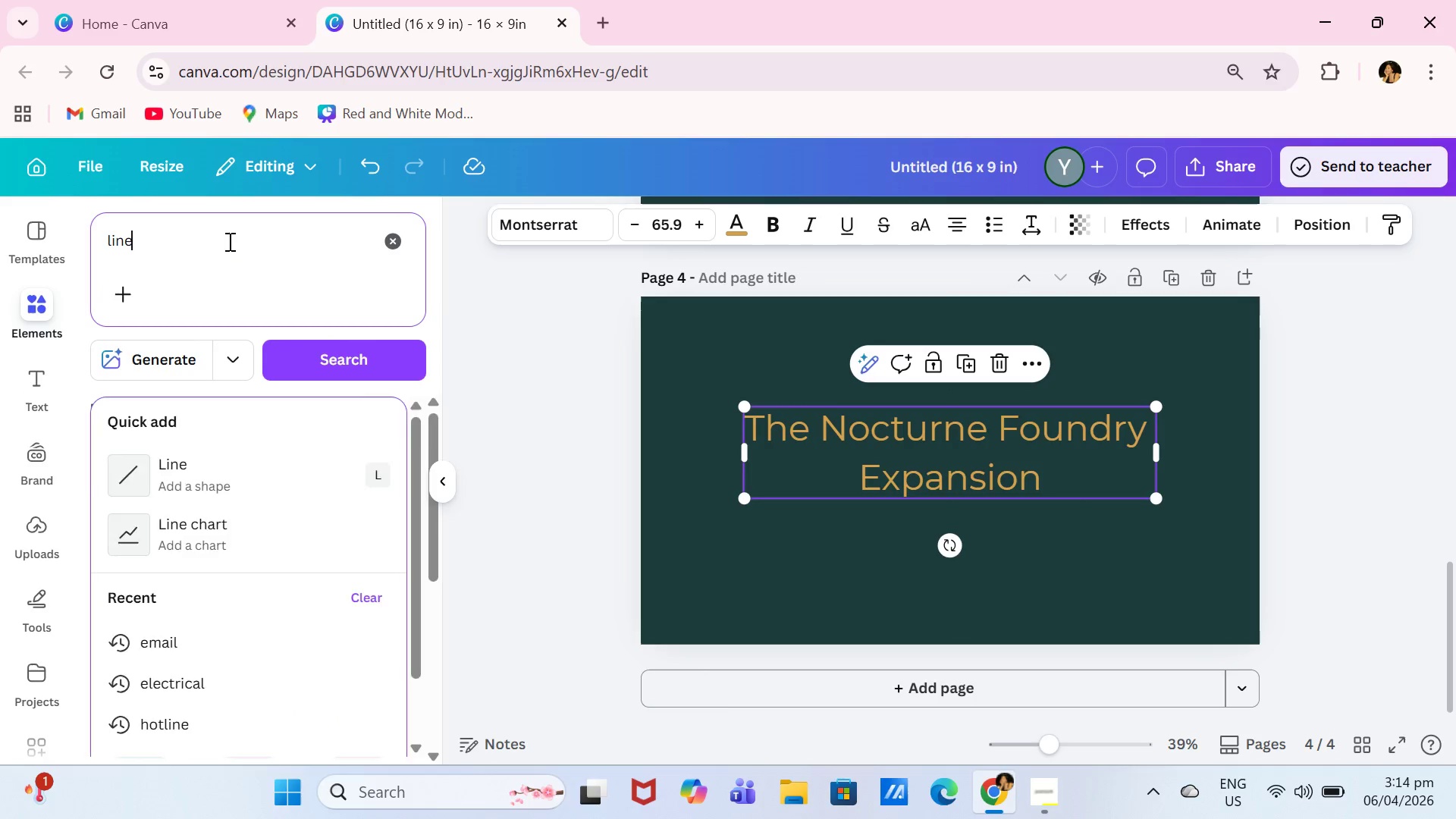 
key(Enter)
 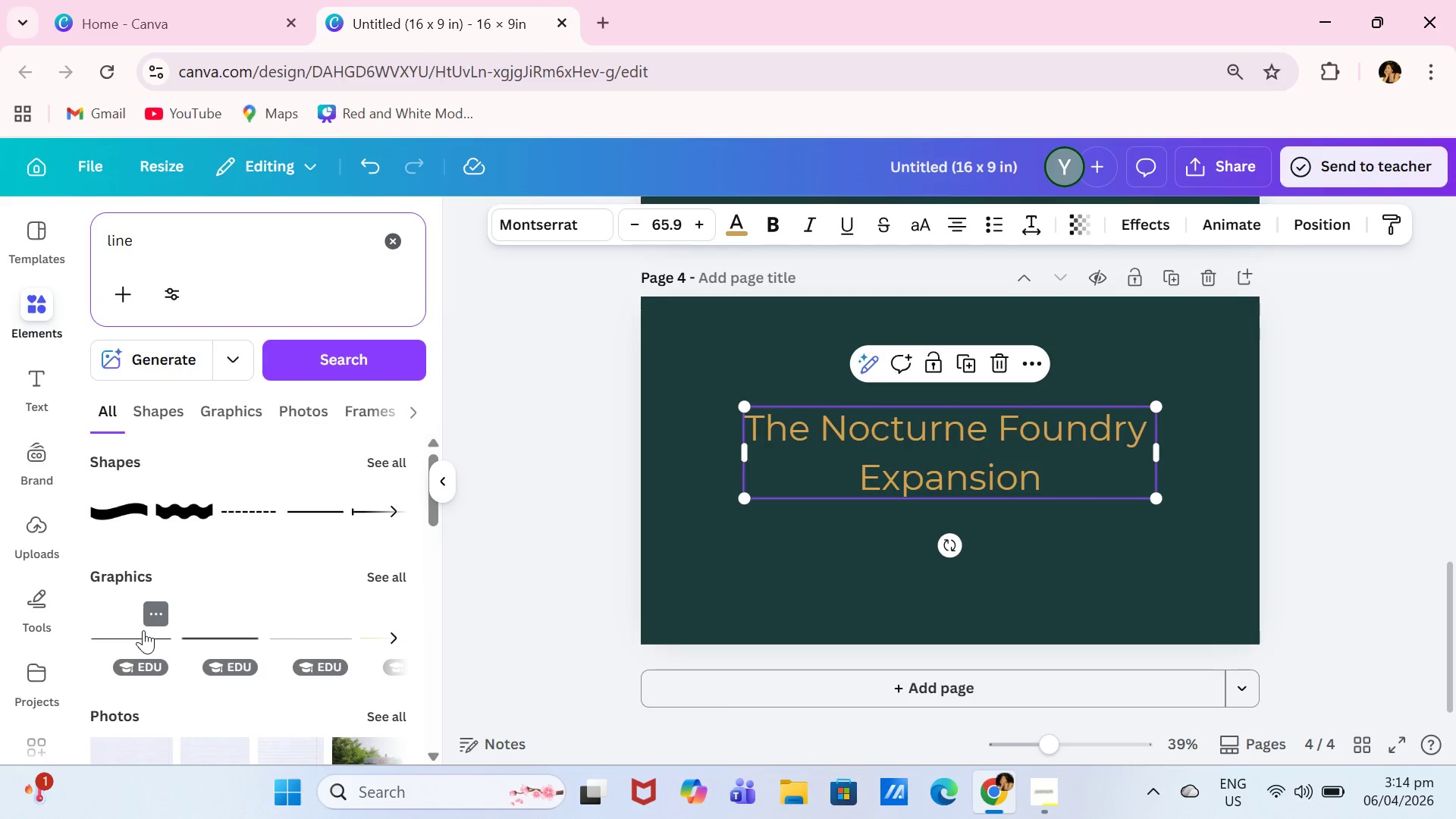 
left_click([143, 630])
 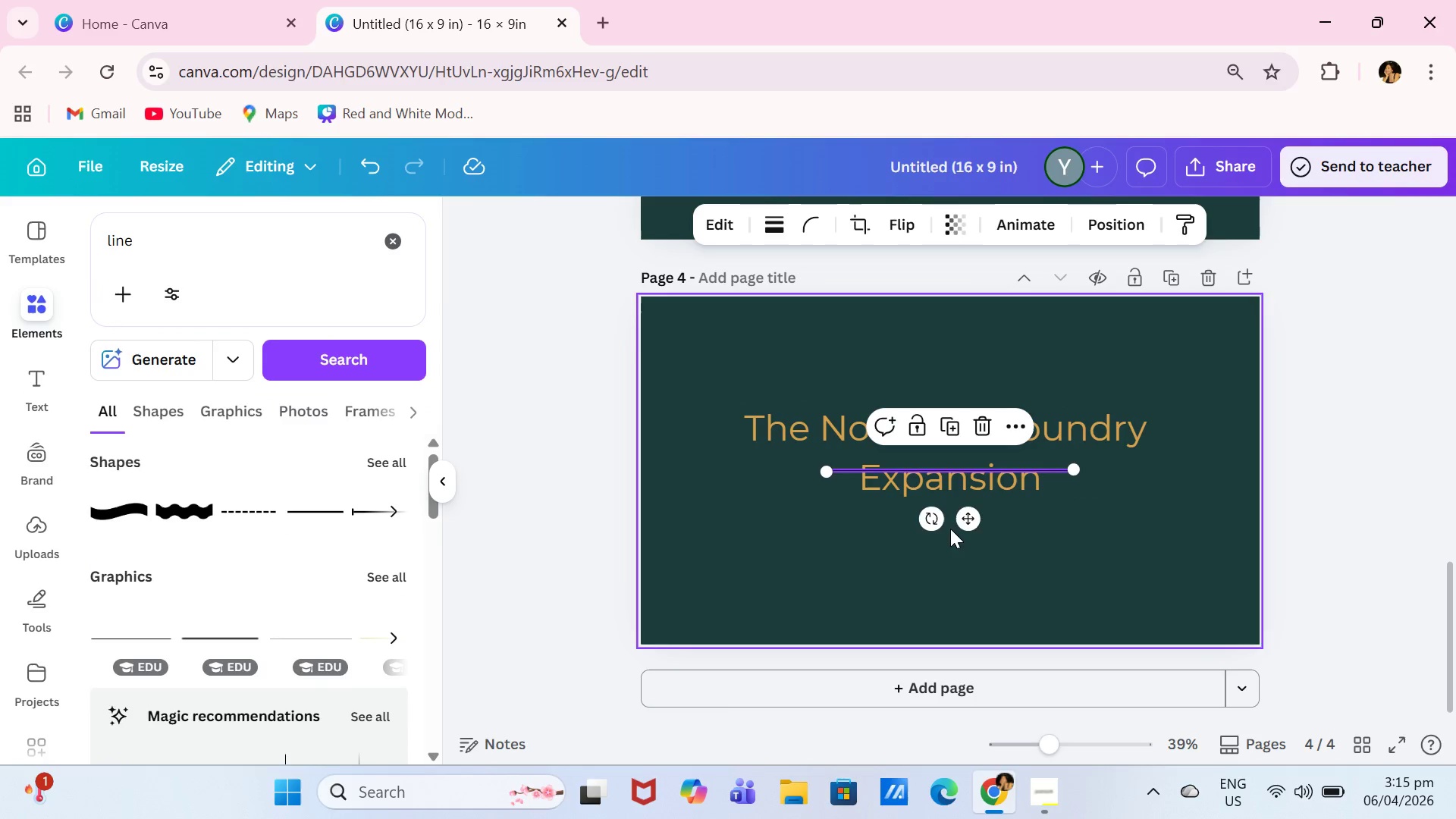 
left_click_drag(start_coordinate=[968, 520], to_coordinate=[790, 529])
 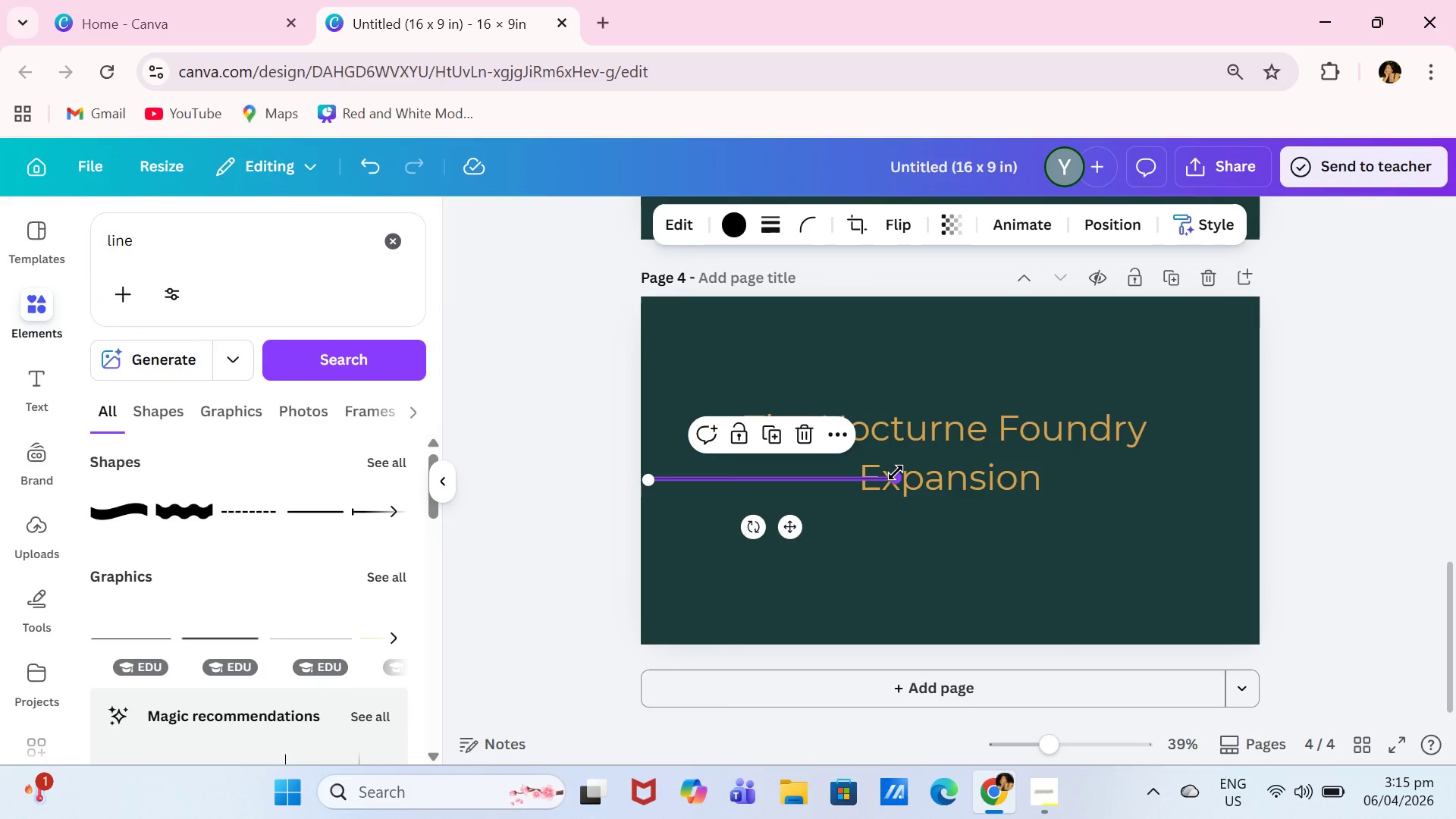 
left_click_drag(start_coordinate=[896, 472], to_coordinate=[821, 472])
 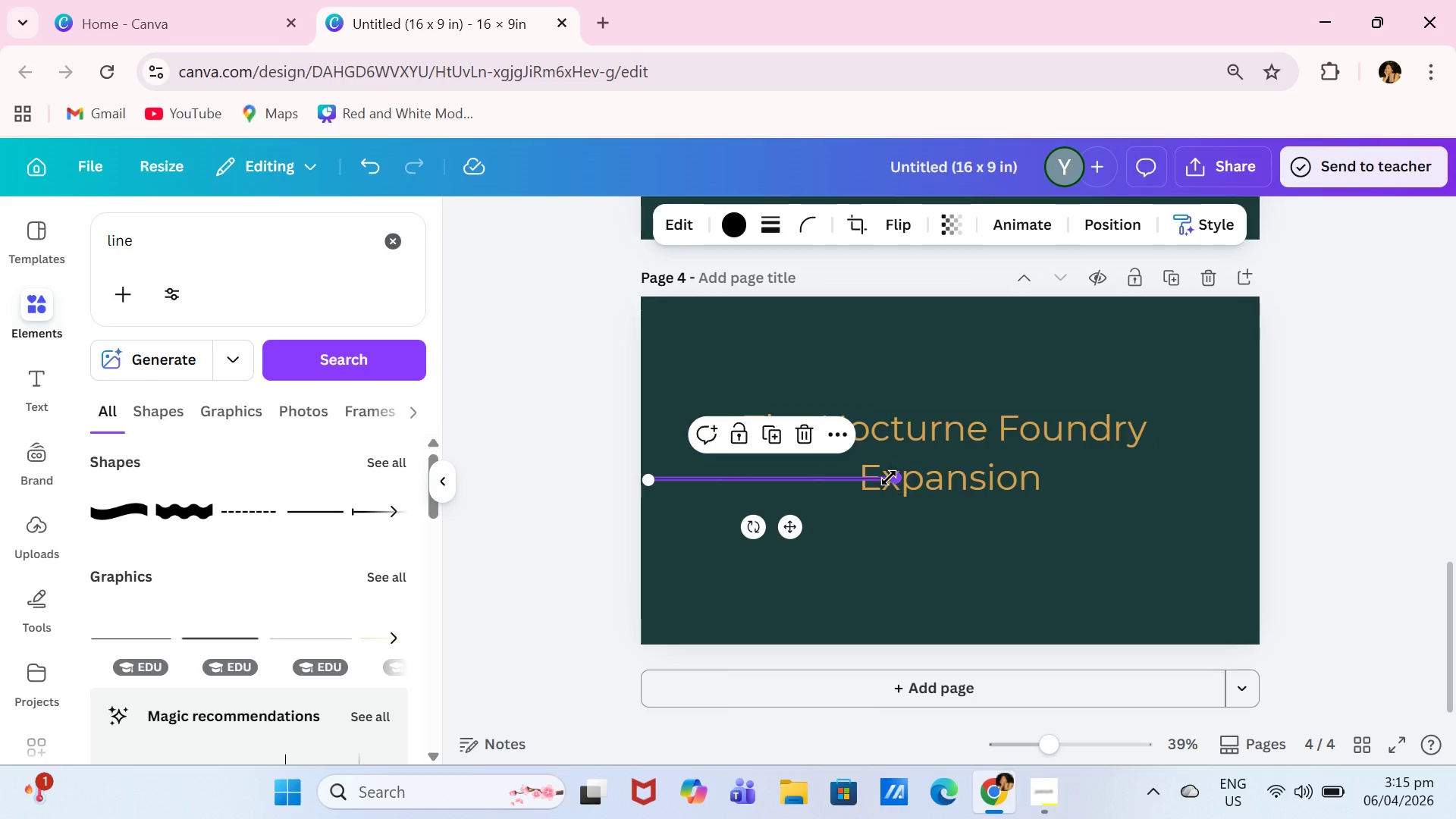 
left_click_drag(start_coordinate=[891, 478], to_coordinate=[839, 482])
 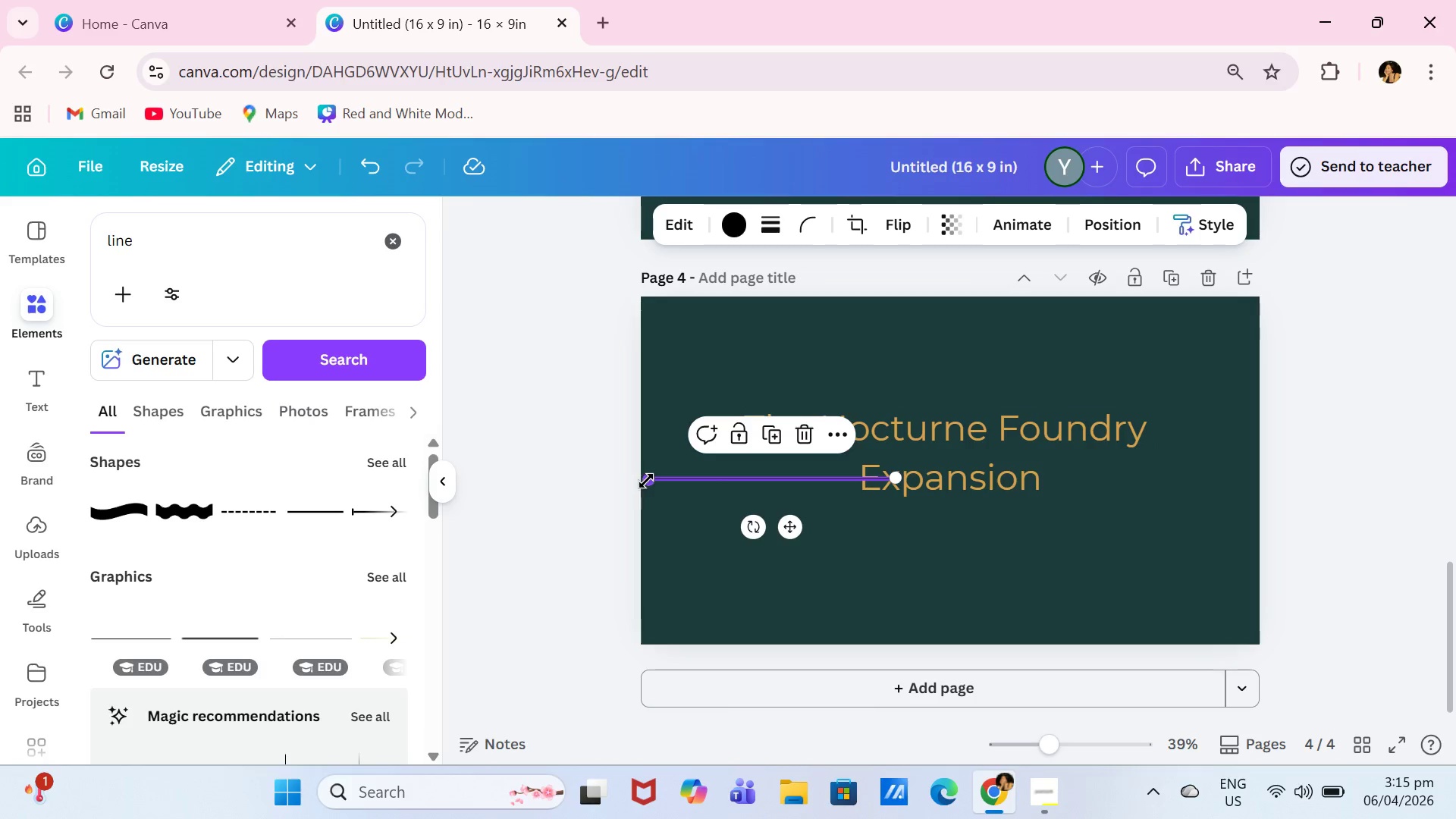 
left_click_drag(start_coordinate=[646, 481], to_coordinate=[727, 478])
 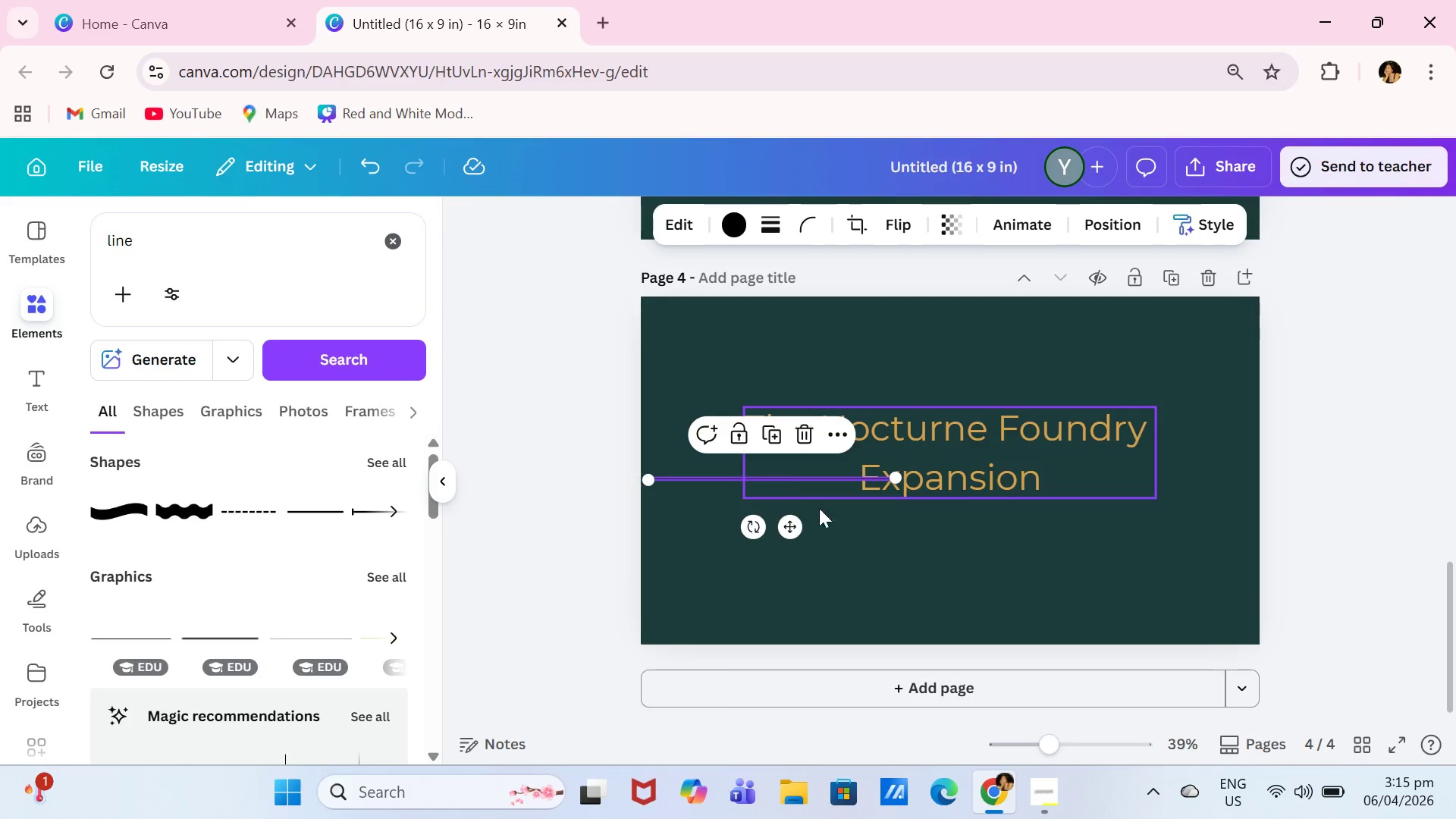 
key(Backspace)
 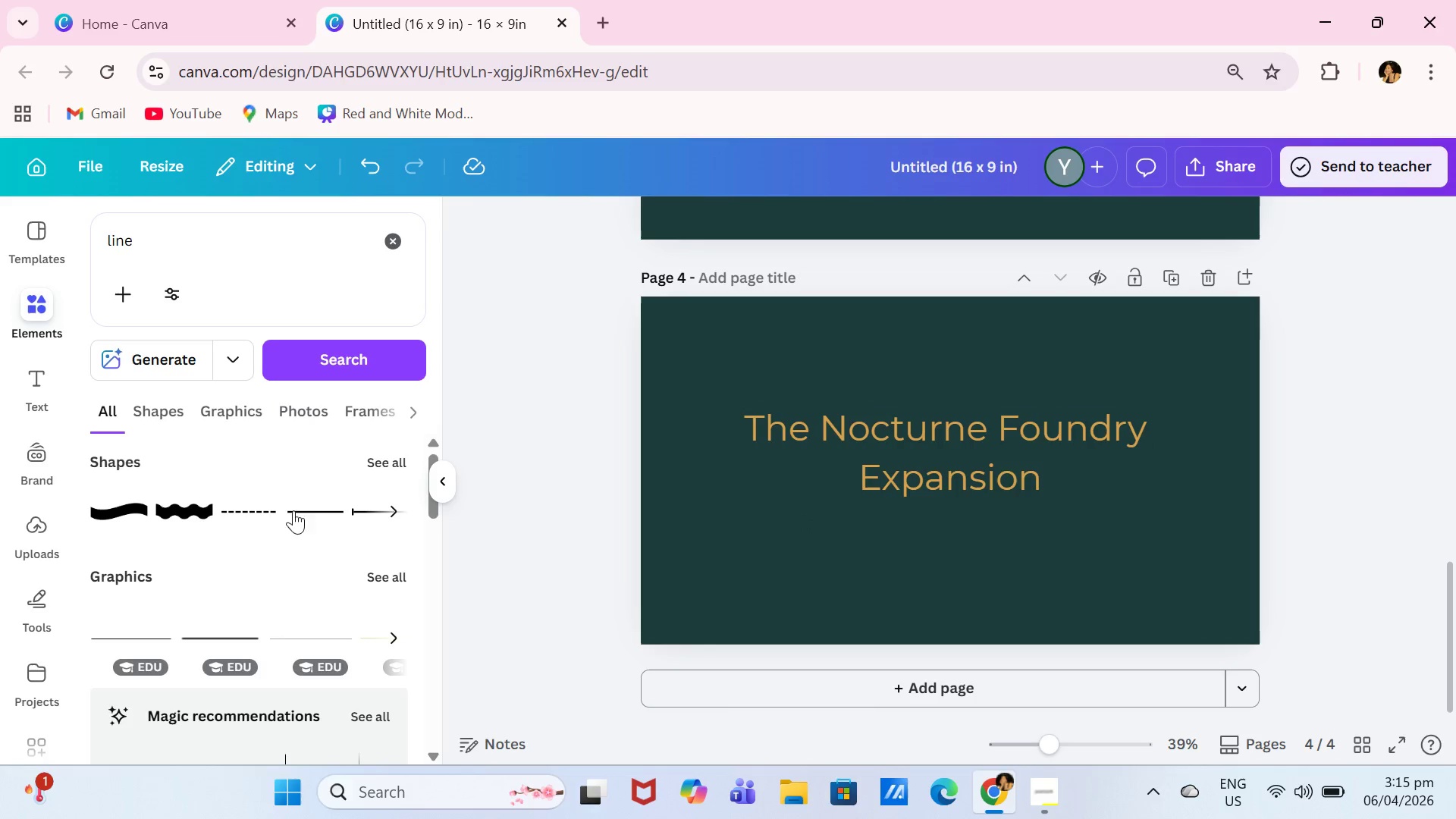 
left_click([333, 516])
 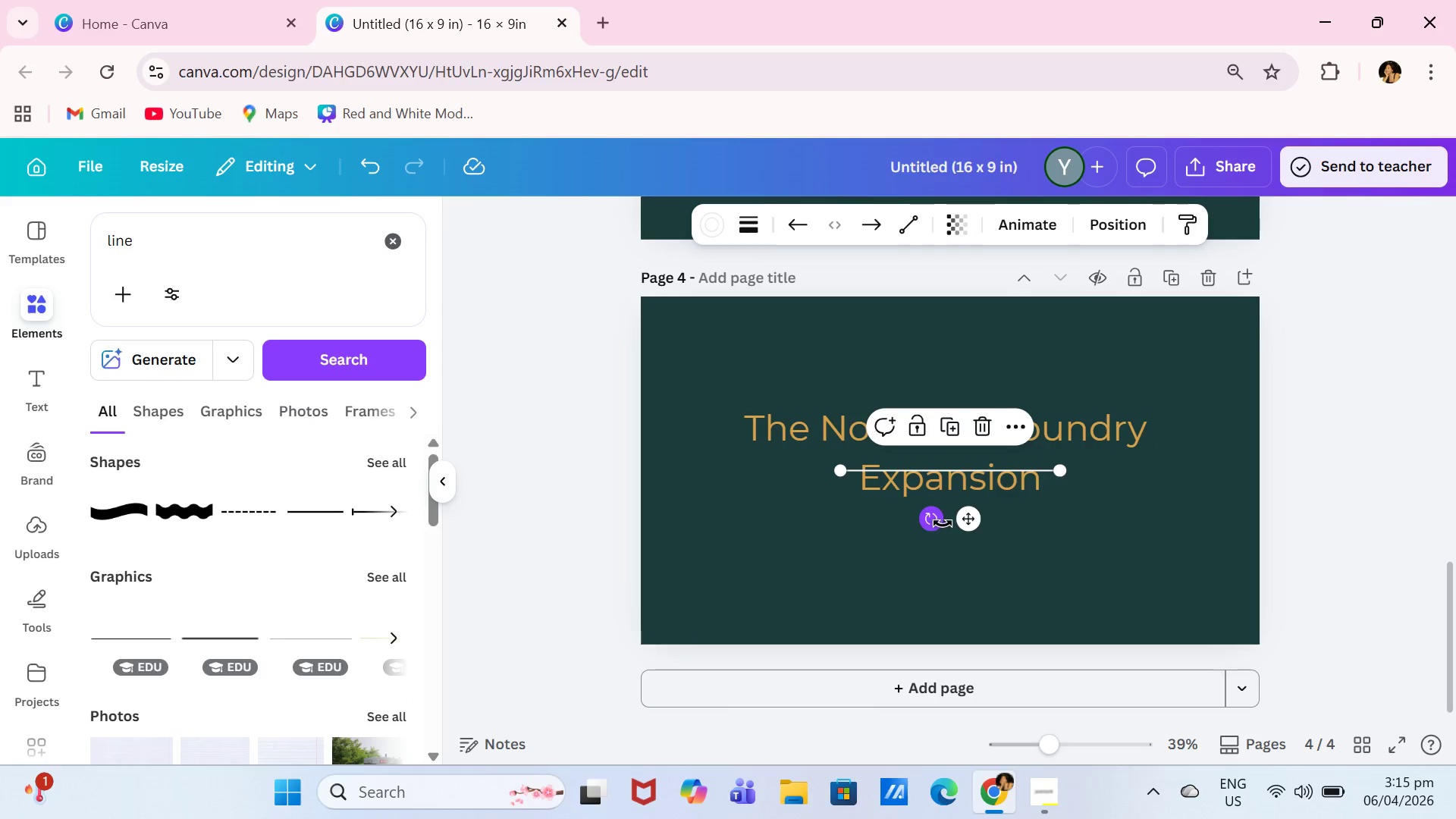 
left_click_drag(start_coordinate=[964, 523], to_coordinate=[768, 532])
 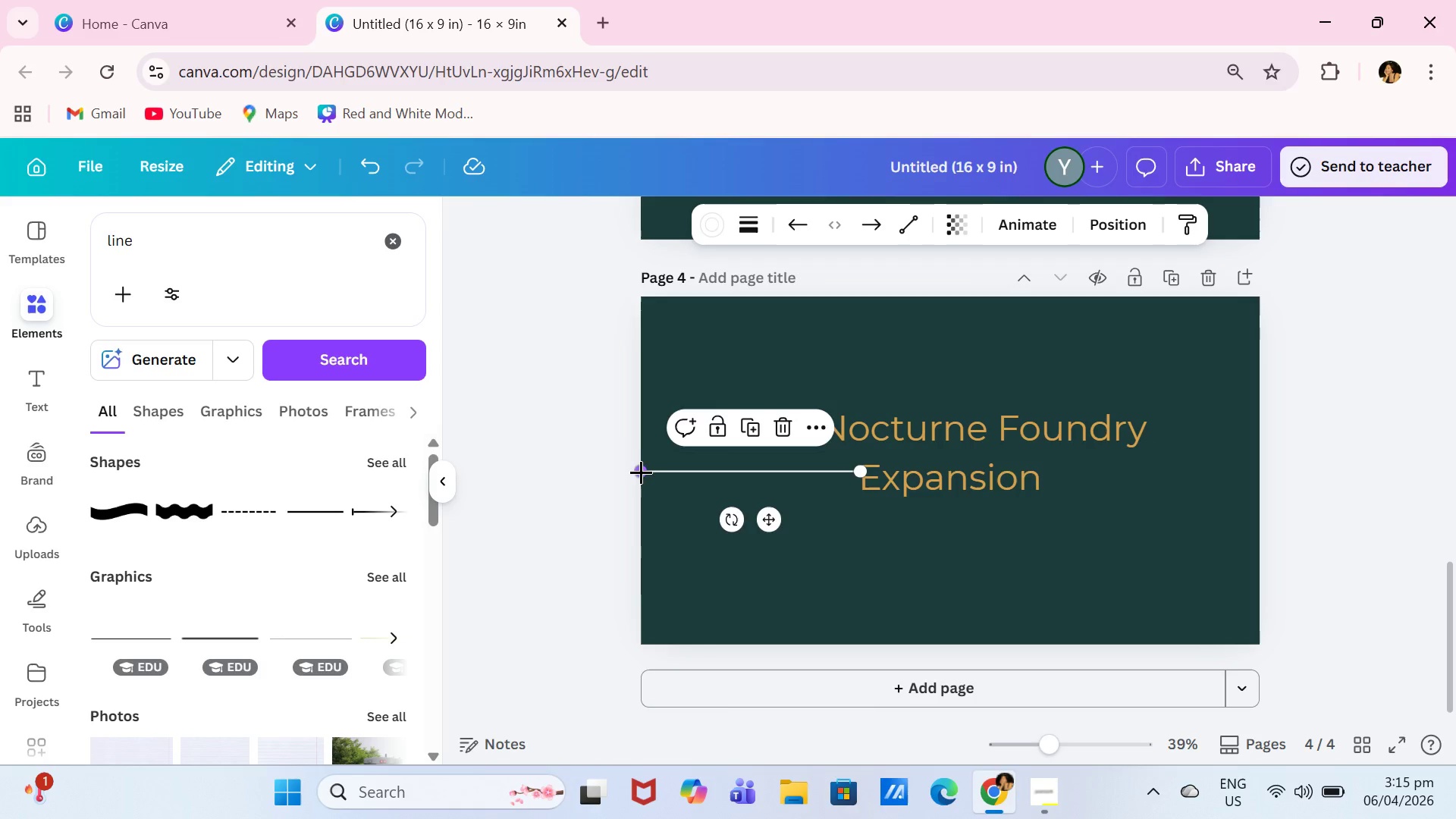 
left_click_drag(start_coordinate=[639, 473], to_coordinate=[667, 472])
 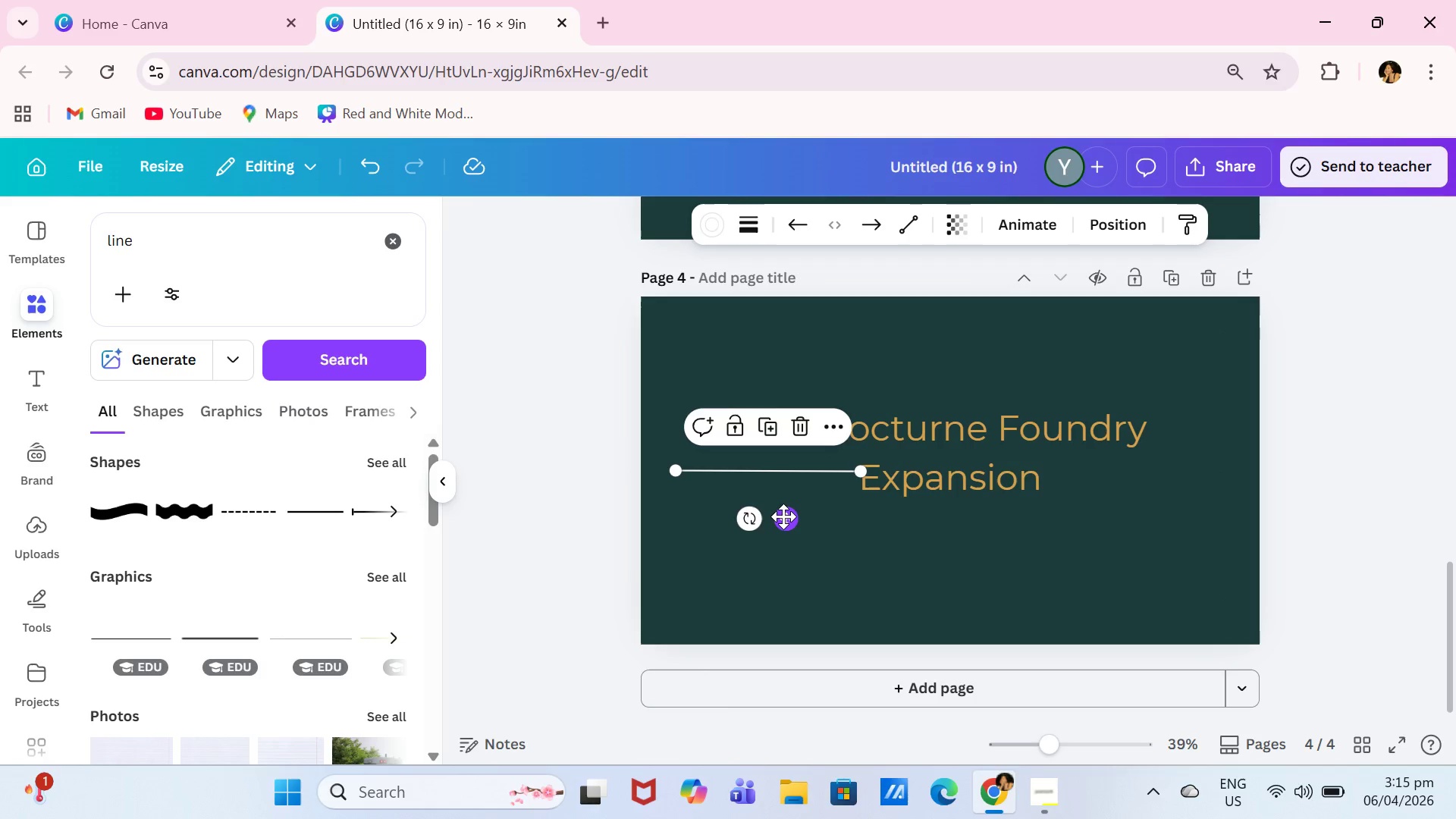 
left_click_drag(start_coordinate=[785, 517], to_coordinate=[772, 526])
 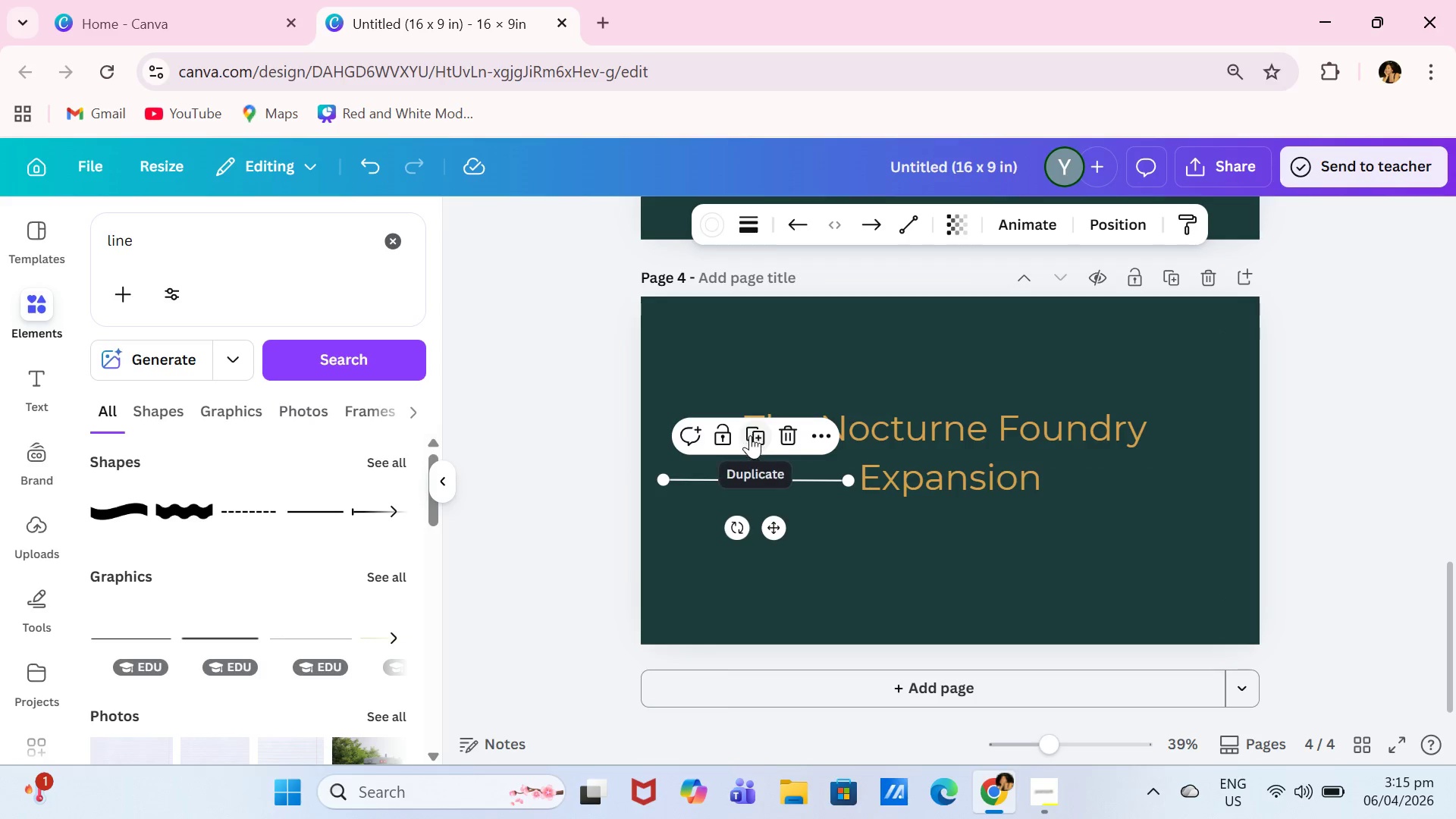 
left_click([750, 437])
 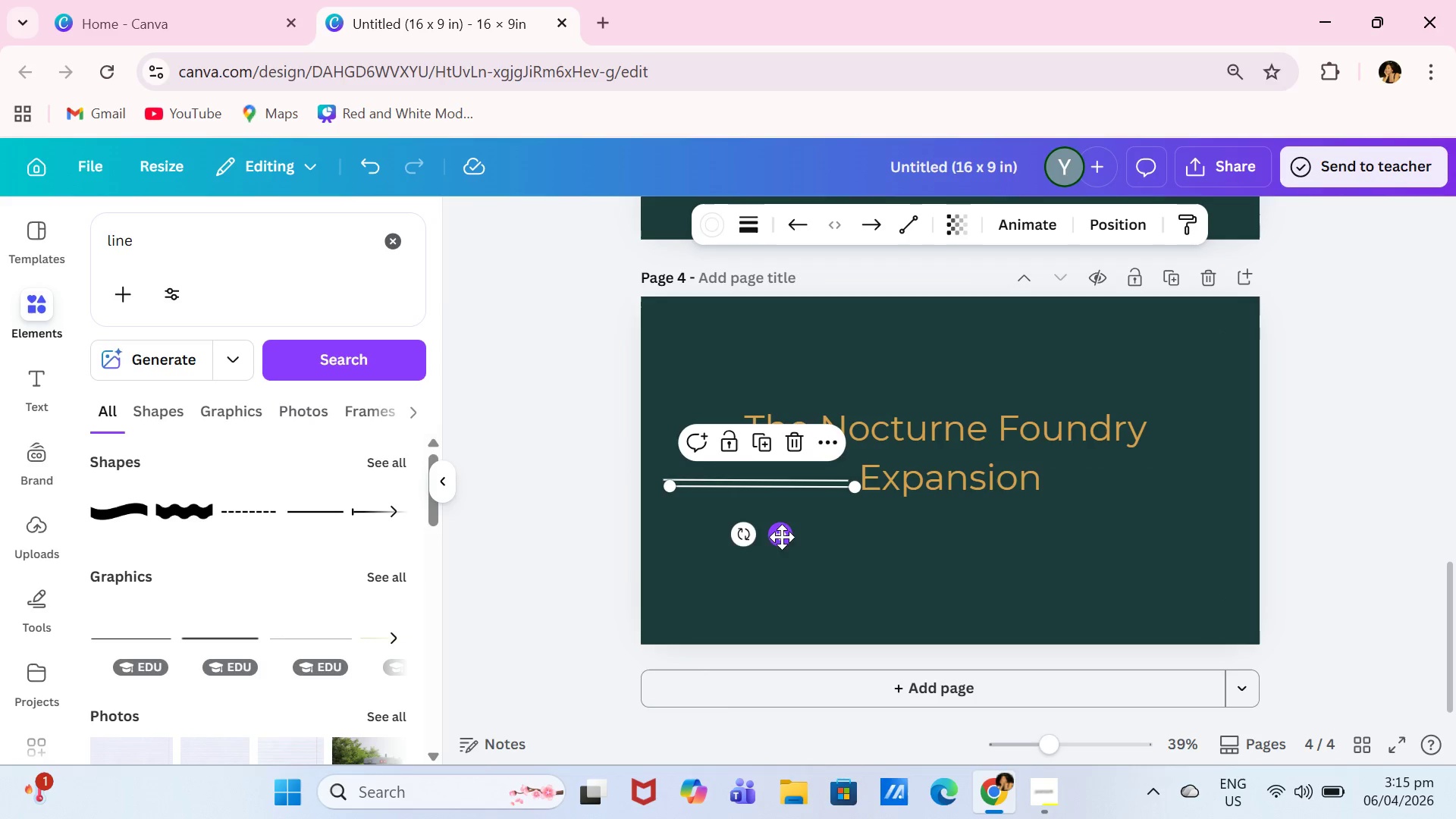 
left_click_drag(start_coordinate=[782, 537], to_coordinate=[1165, 531])
 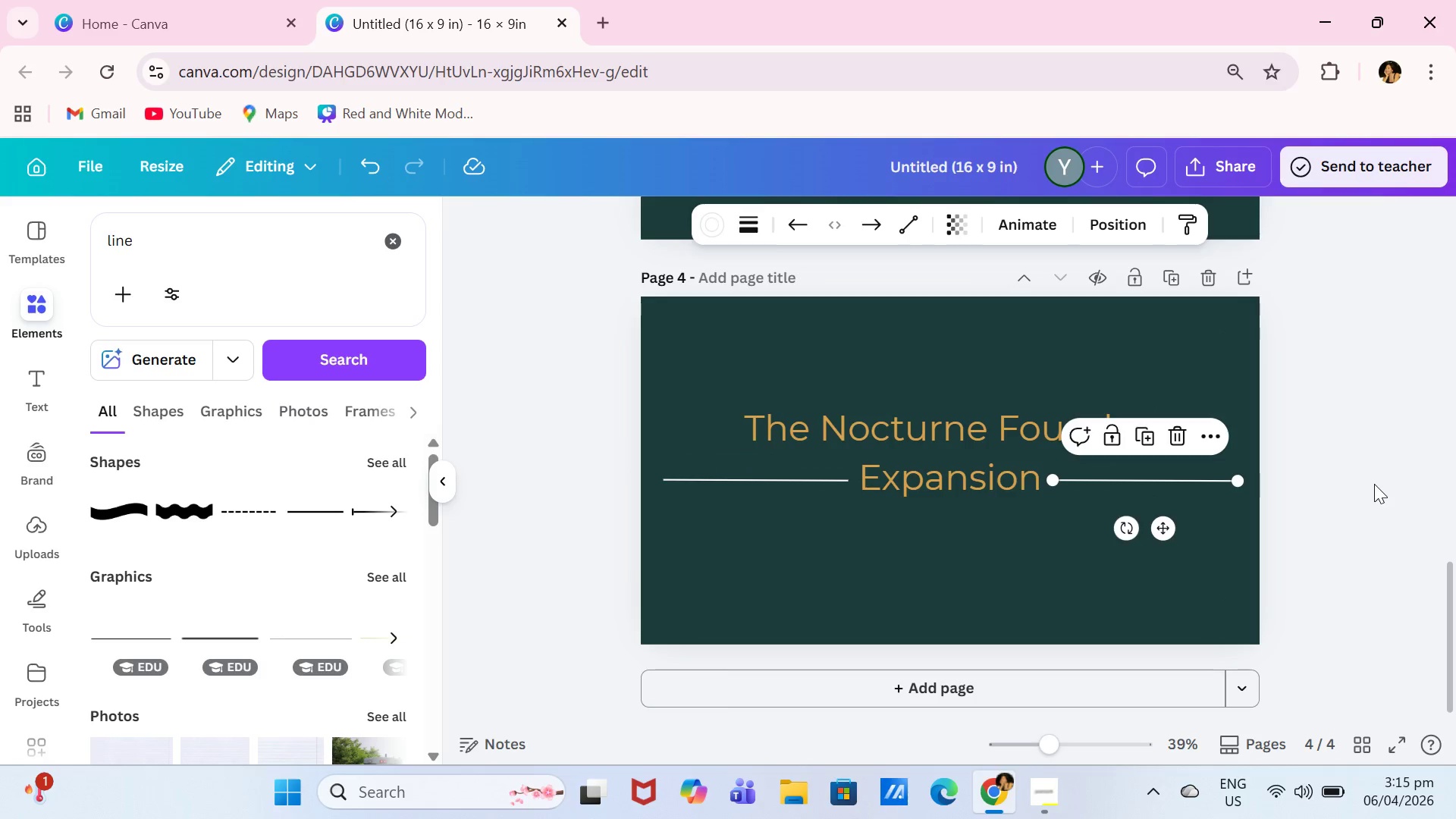 
left_click([1374, 484])
 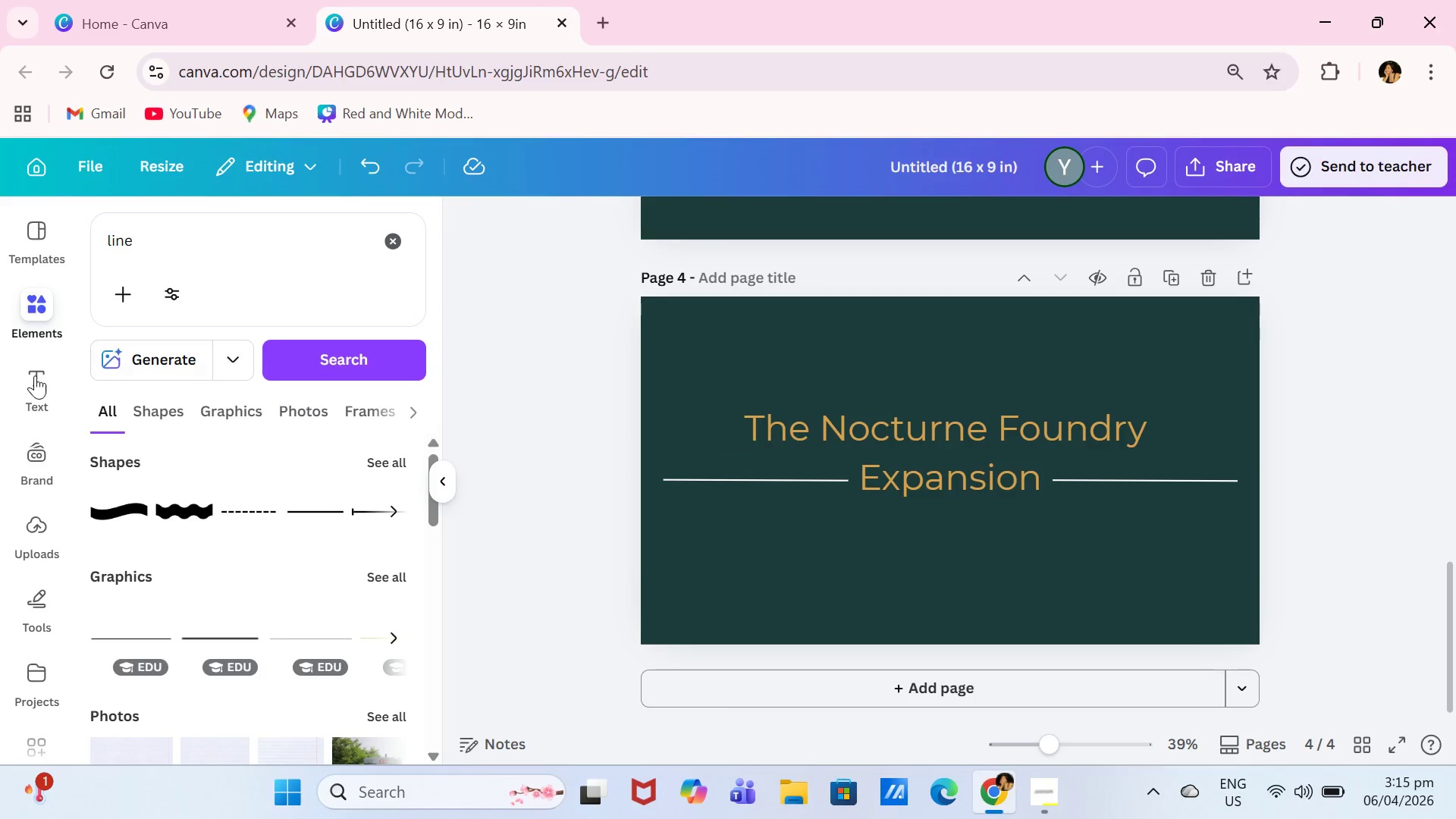 
left_click([45, 412])
 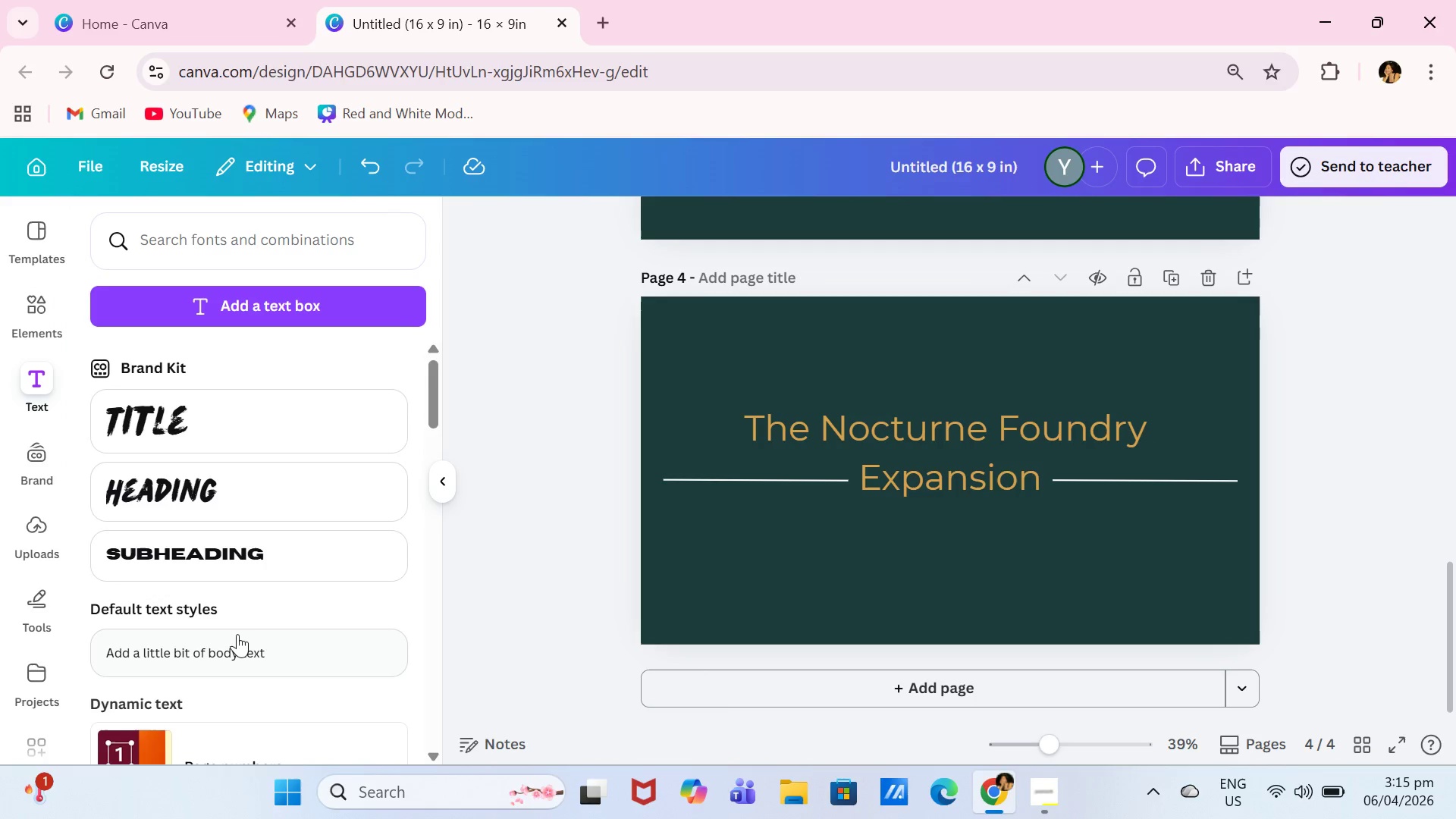 
left_click([237, 635])
 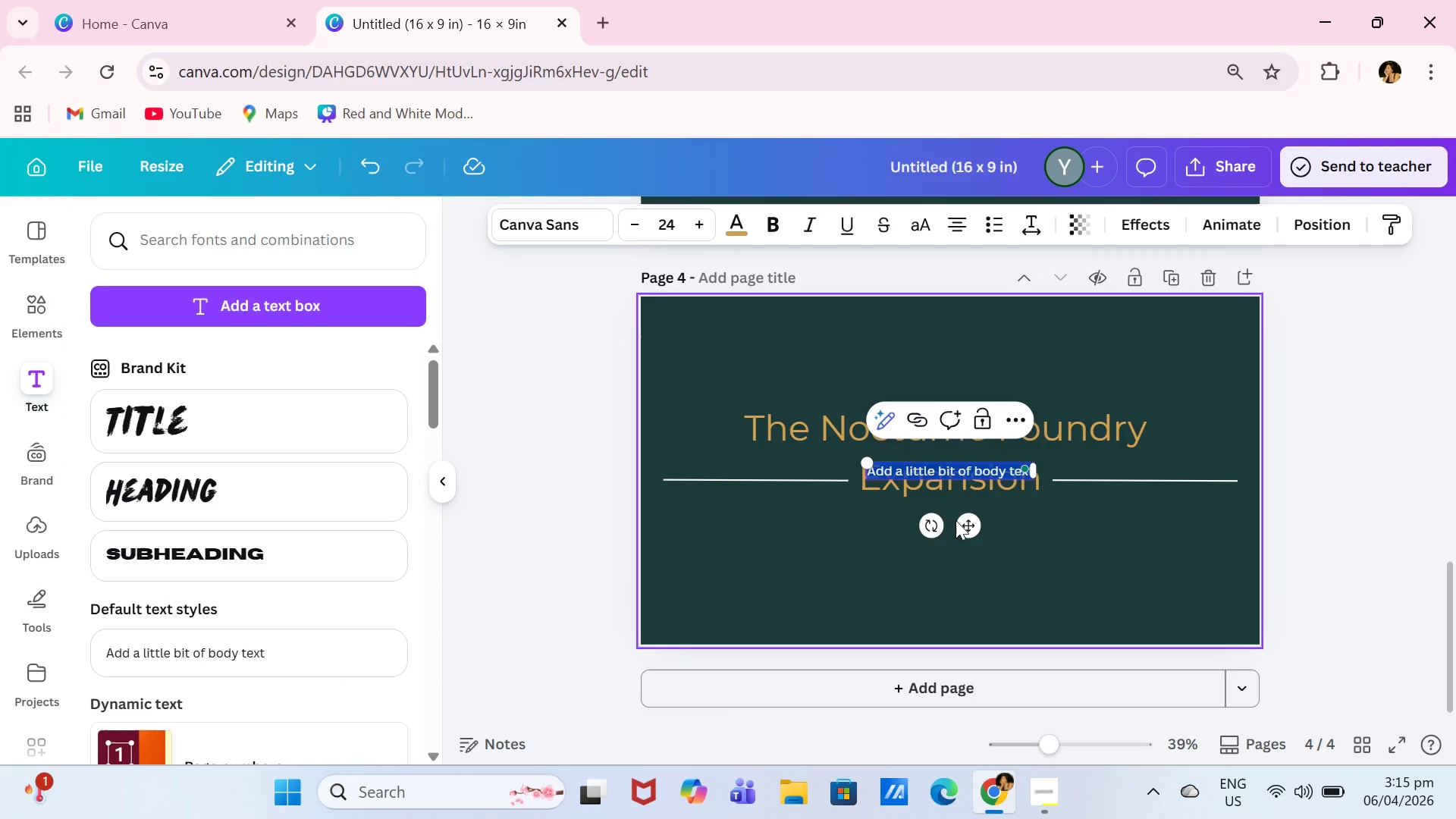 
type(Investor )
key(Backspace)
key(Backspace)
key(Backspace)
key(Backspace)
key(Backspace)
key(Backspace)
key(Backspace)
type(NVESTOR PITCH DECK)
 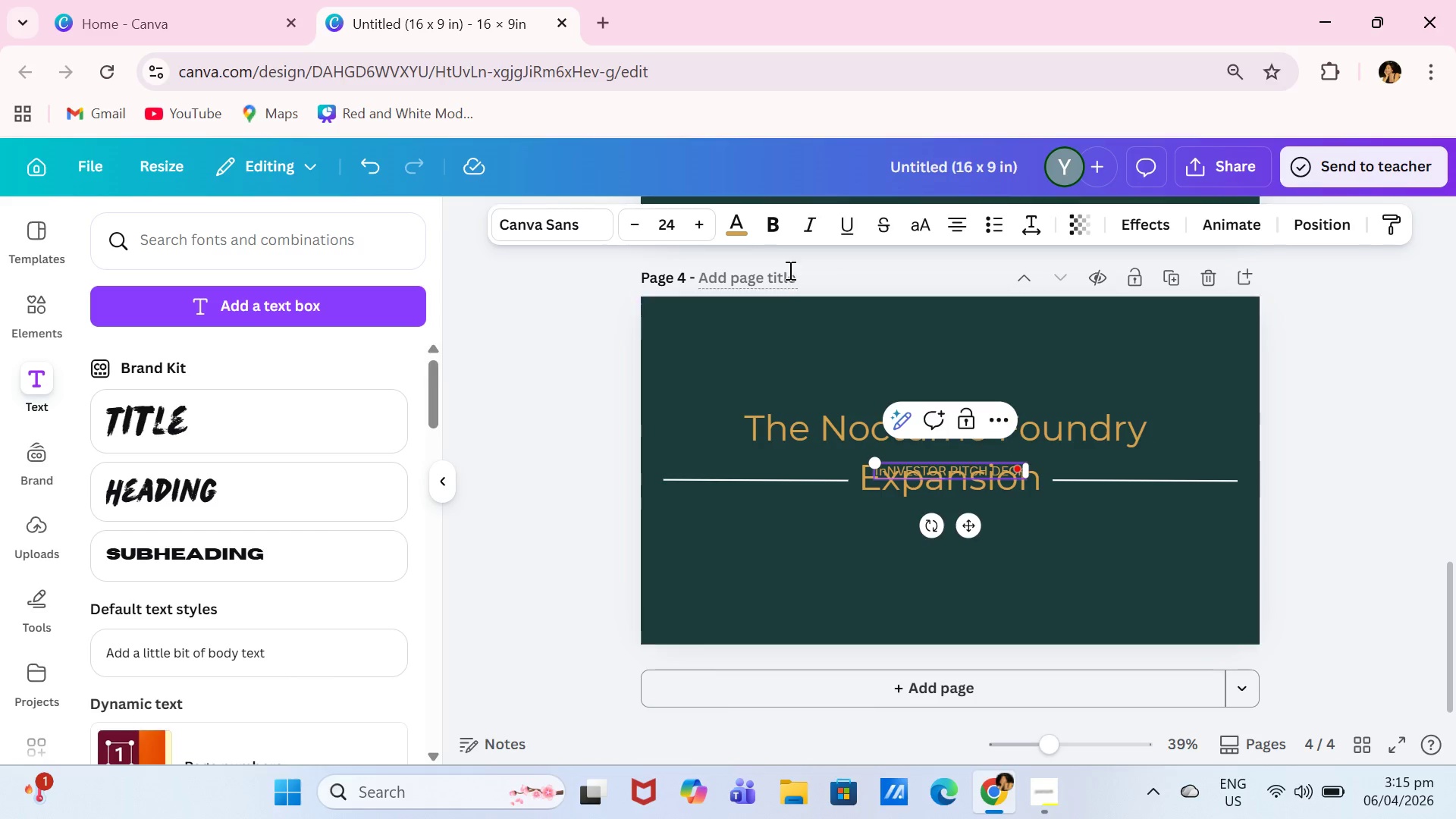 
left_click([736, 228])
 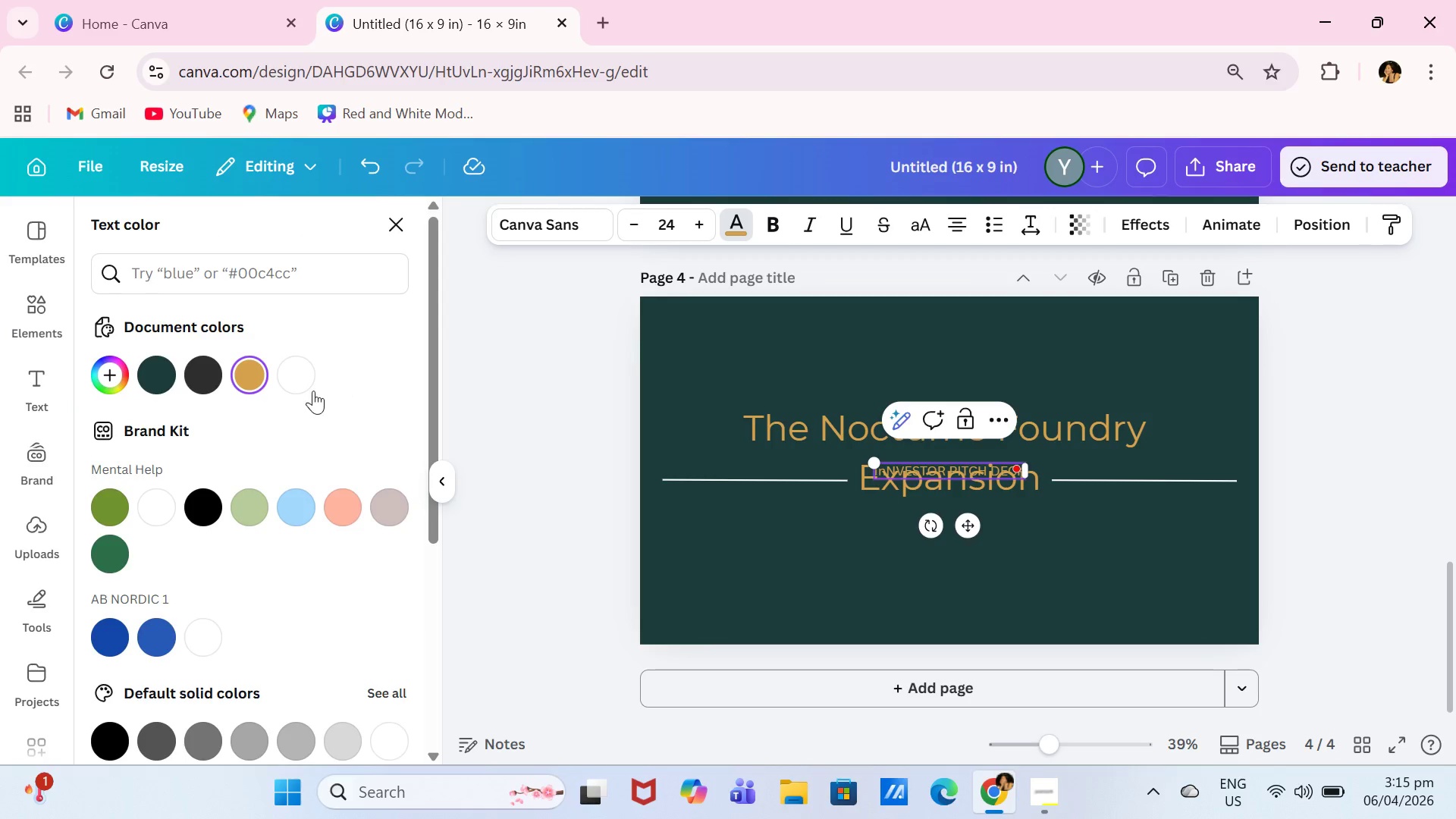 
left_click([302, 384])
 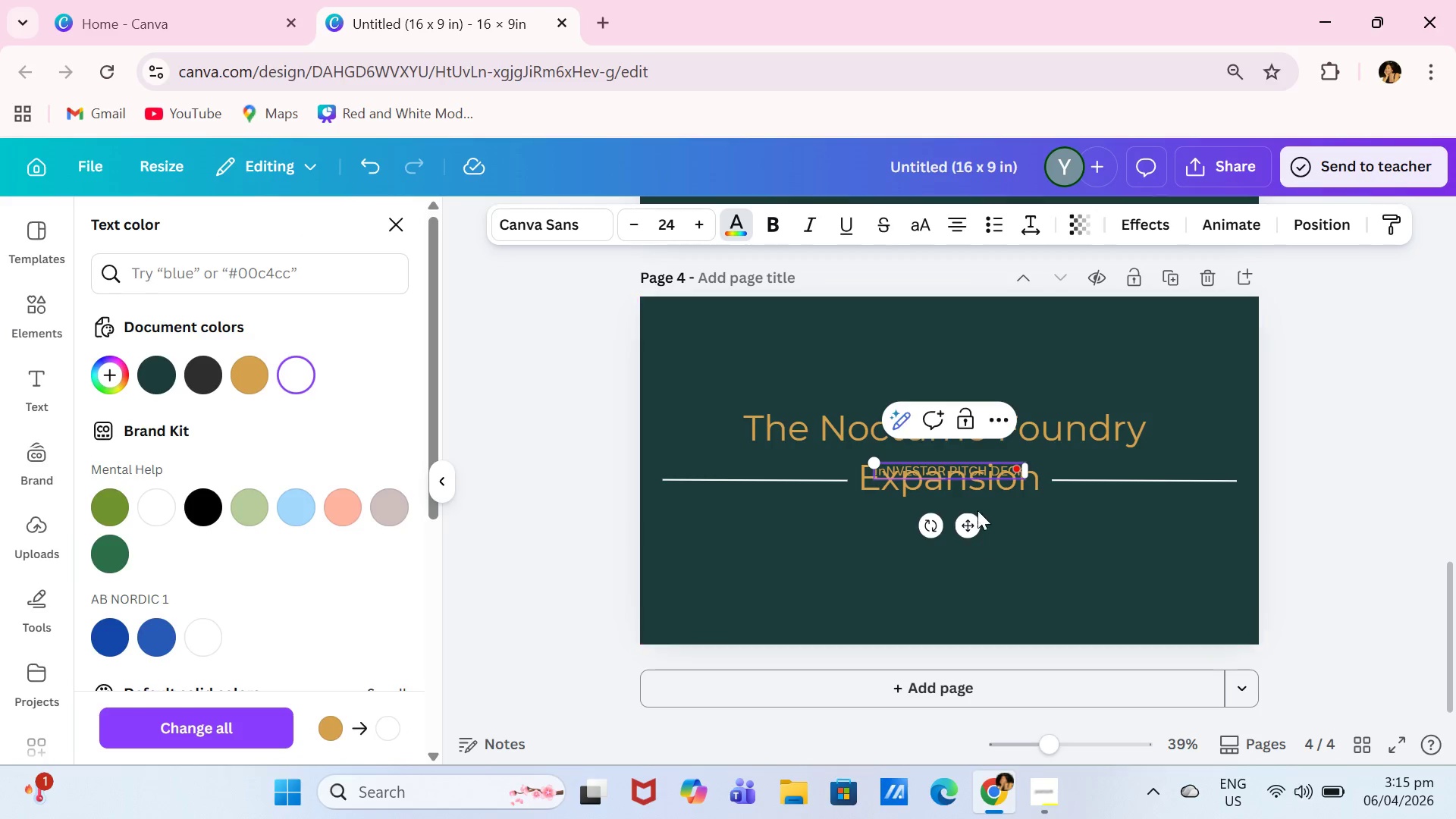 
left_click([992, 475])
 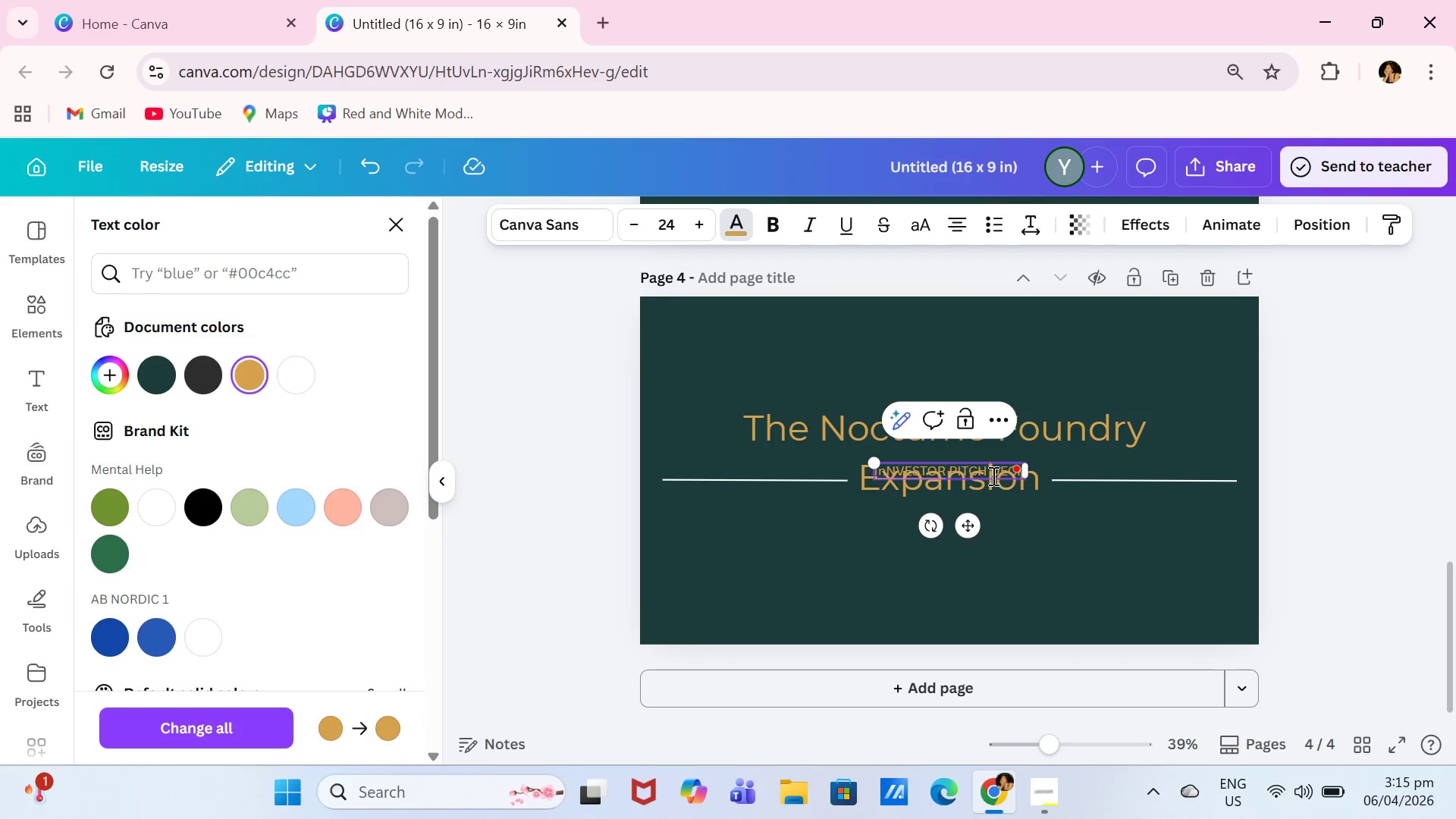 
key(Control+A)
 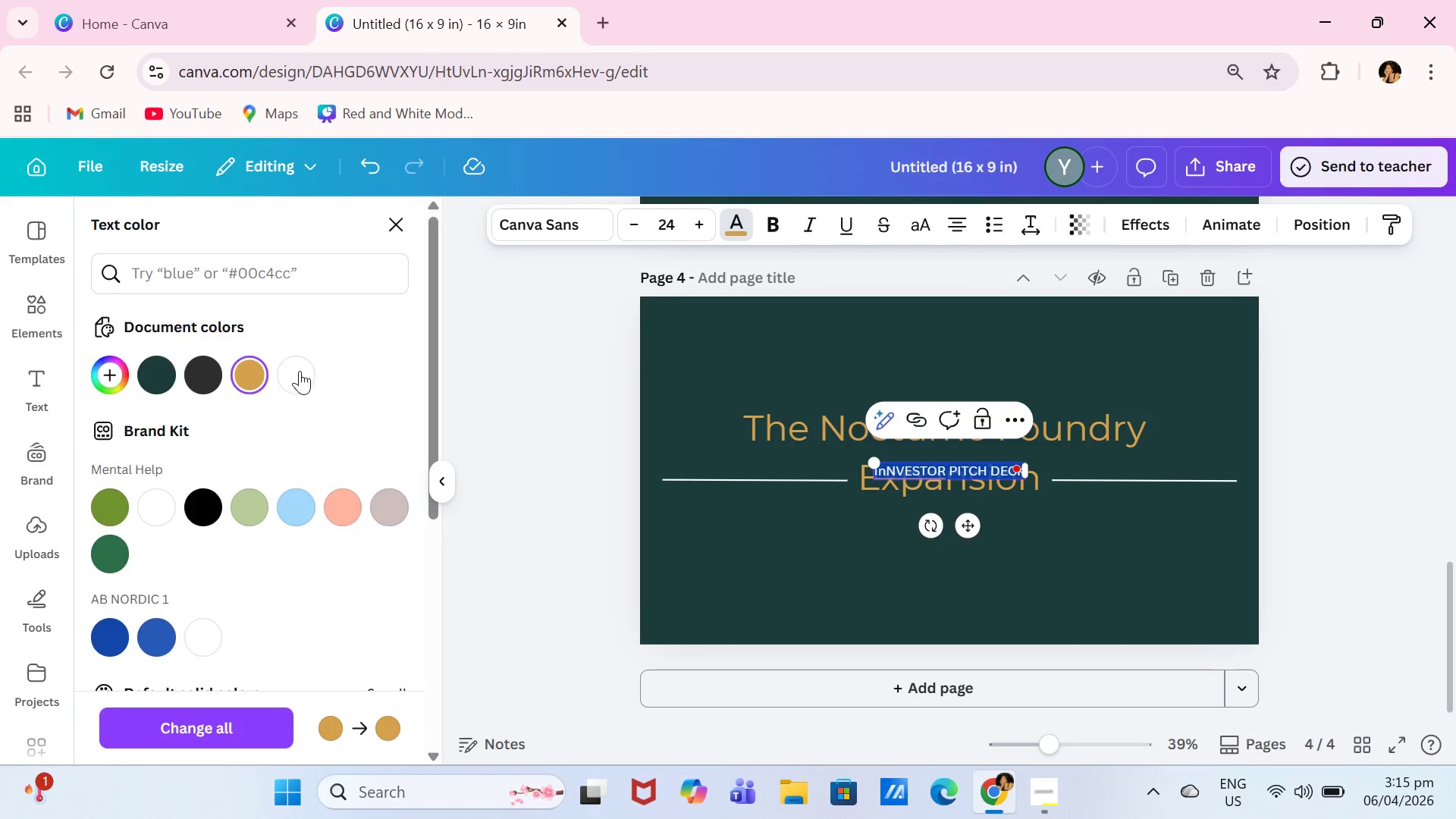 
left_click([297, 377])
 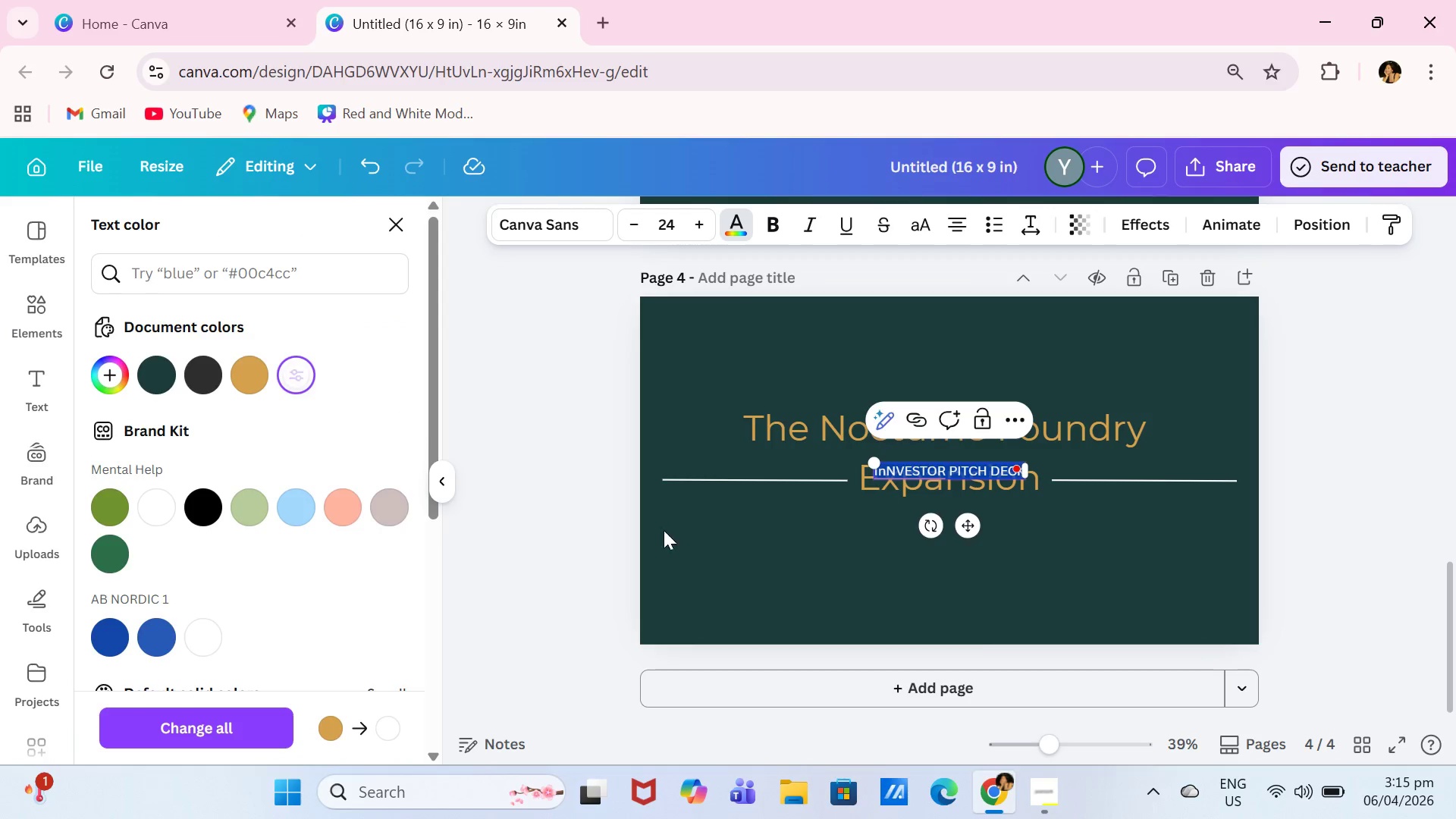 
key(CapsLock)
 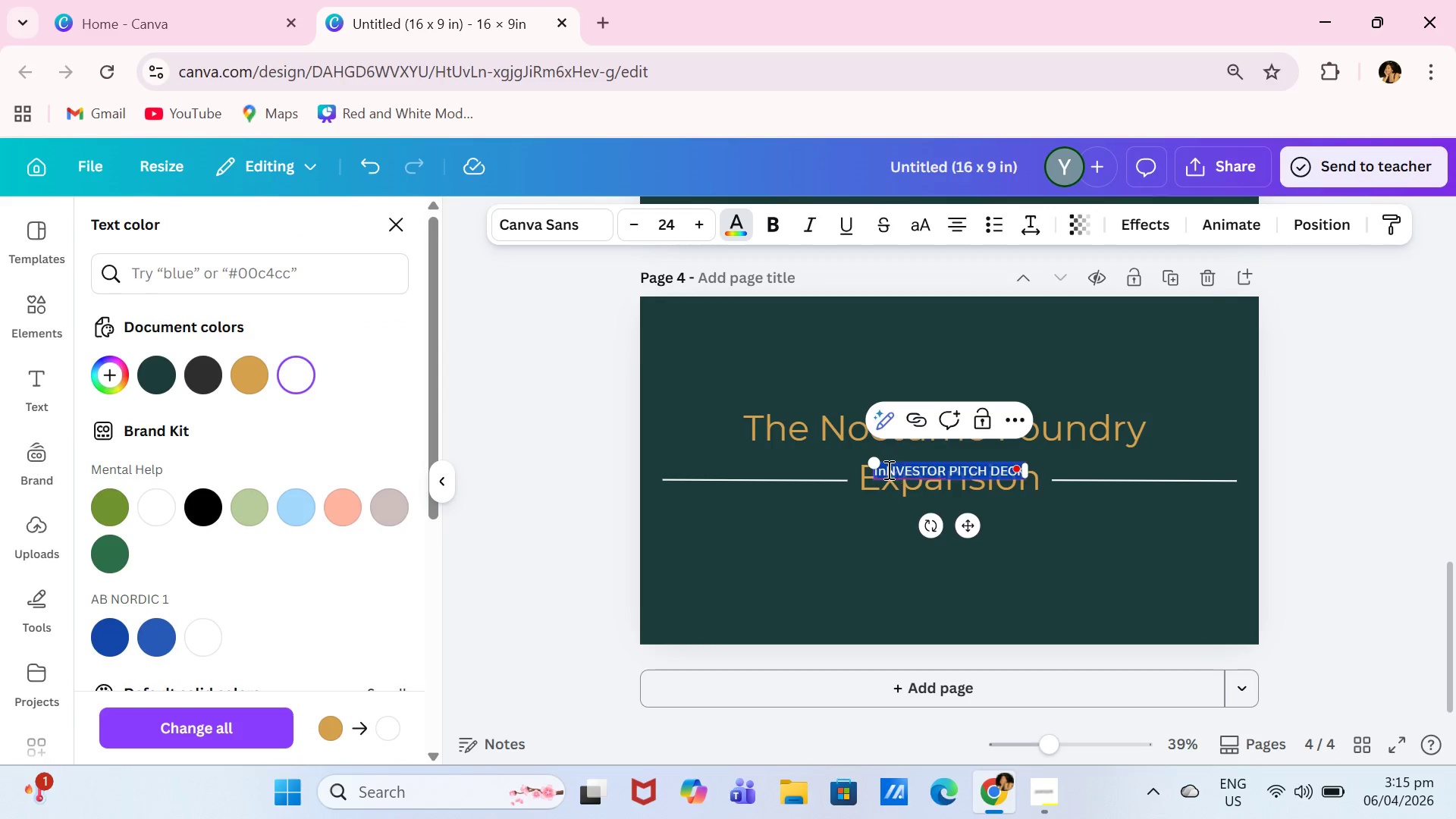 
left_click([886, 470])
 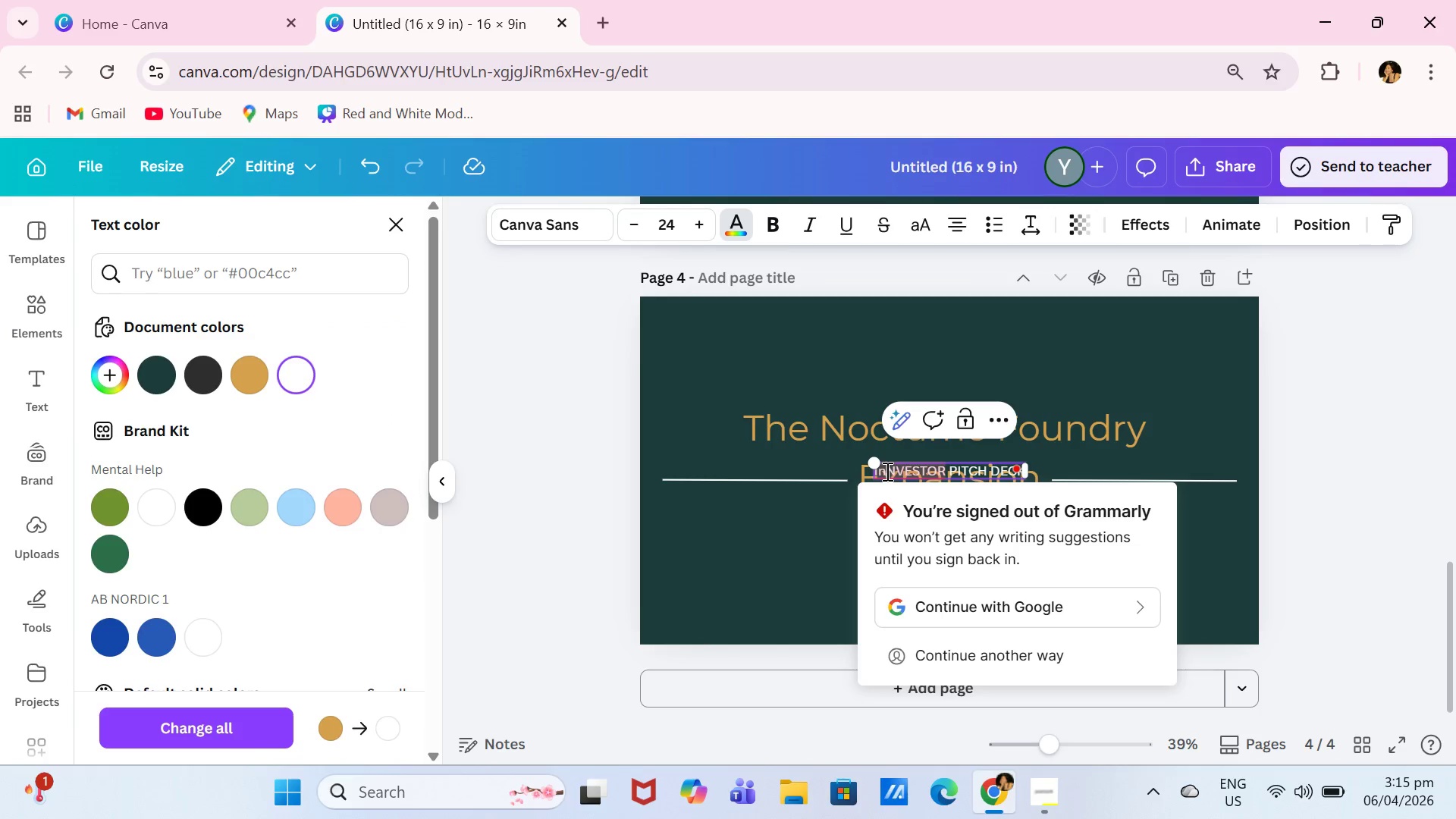 
key(Backspace)
key(Backspace)
type(IN)
 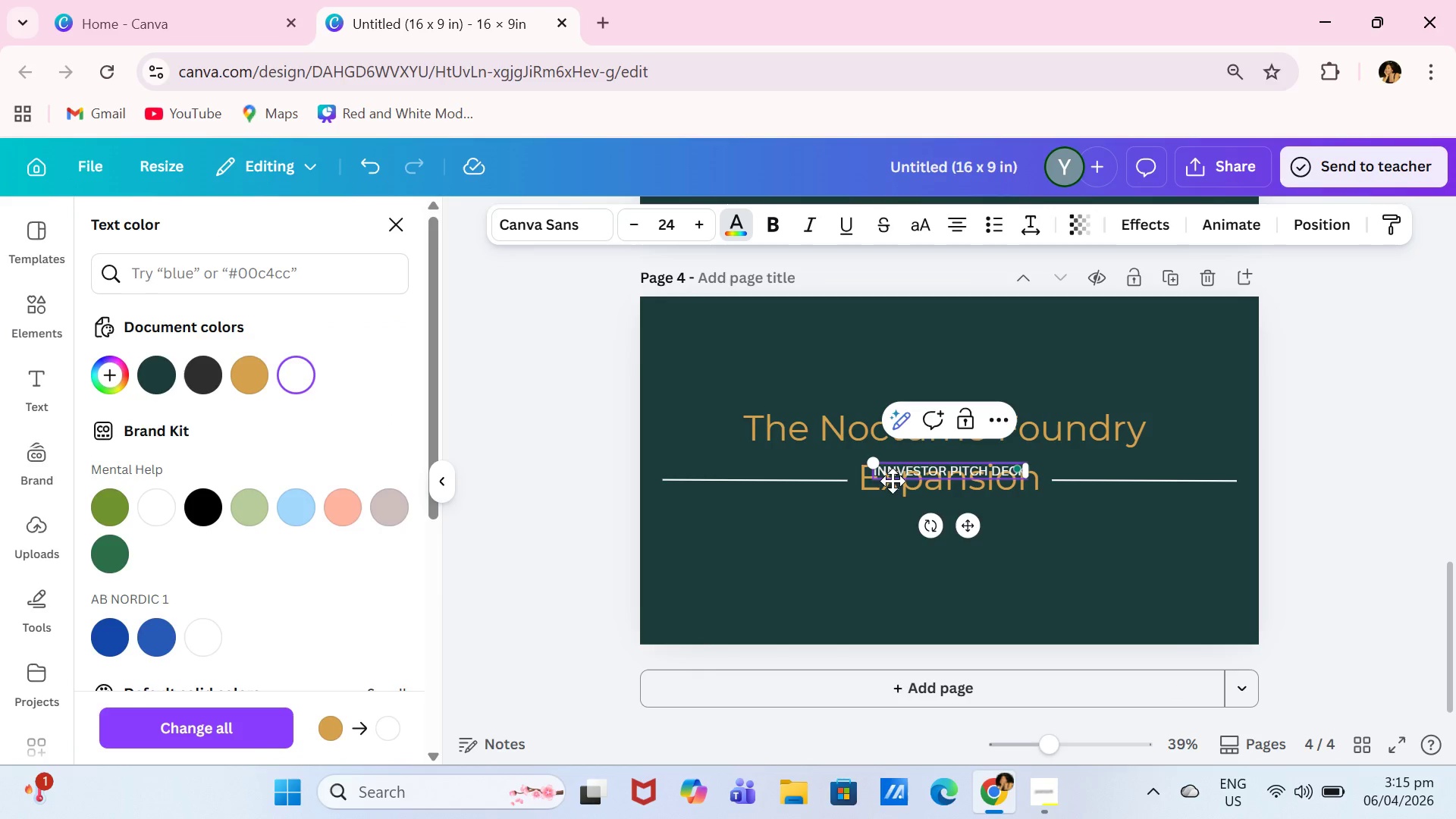 
key(Backspace)
 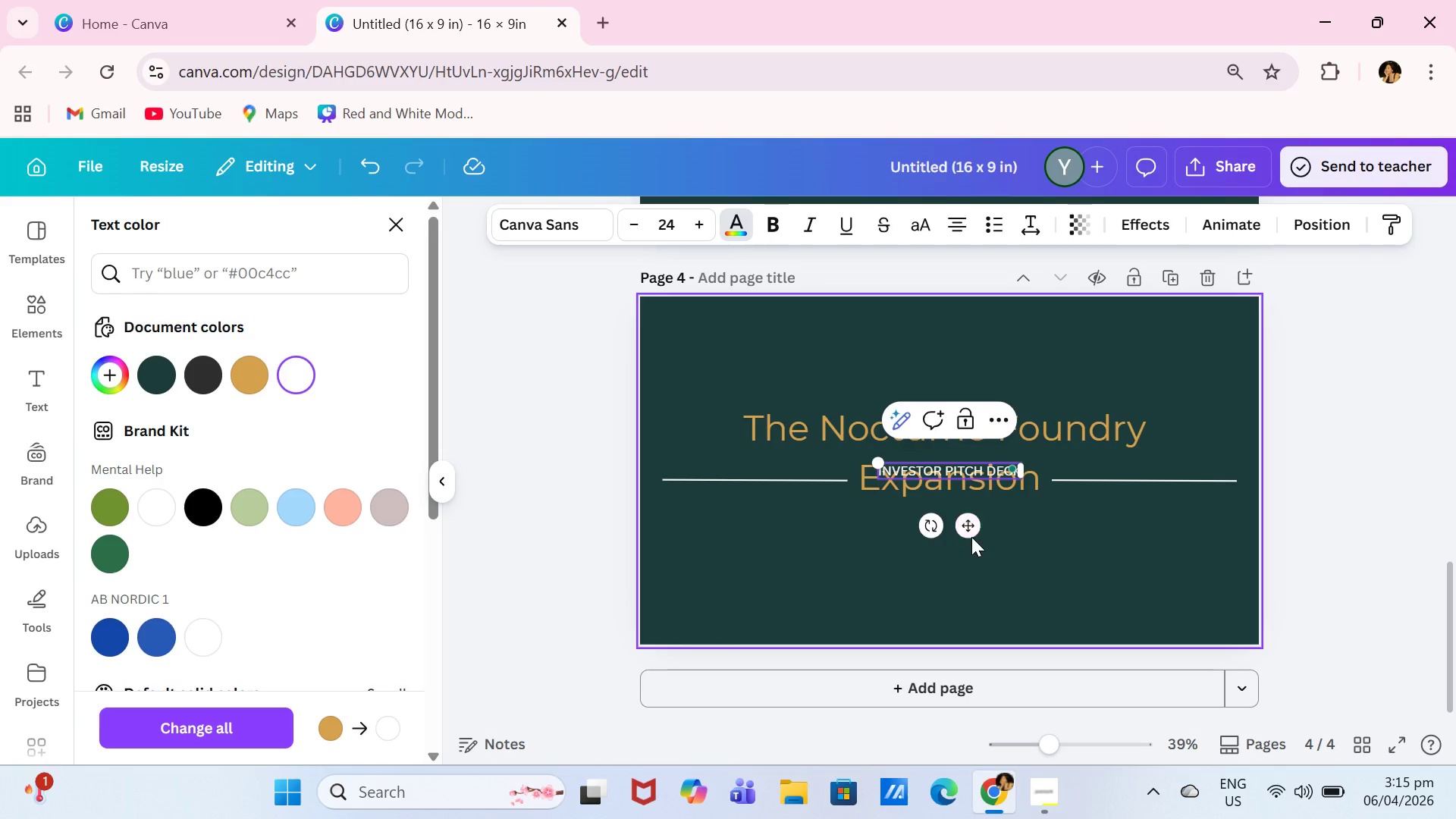 
left_click_drag(start_coordinate=[971, 530], to_coordinate=[959, 595])
 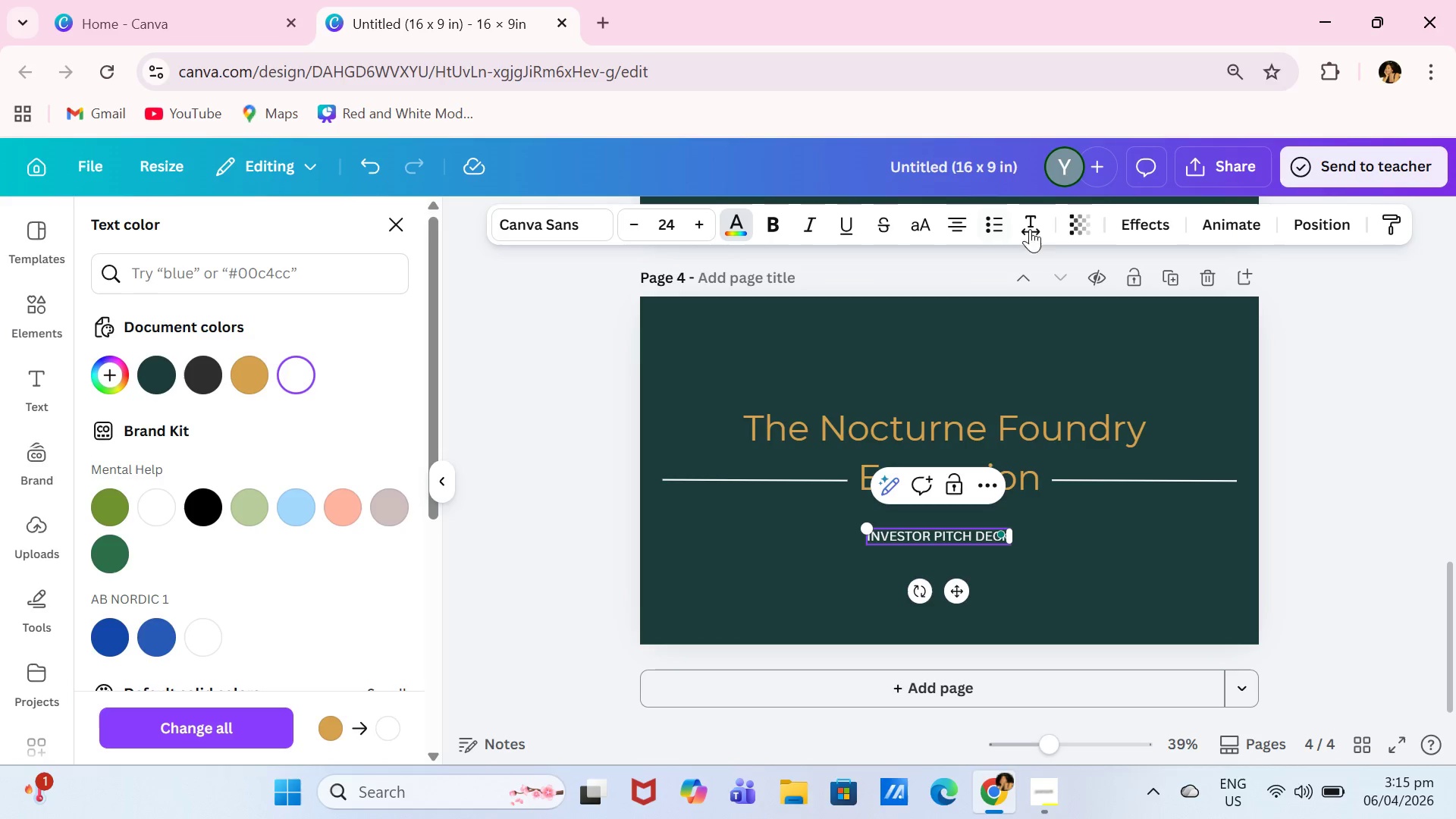 
left_click([1041, 228])
 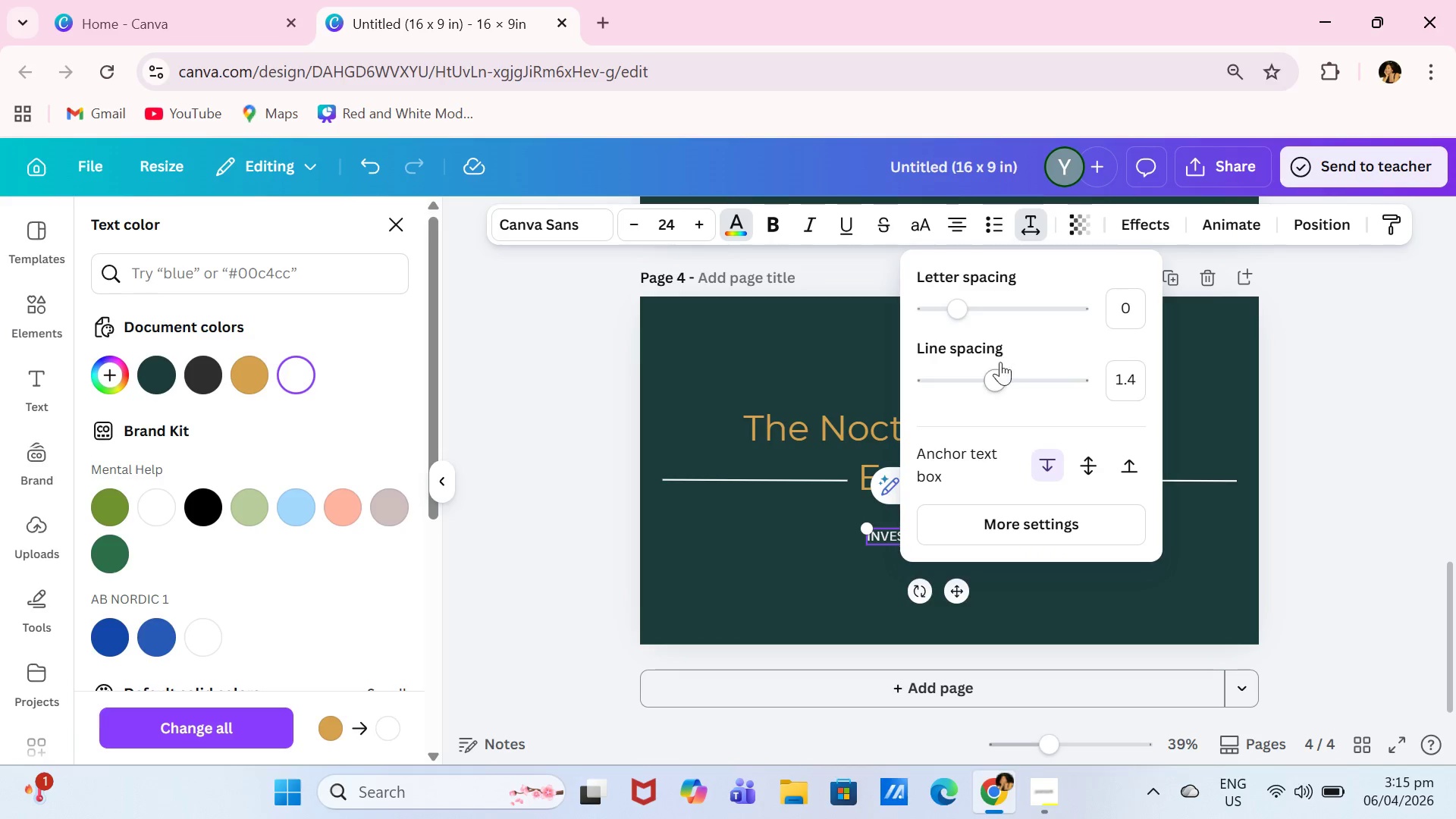 
left_click_drag(start_coordinate=[997, 374], to_coordinate=[964, 381])
 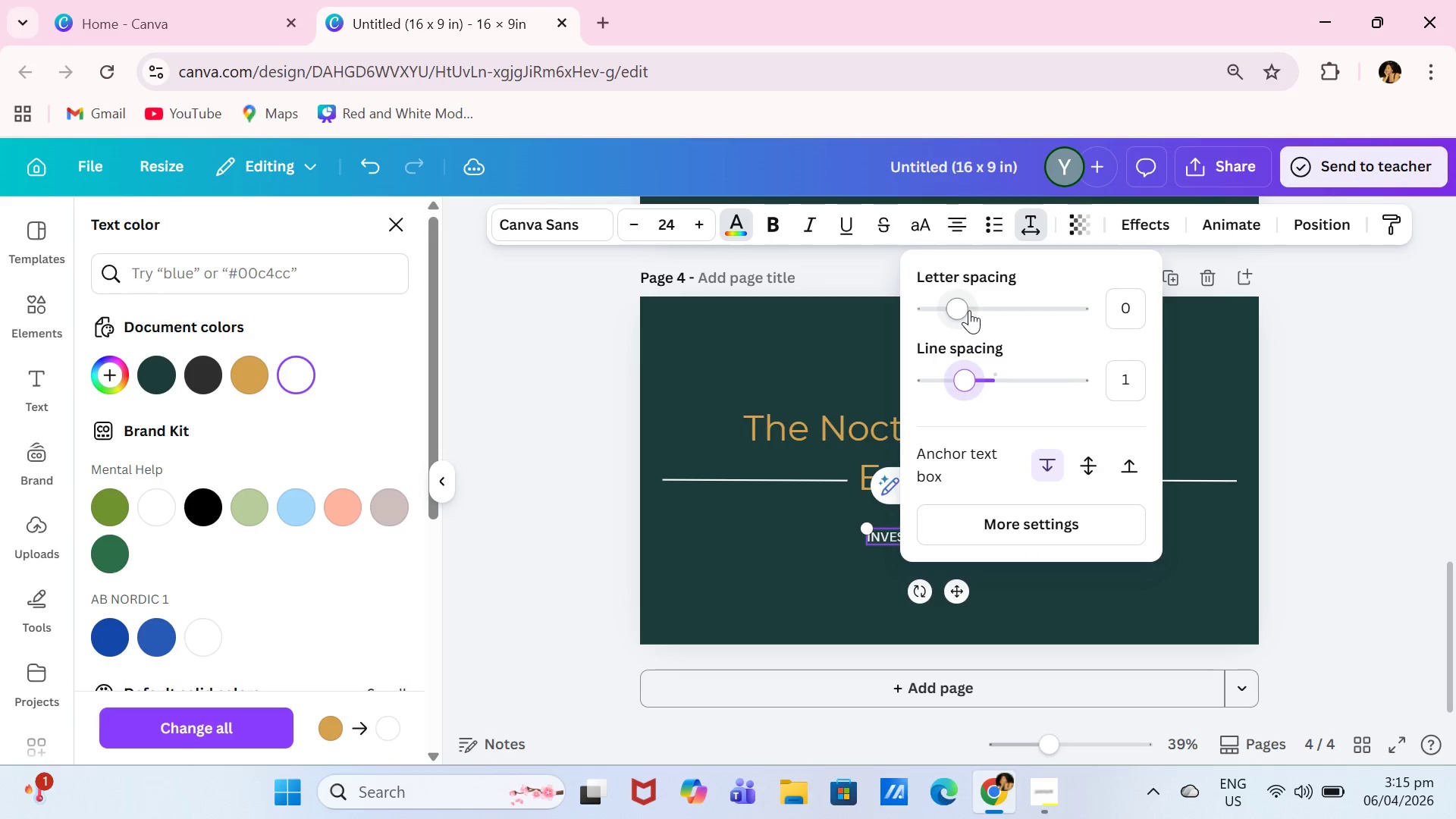 
left_click_drag(start_coordinate=[969, 310], to_coordinate=[993, 320])
 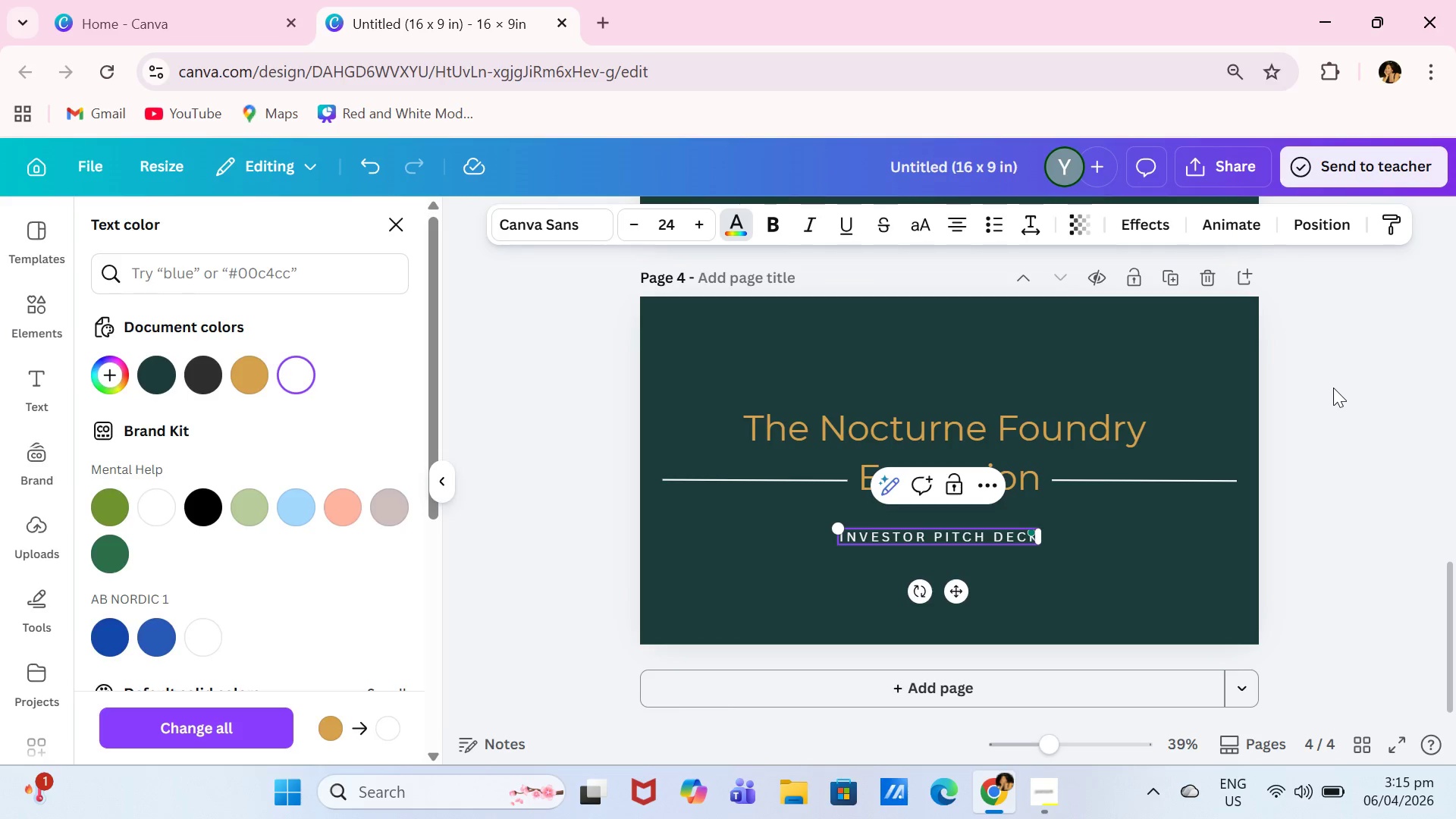 
double_click([1333, 388])
 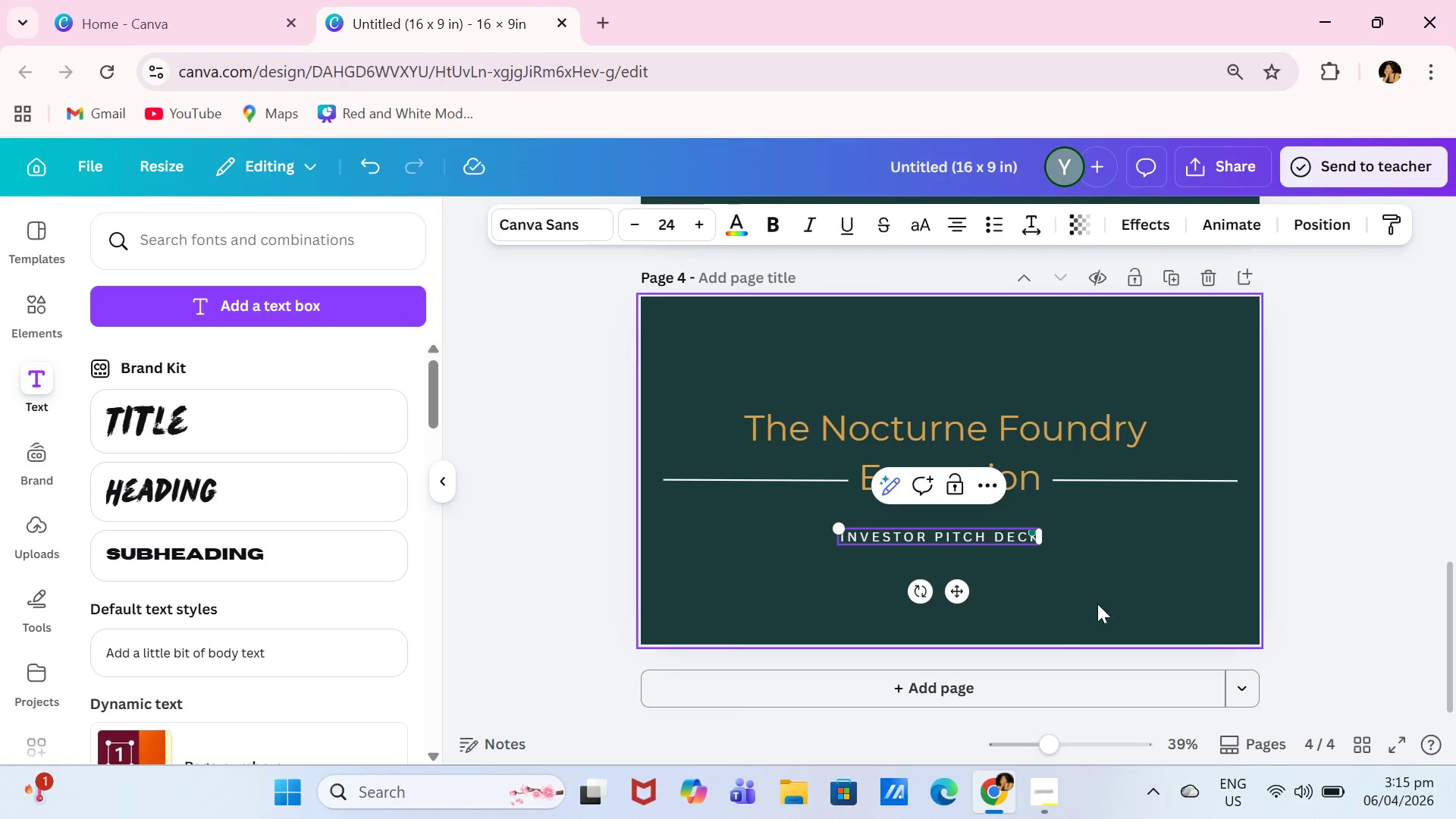 
left_click([1089, 592])
 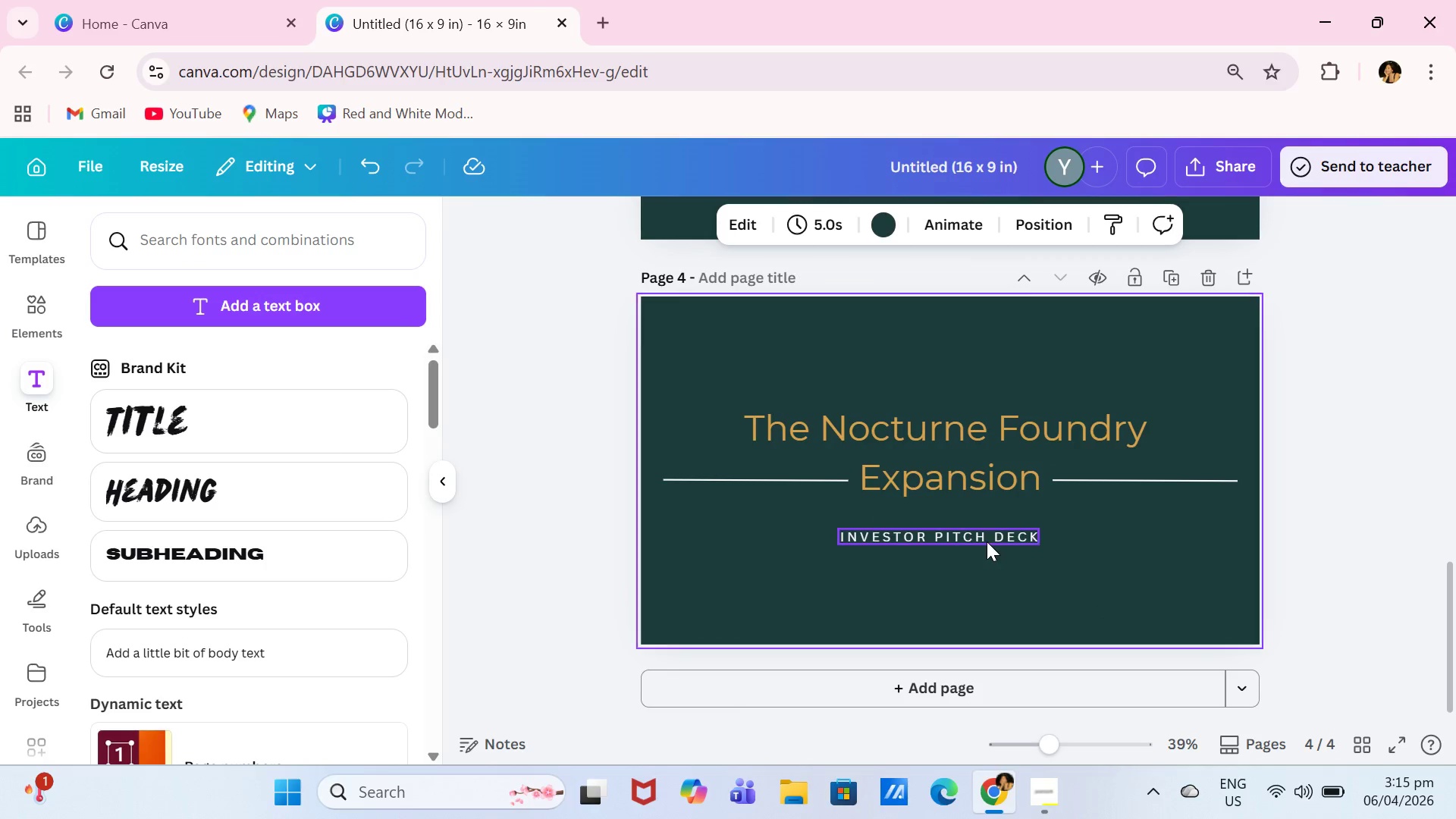 
left_click_drag(start_coordinate=[987, 541], to_coordinate=[997, 530])
 